 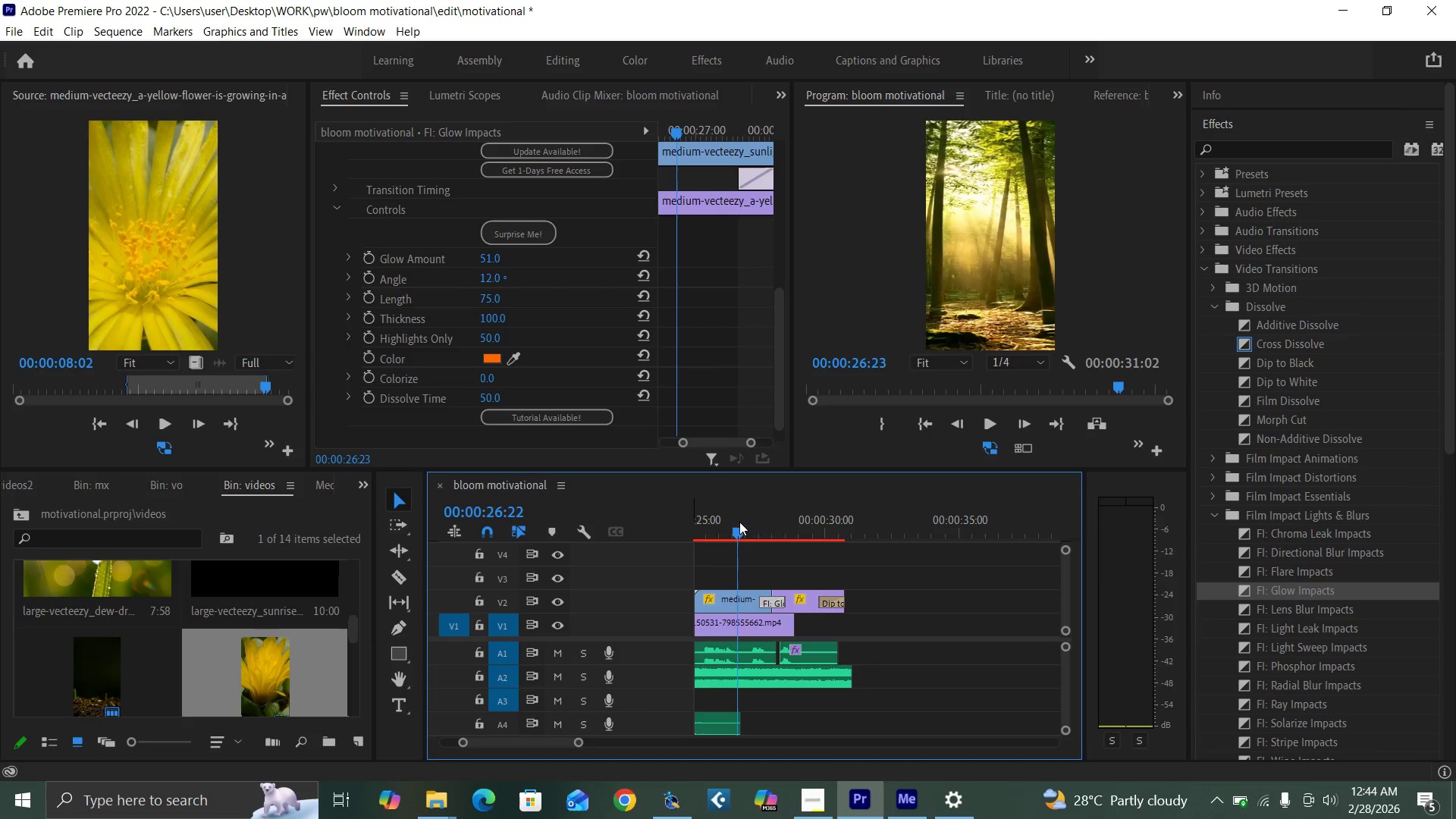 
key(Space)
 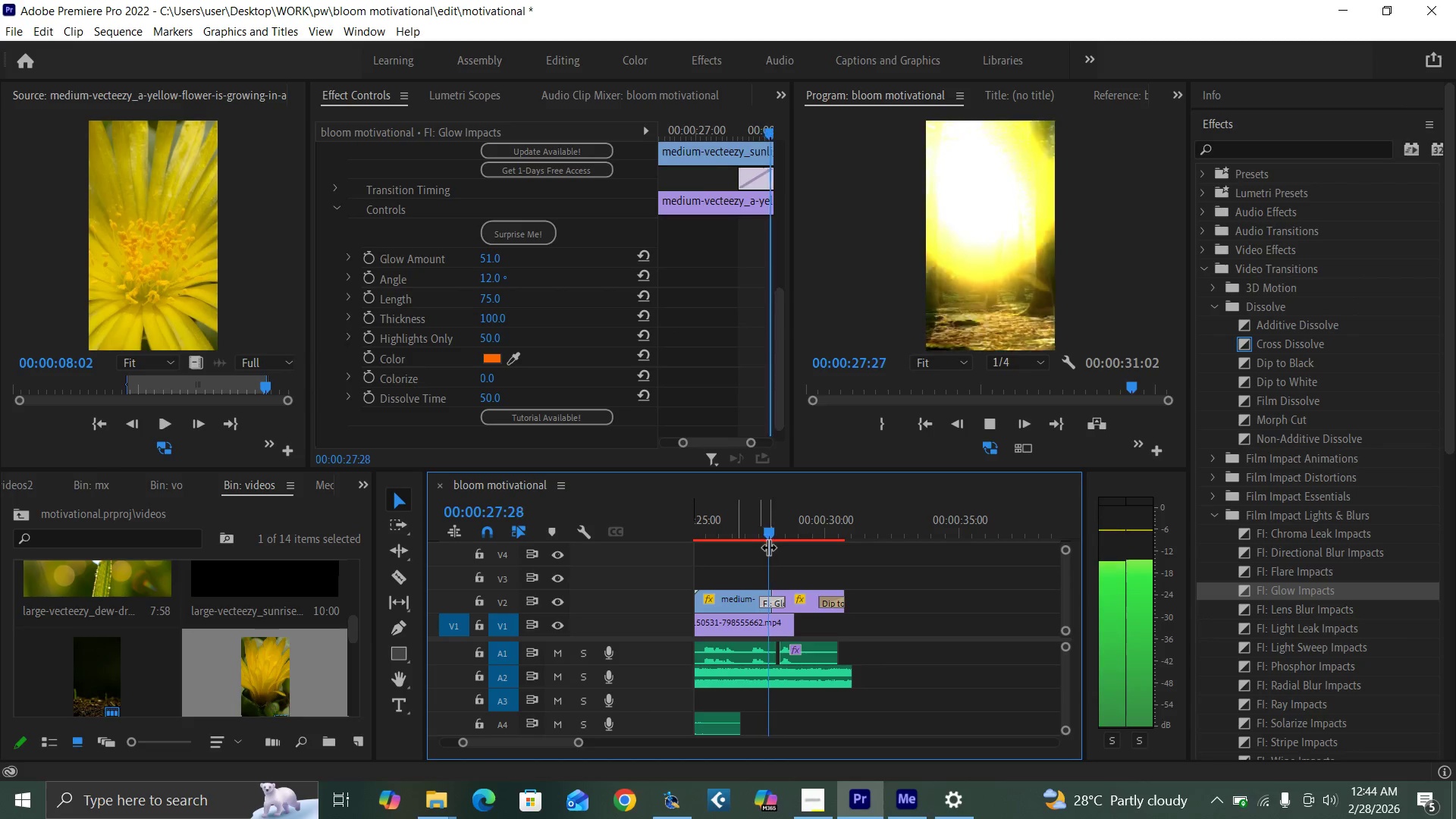 
wait(8.72)
 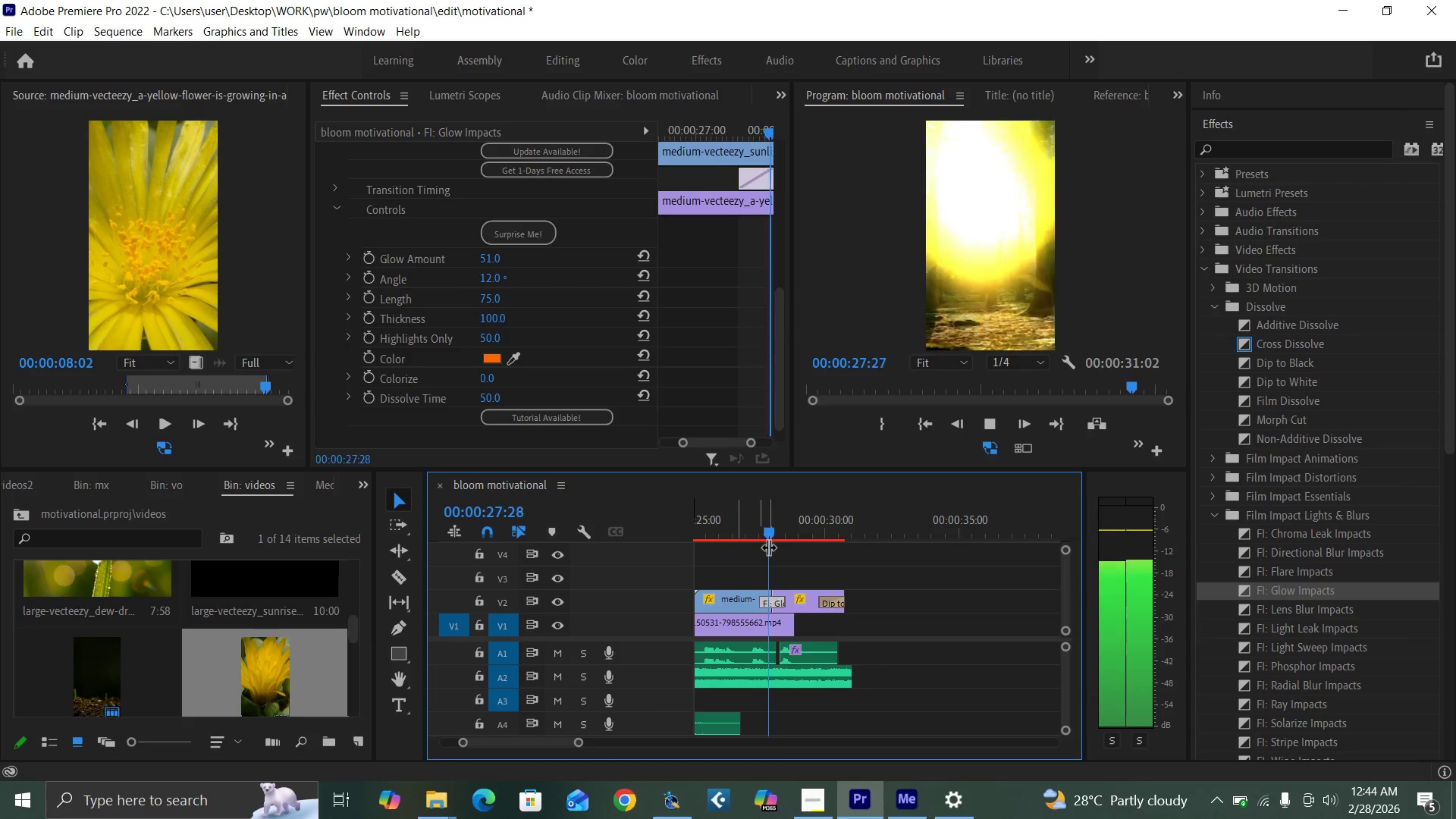 
left_click_drag(start_coordinate=[580, 740], to_coordinate=[637, 750])
 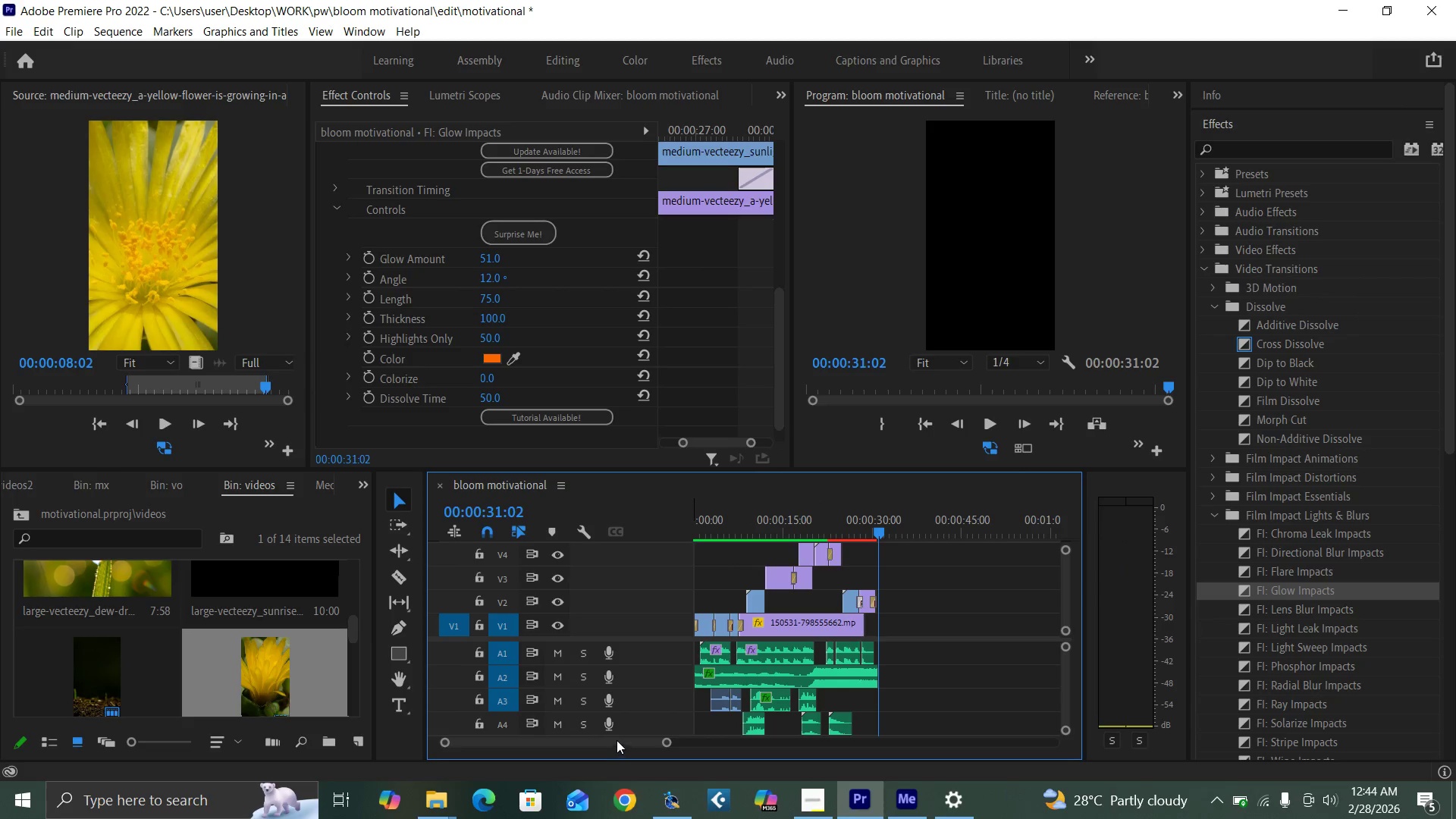 
left_click_drag(start_coordinate=[617, 740], to_coordinate=[570, 742])
 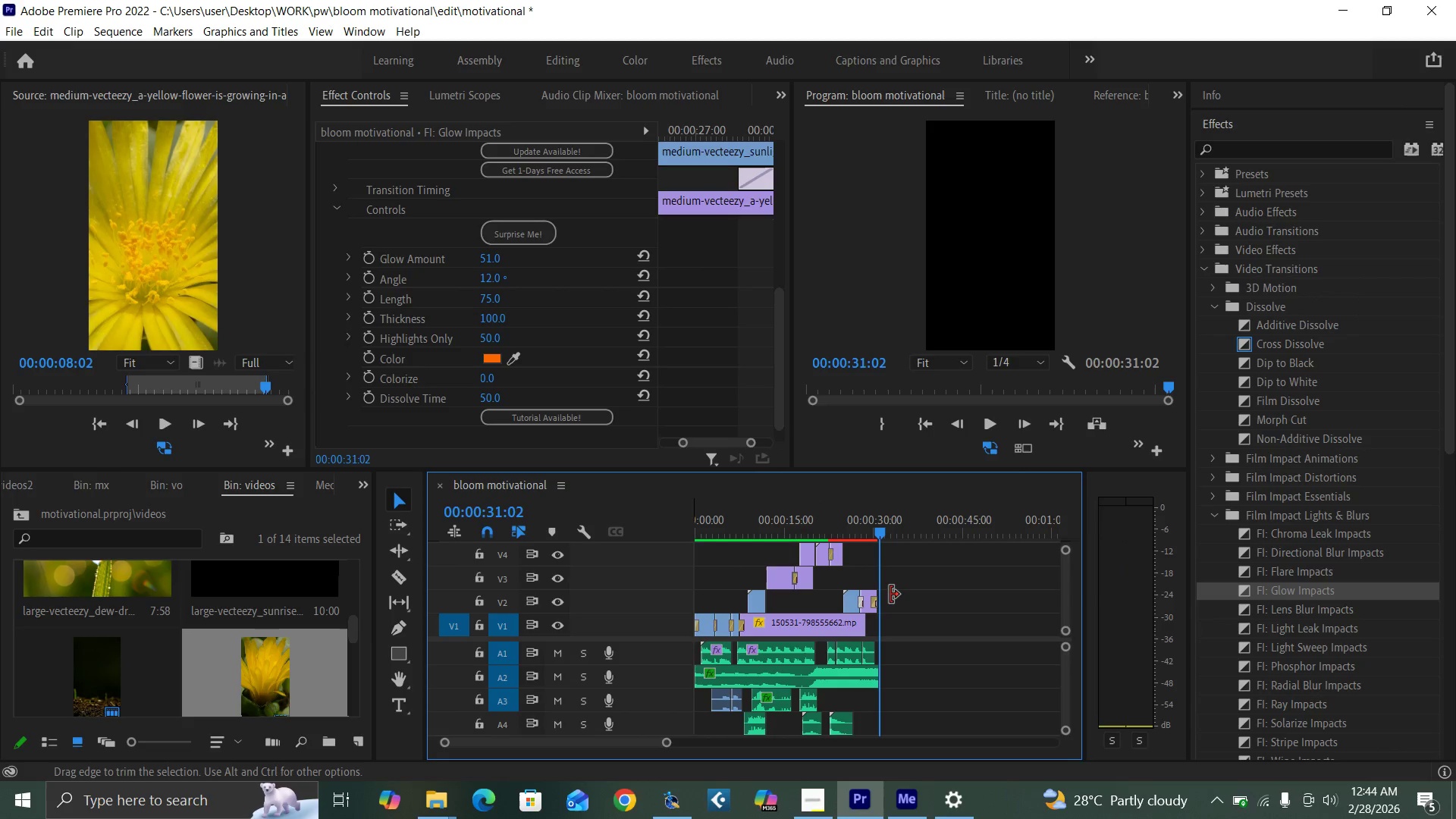 
key(Control+S)
 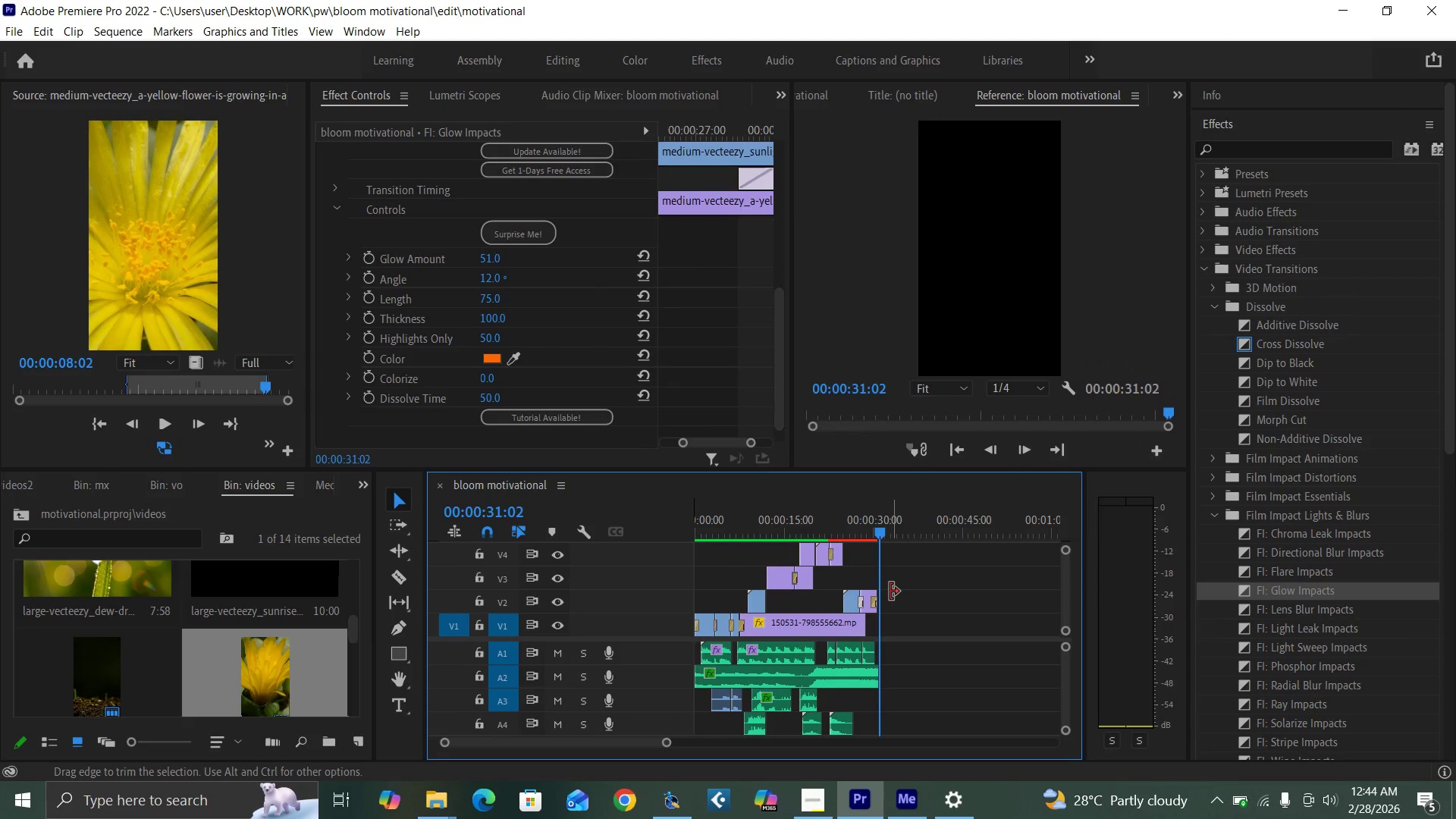 
key(Enter)
 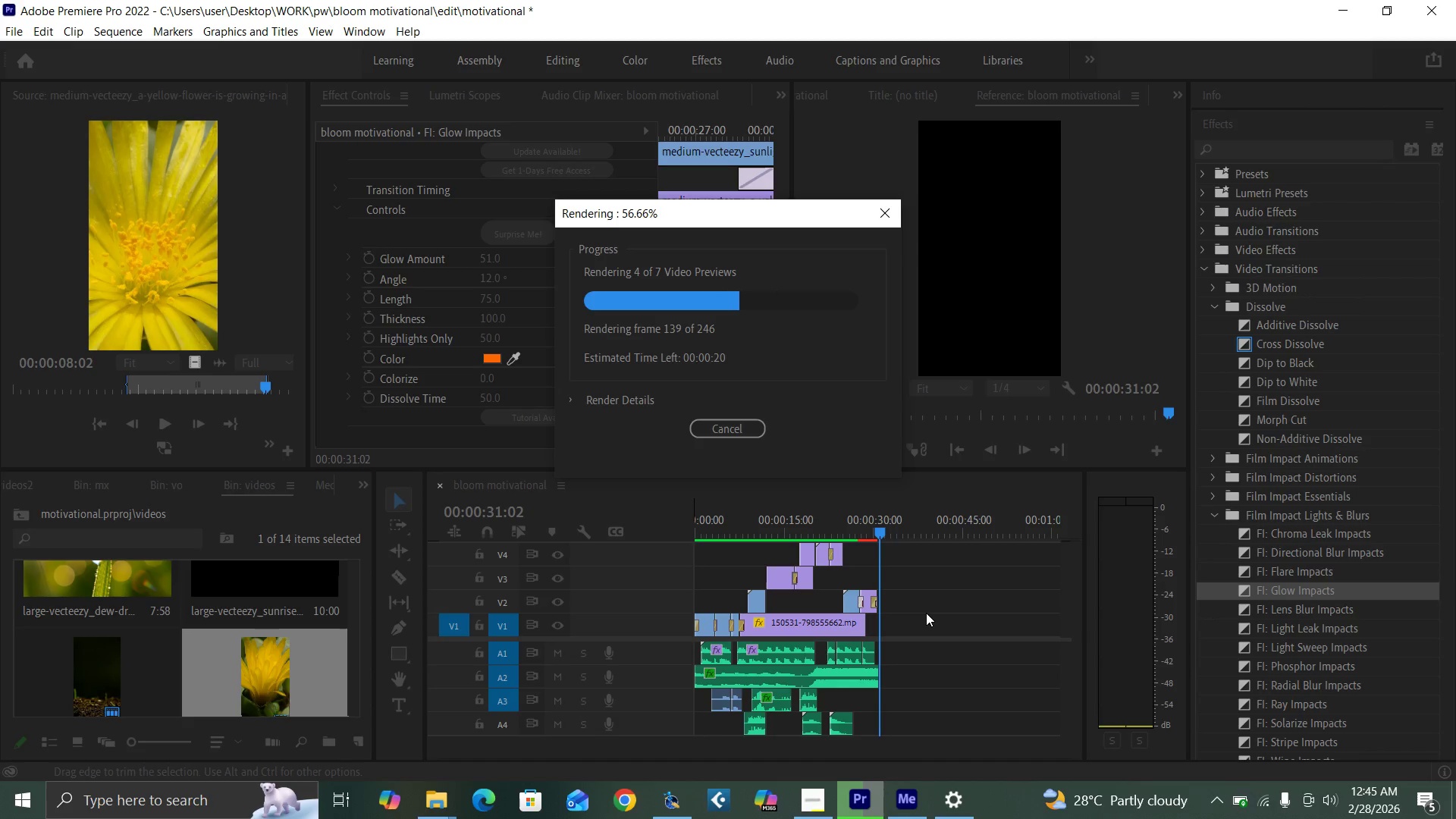 
wait(35.7)
 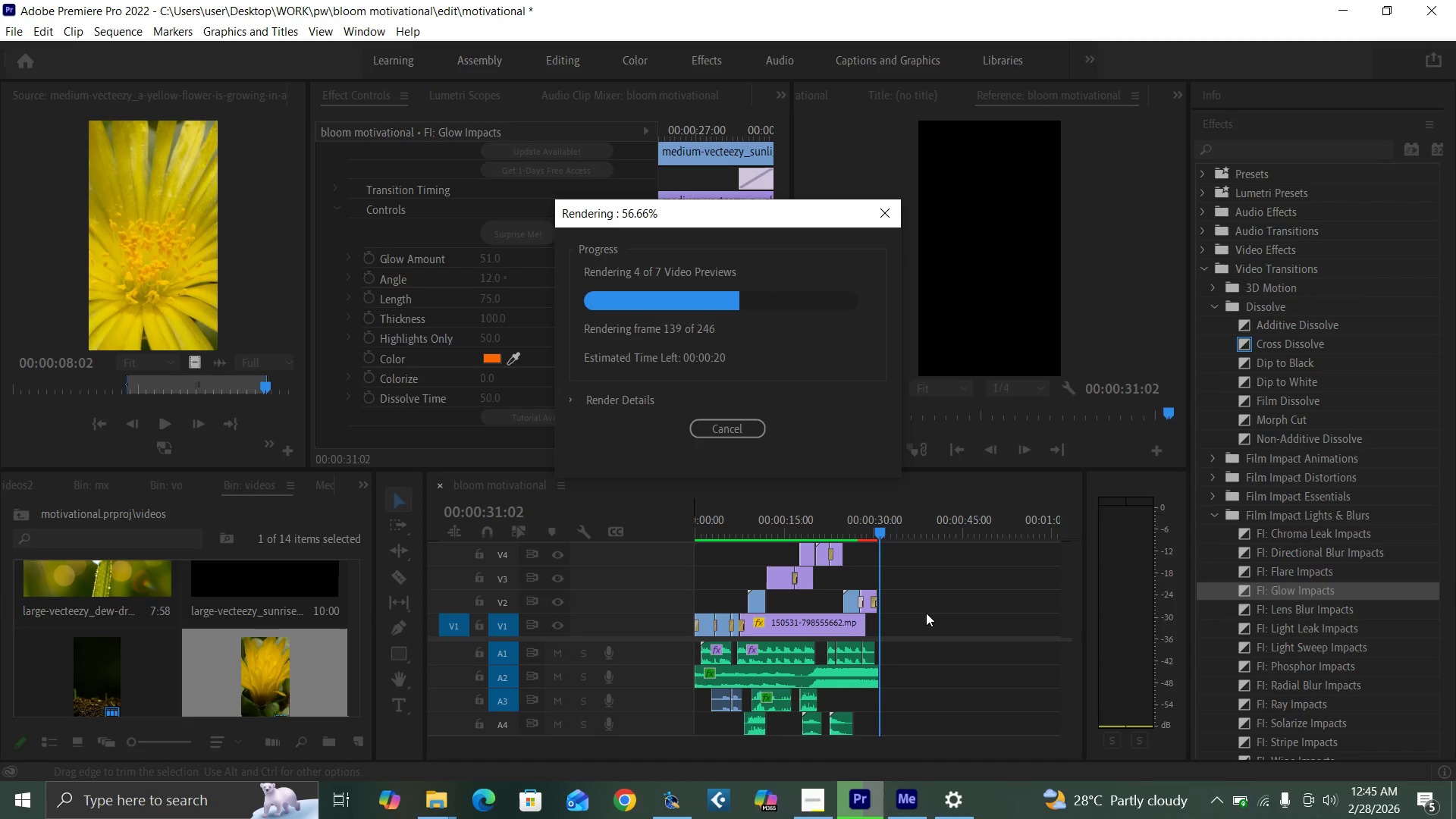 
key(Space)
 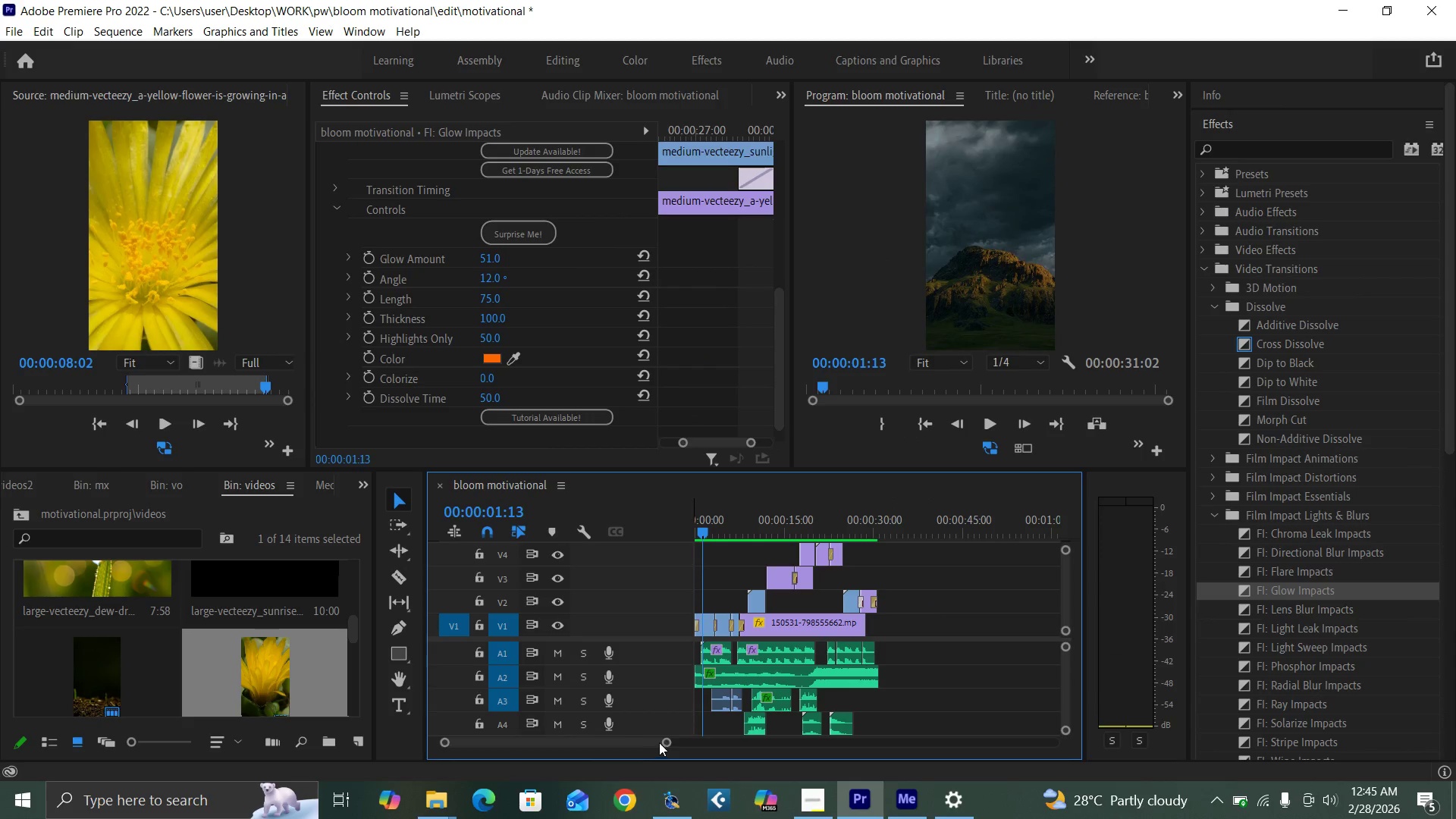 
key(Control+S)
 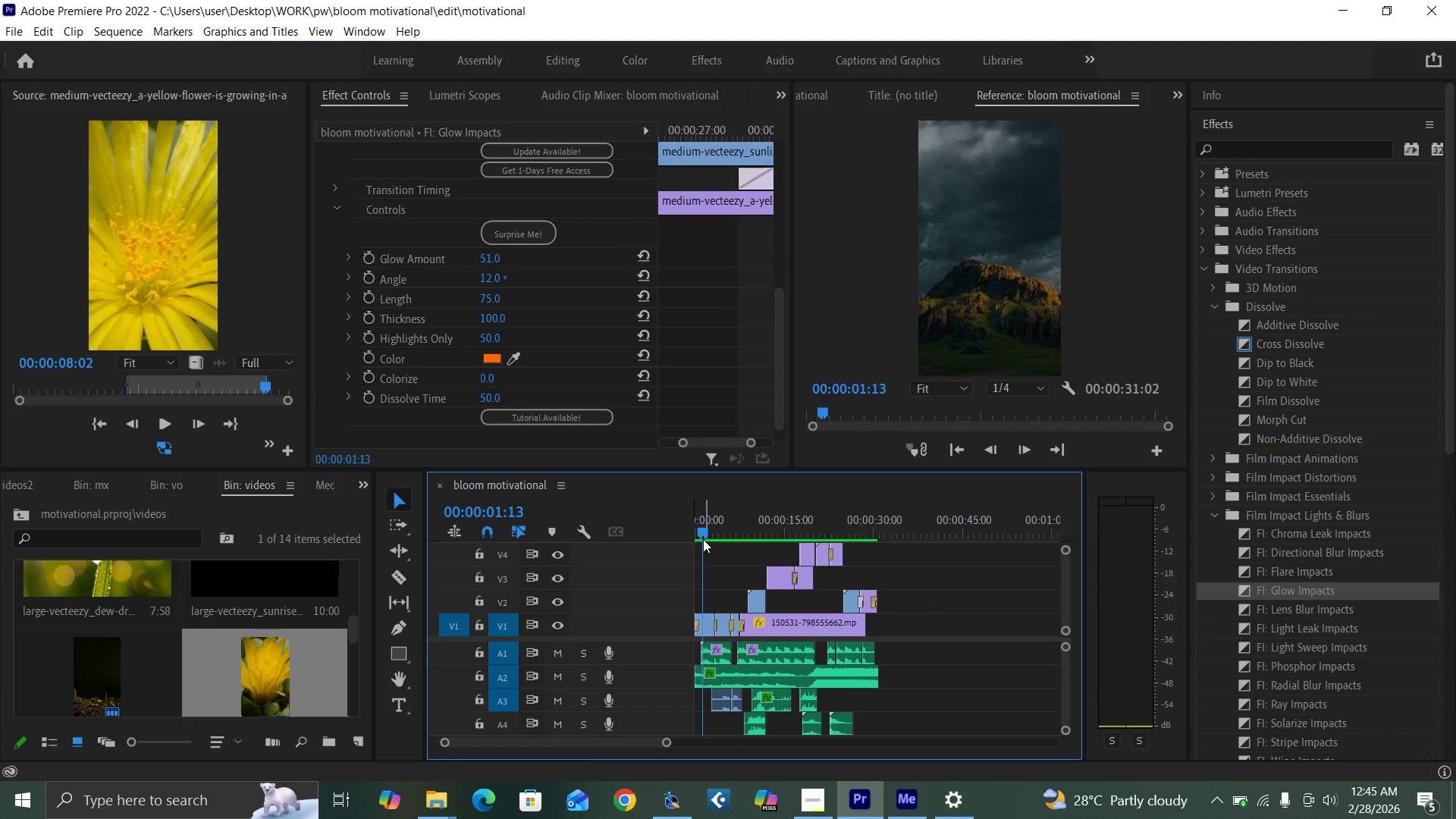 
left_click_drag(start_coordinate=[703, 537], to_coordinate=[689, 533])
 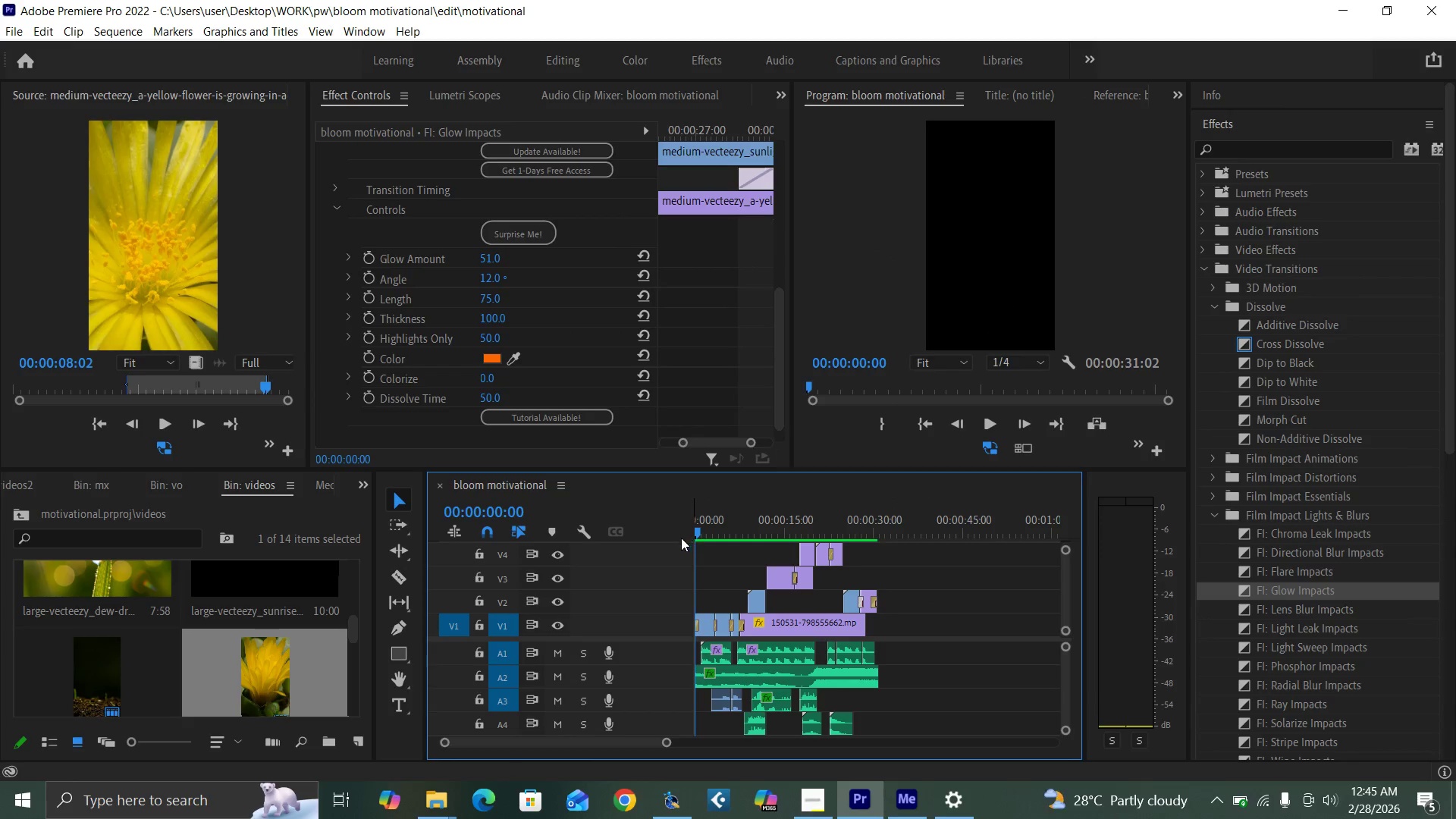 
key(Space)
 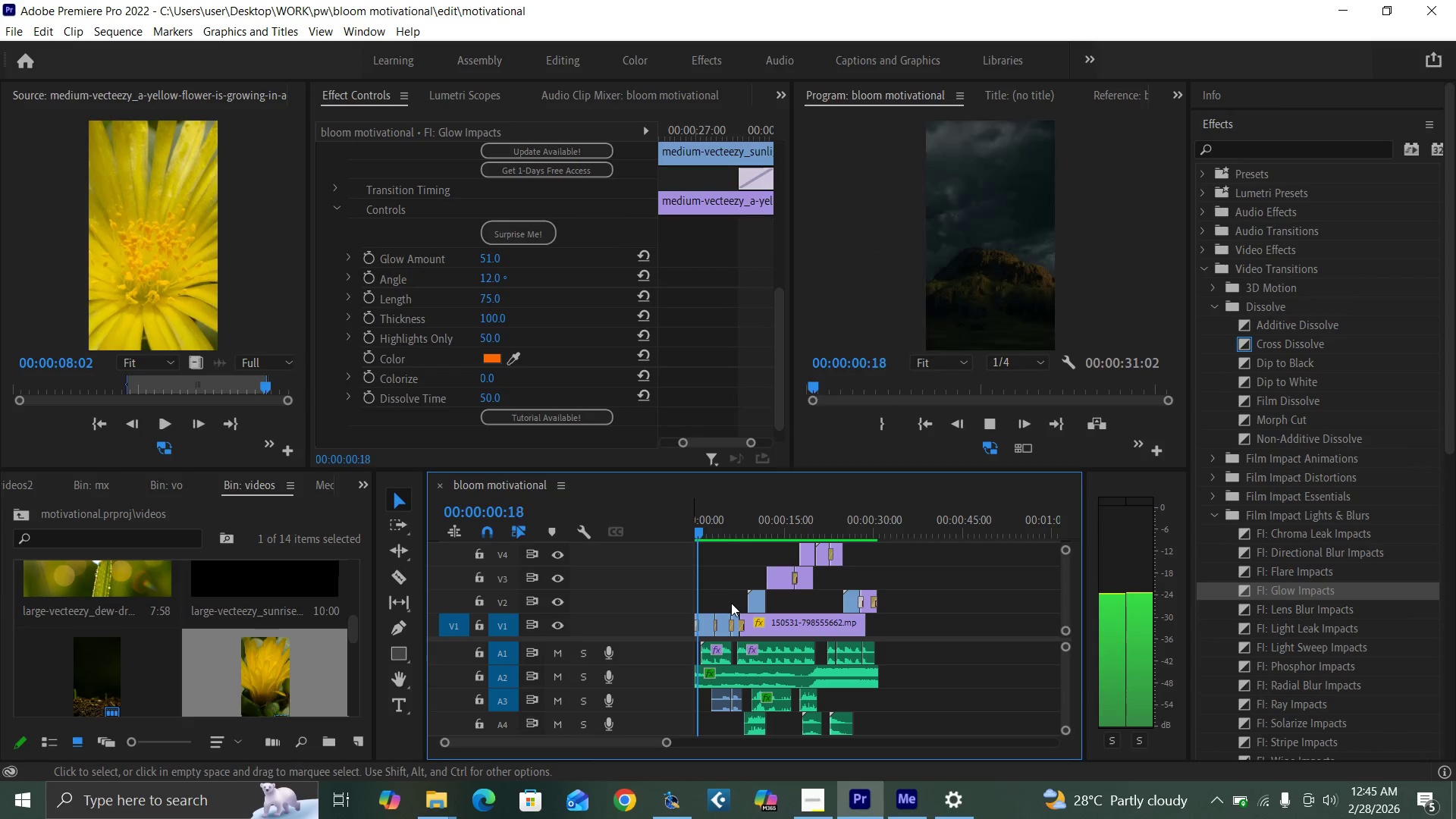 
mouse_move([734, 631])
 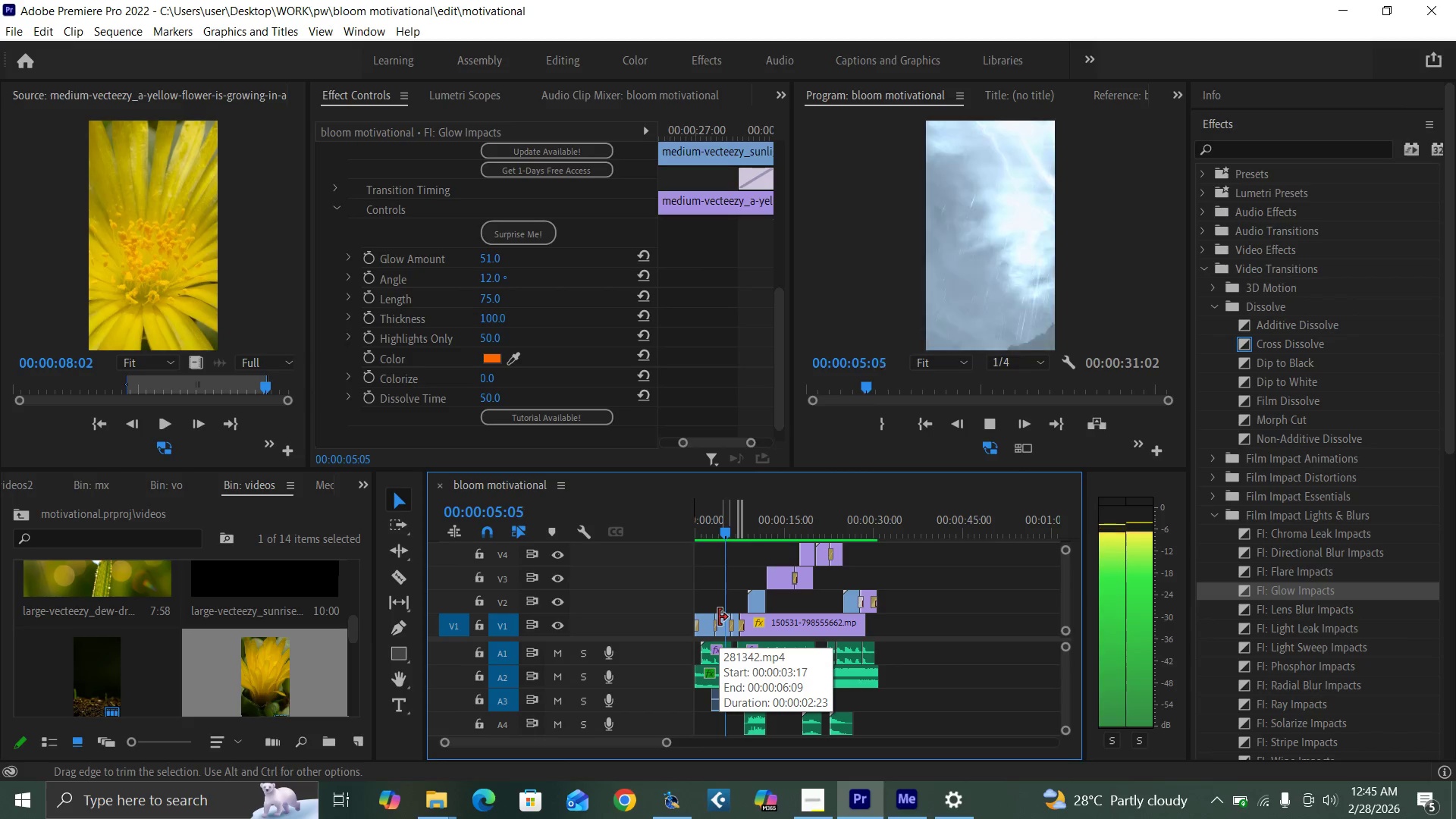 
key(Space)
 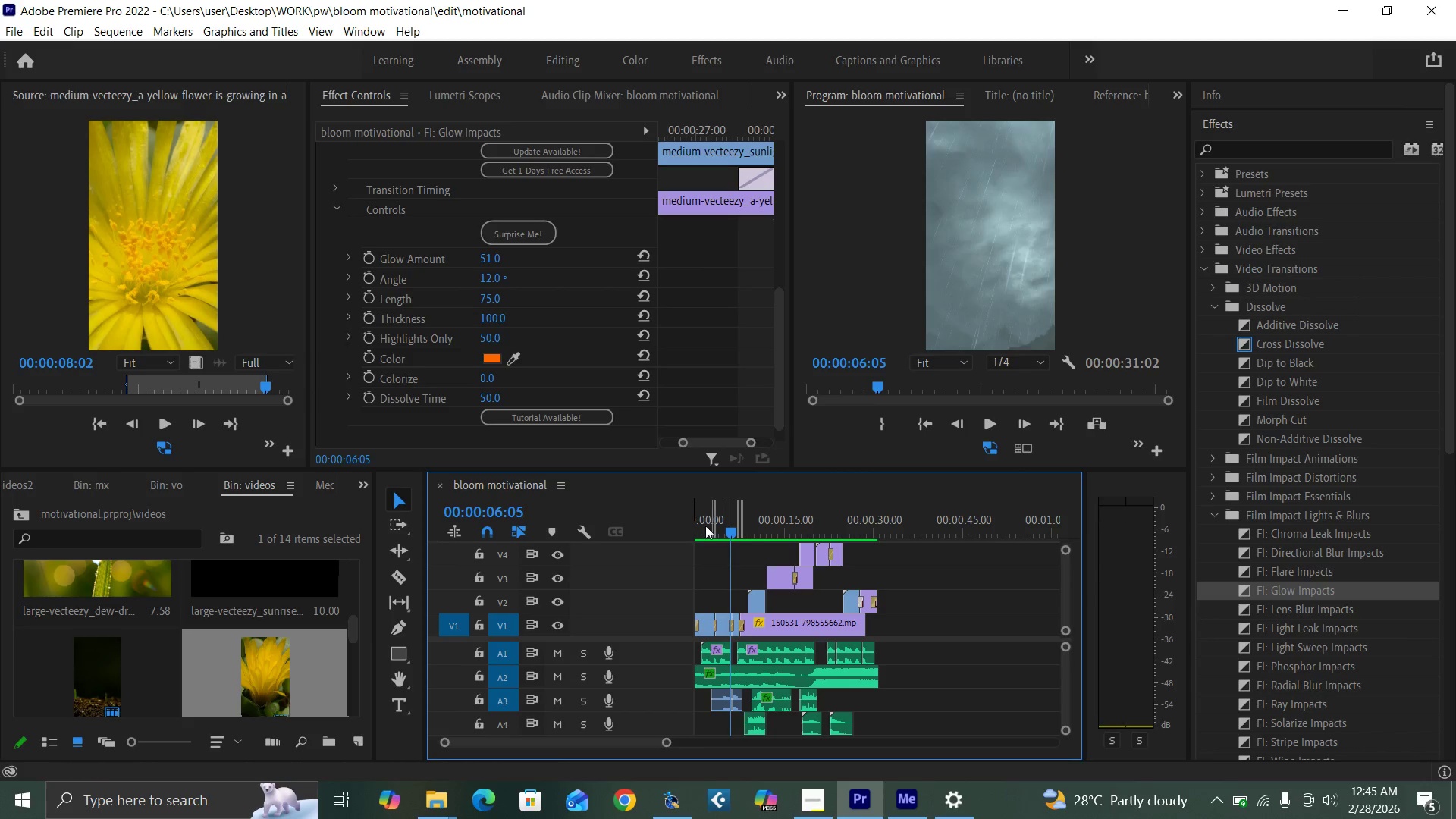 
left_click_drag(start_coordinate=[705, 523], to_coordinate=[643, 574])
 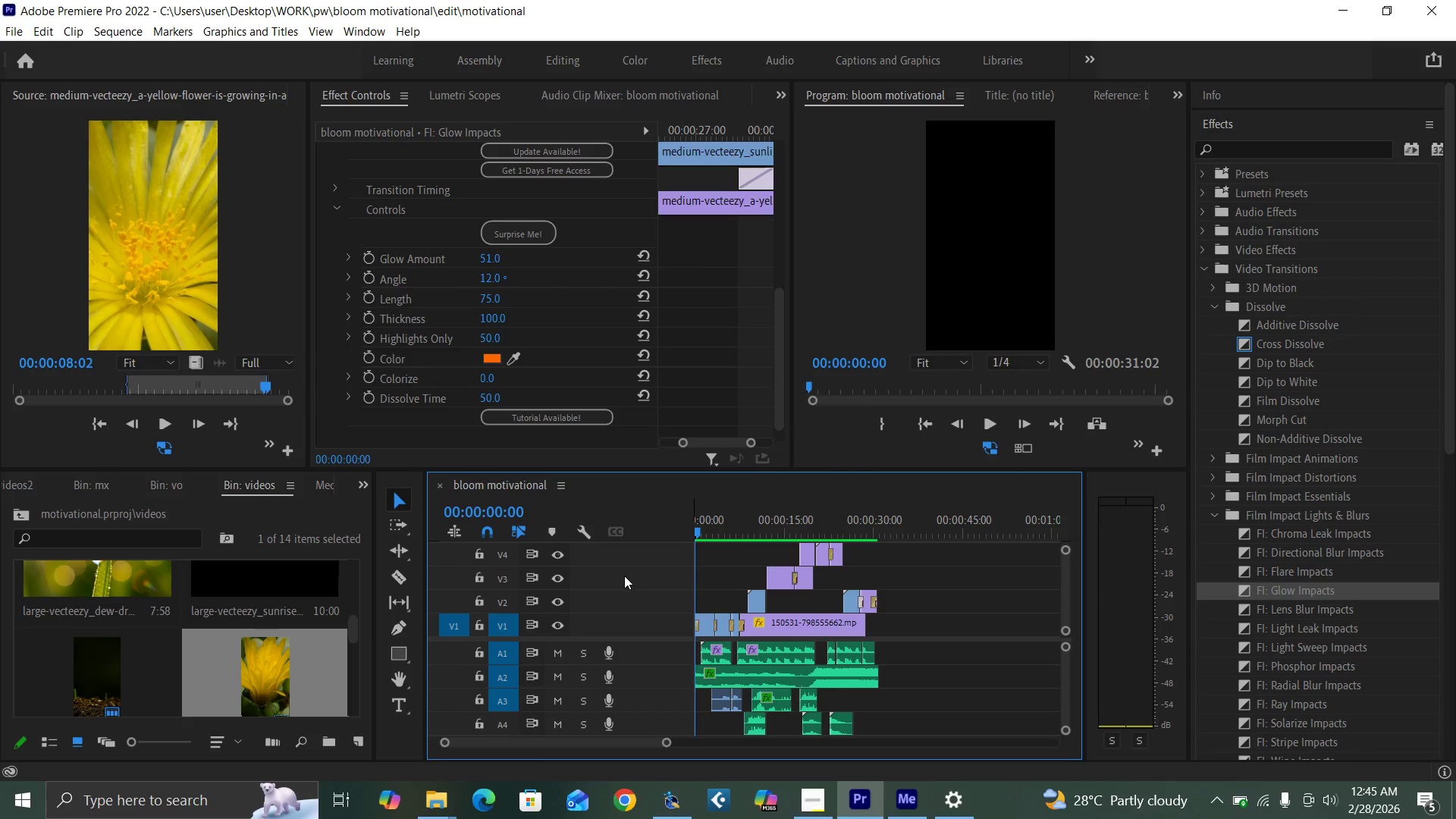 
key(Control+Backquote)
 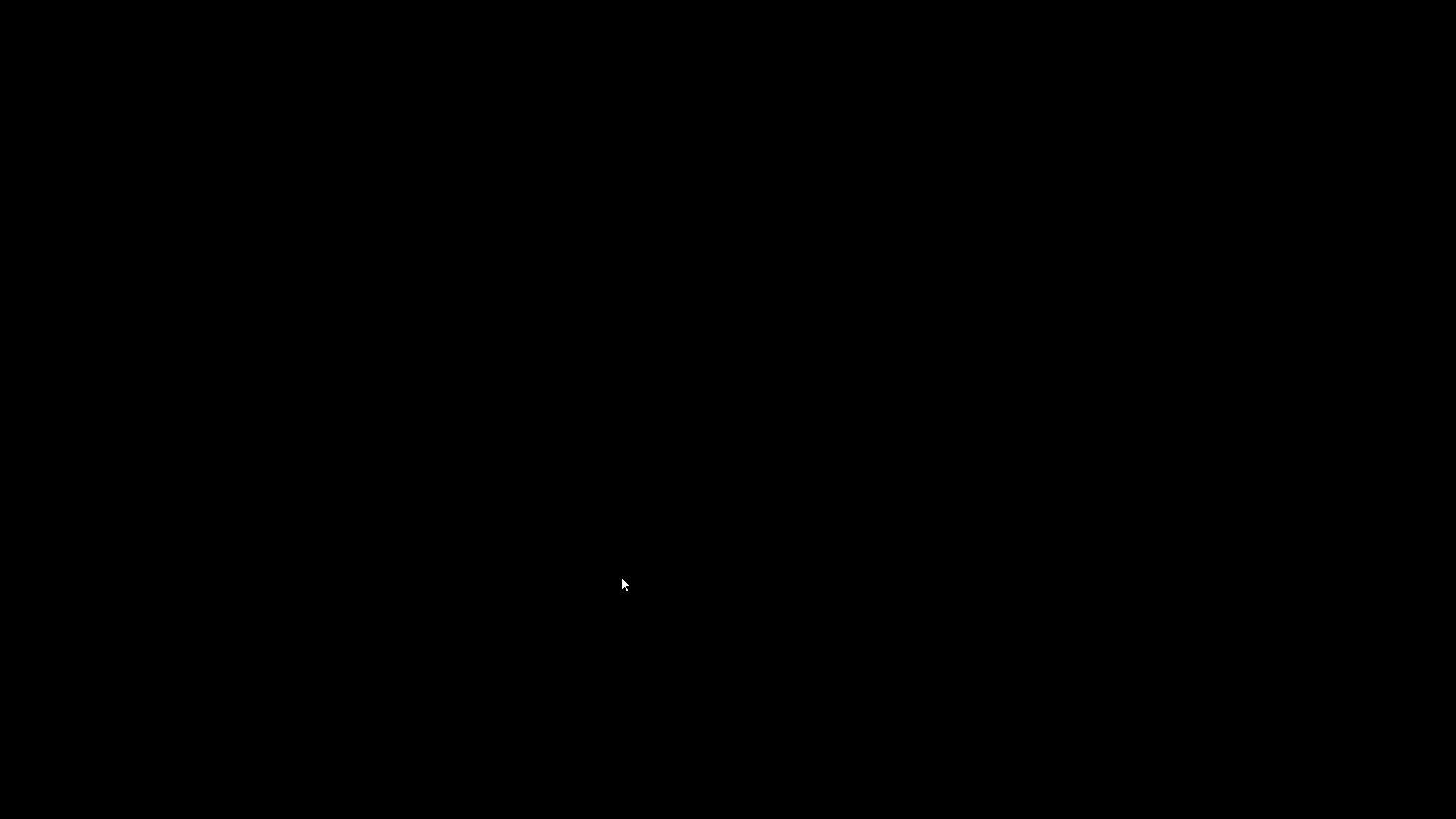 
key(Space)
 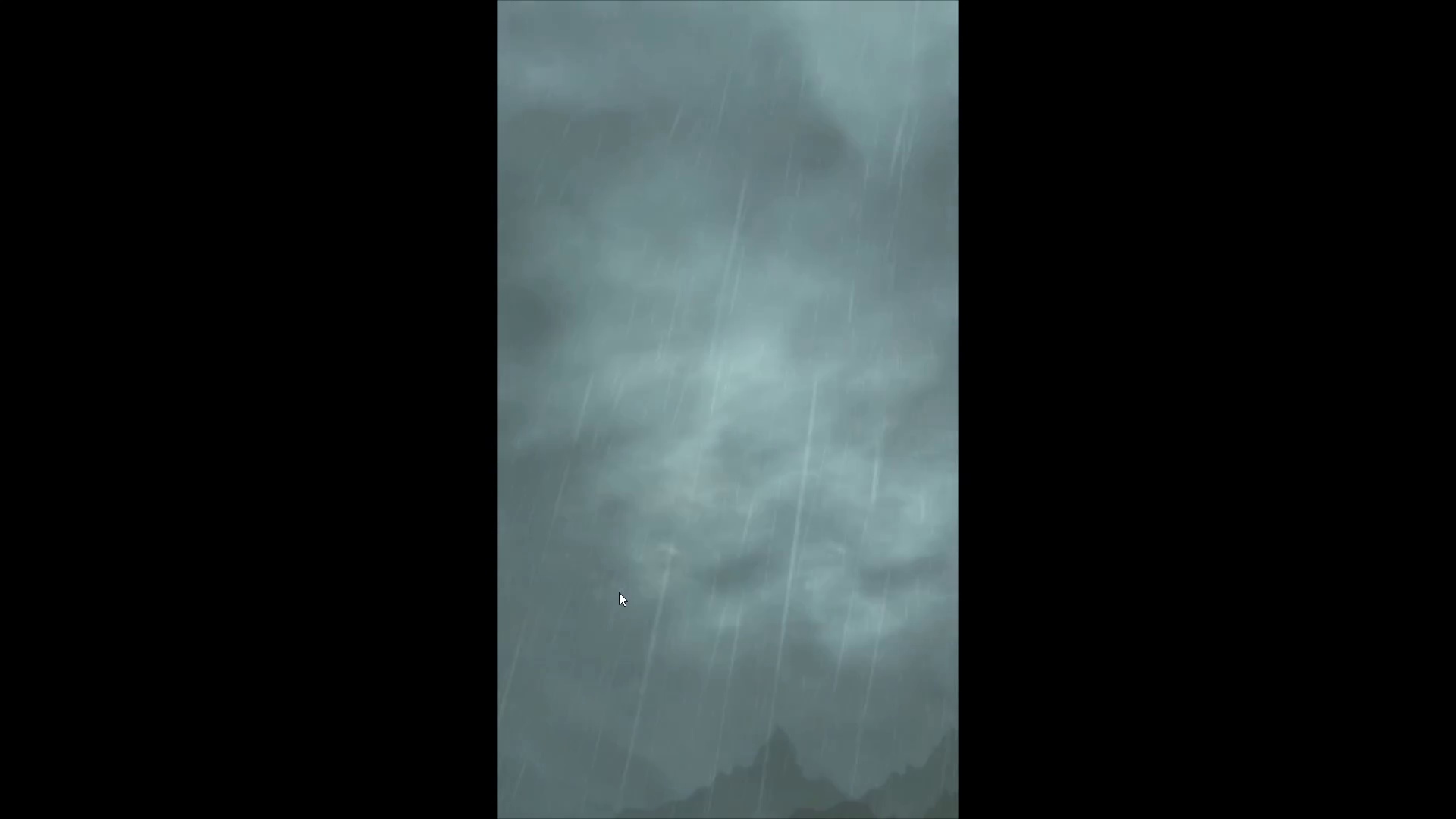 
wait(11.47)
 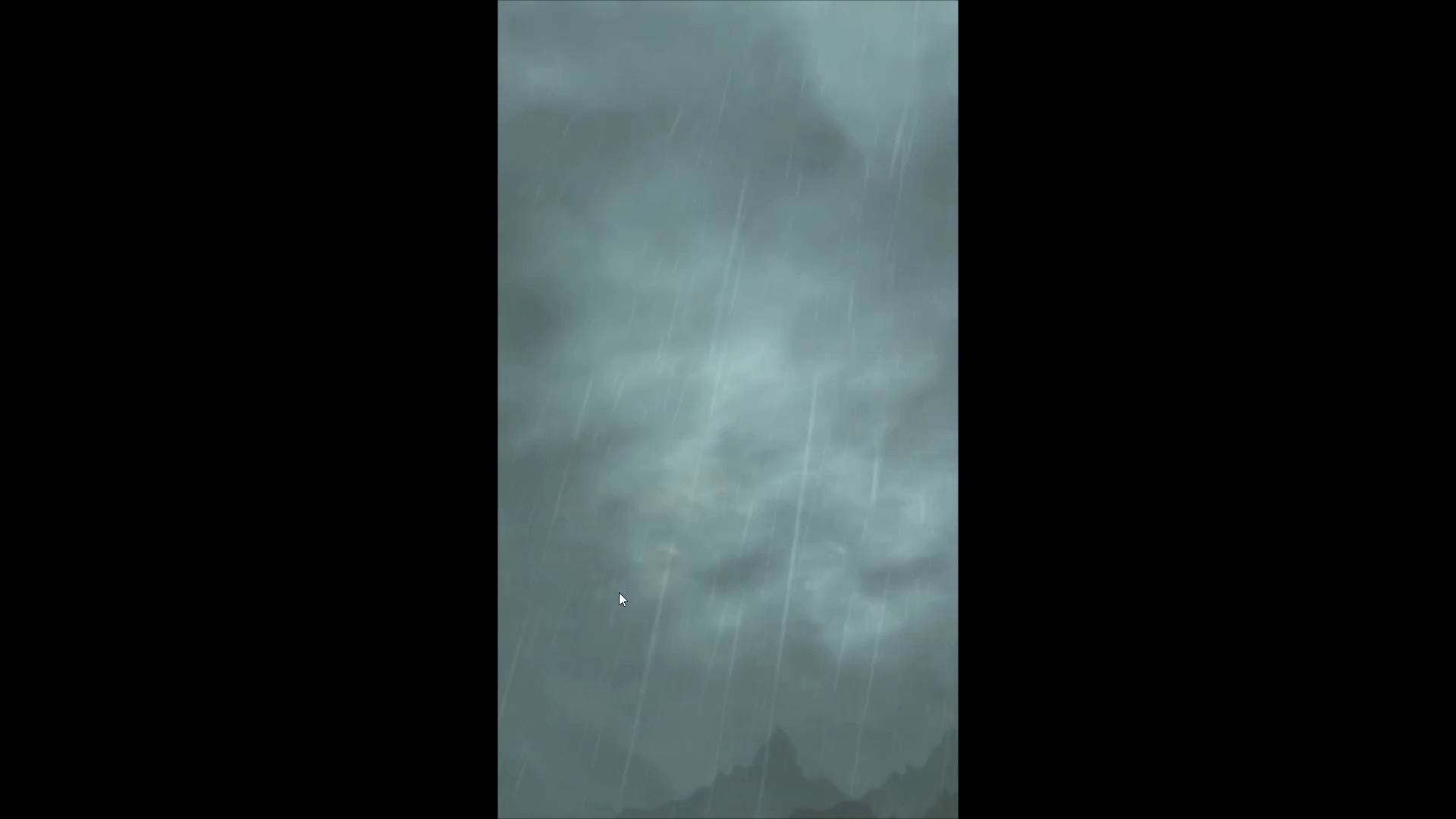 
key(Space)
 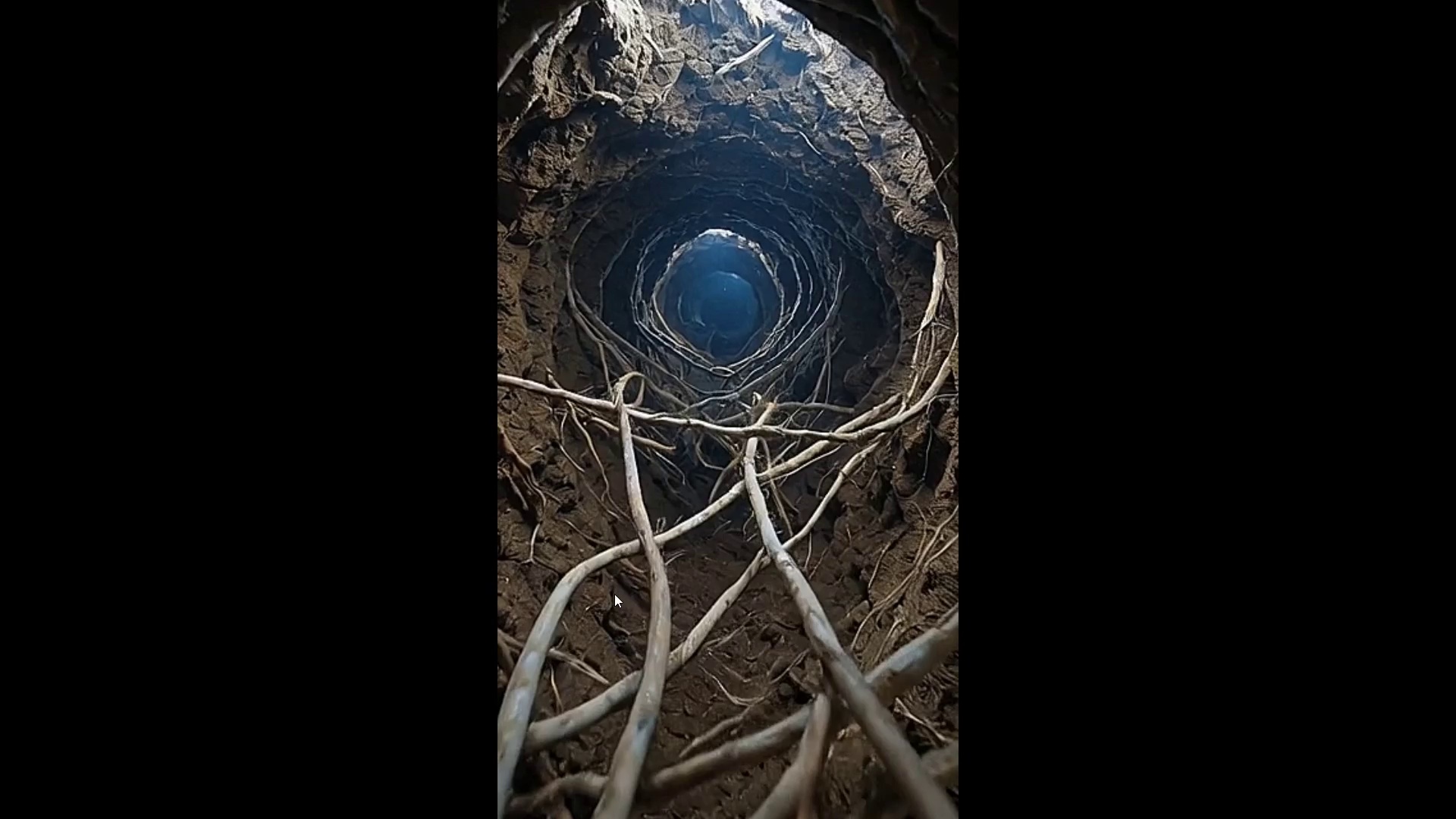 
key(Control+Backquote)
 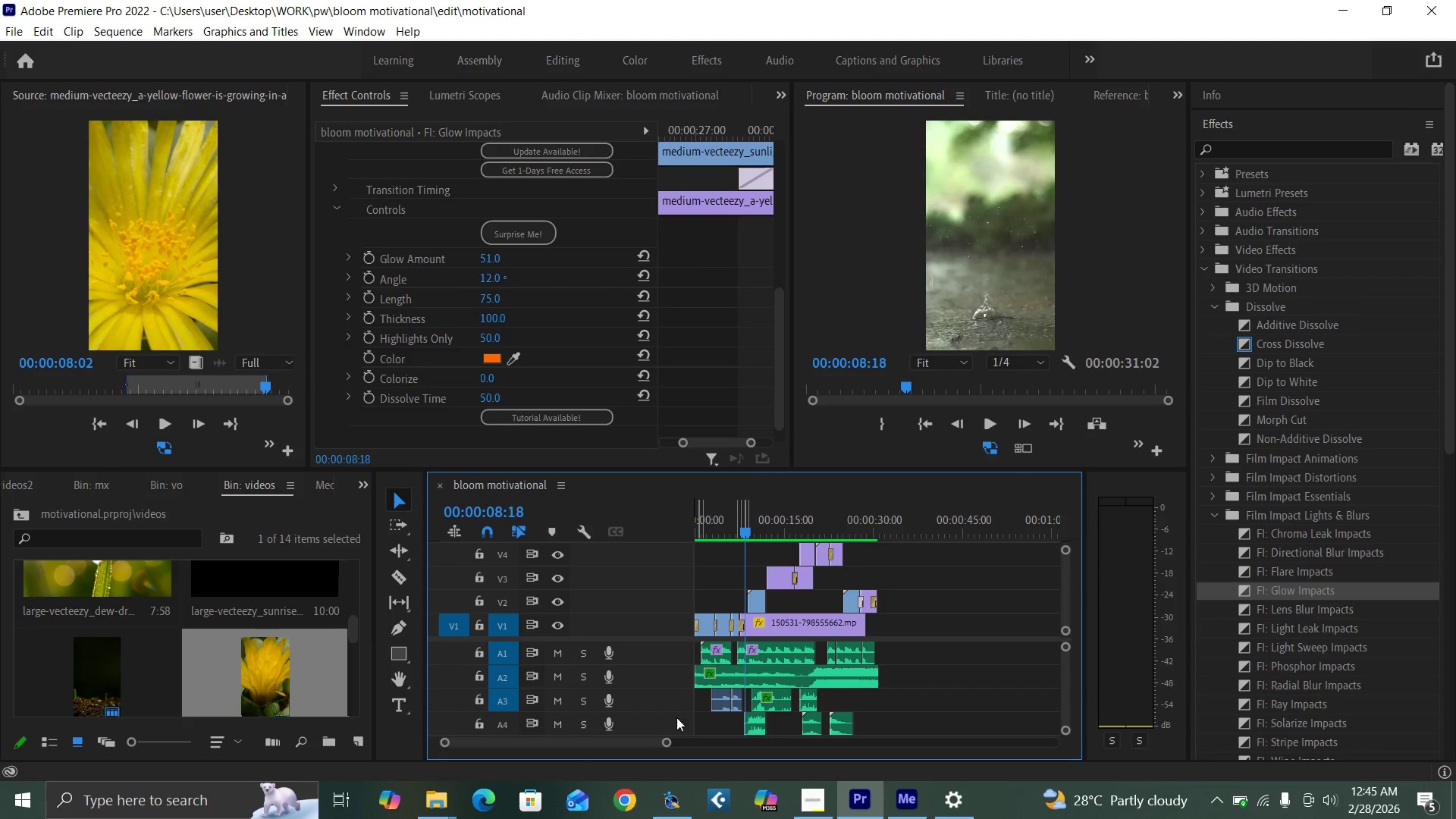 
left_click_drag(start_coordinate=[667, 742], to_coordinate=[609, 714])
 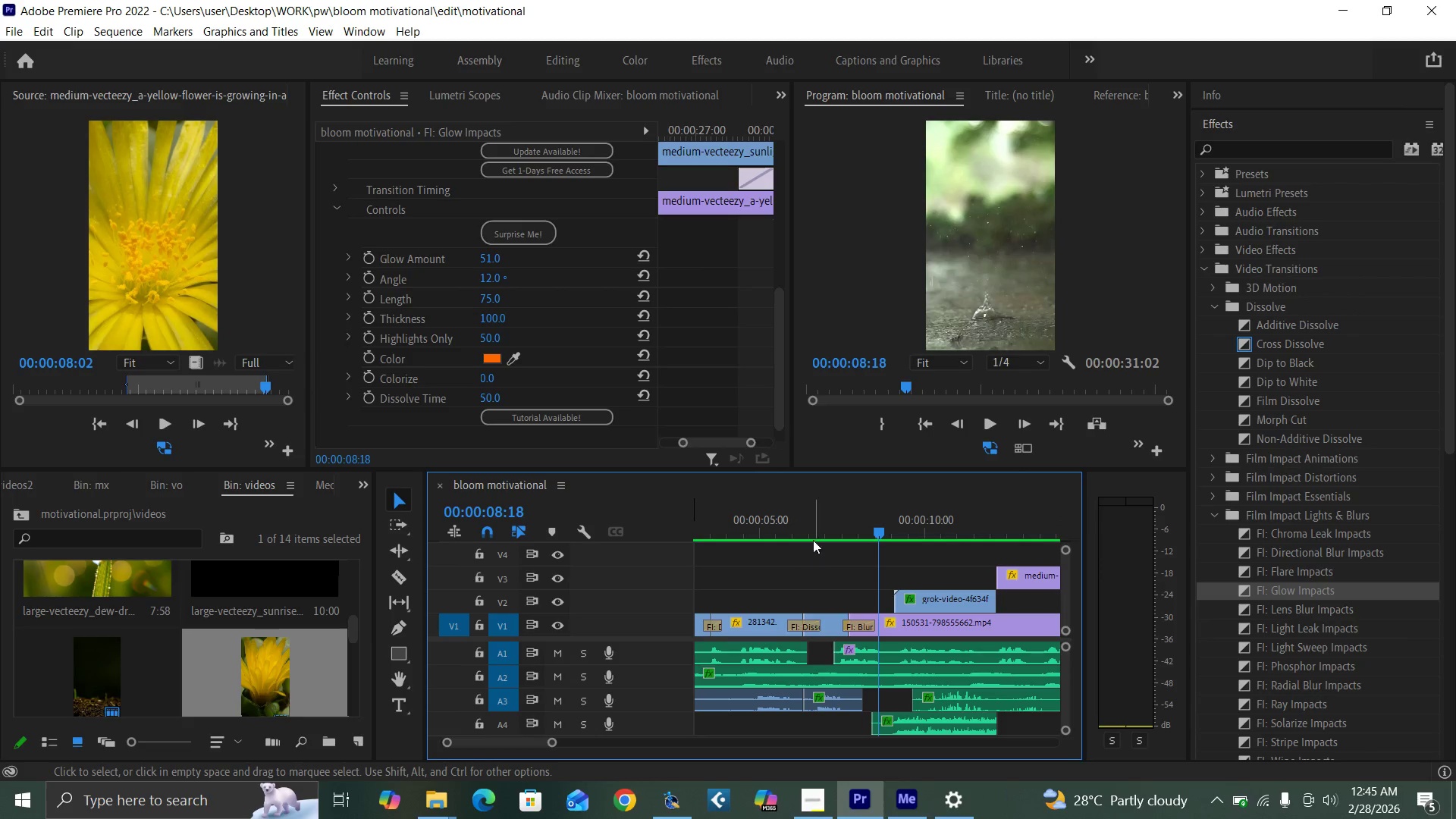 
left_click([817, 524])
 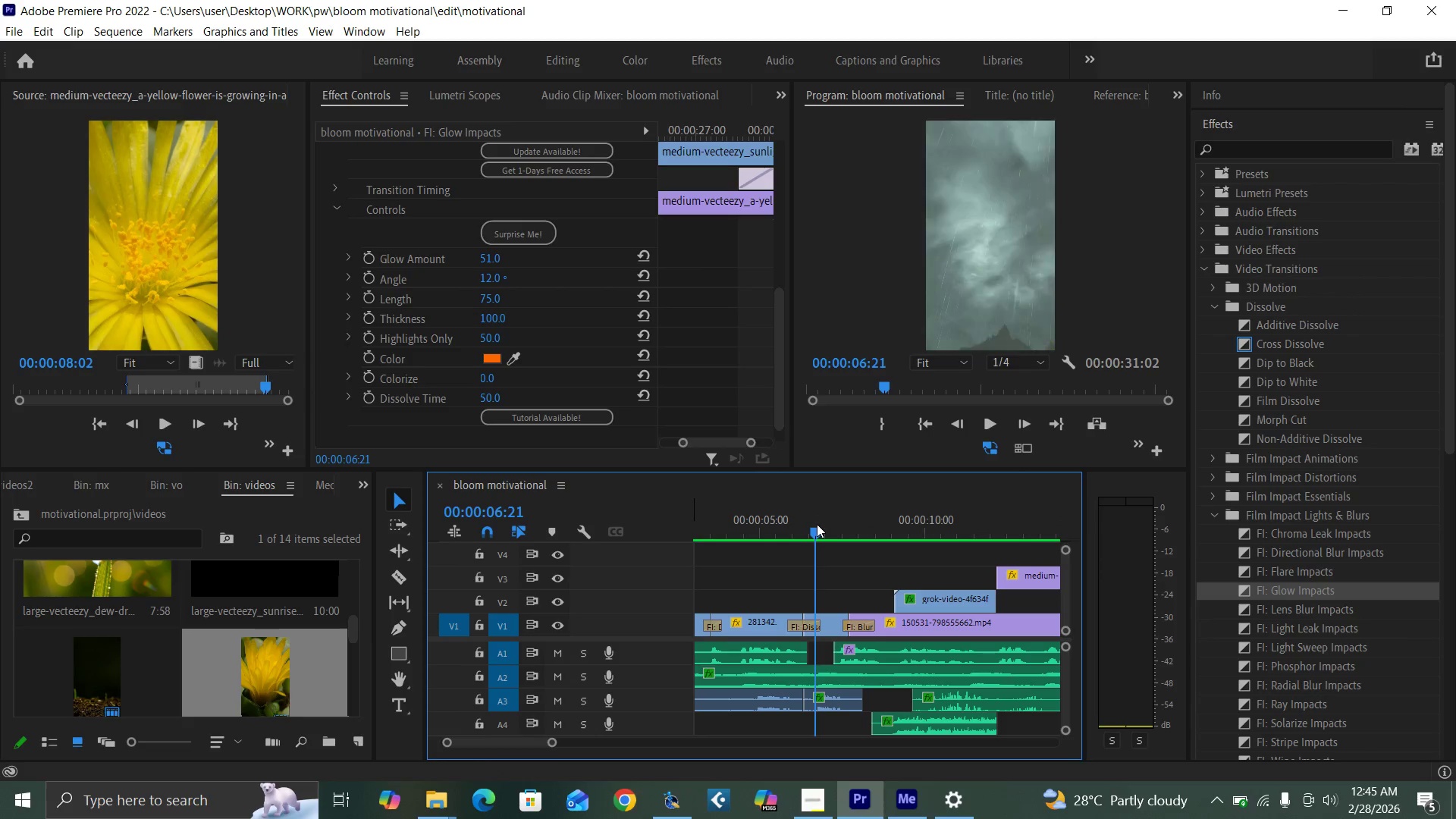 
key(Space)
 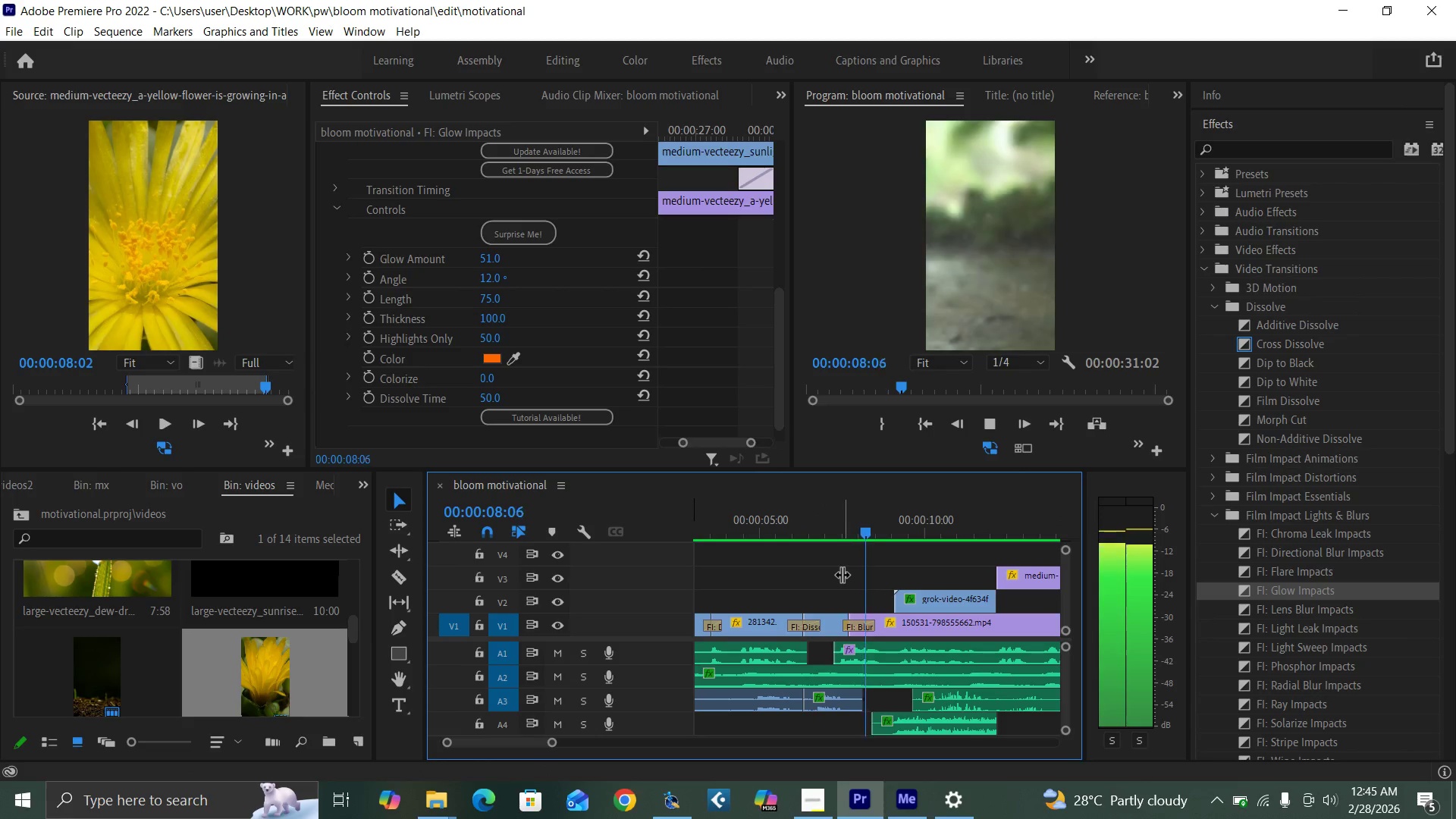 
key(Space)
 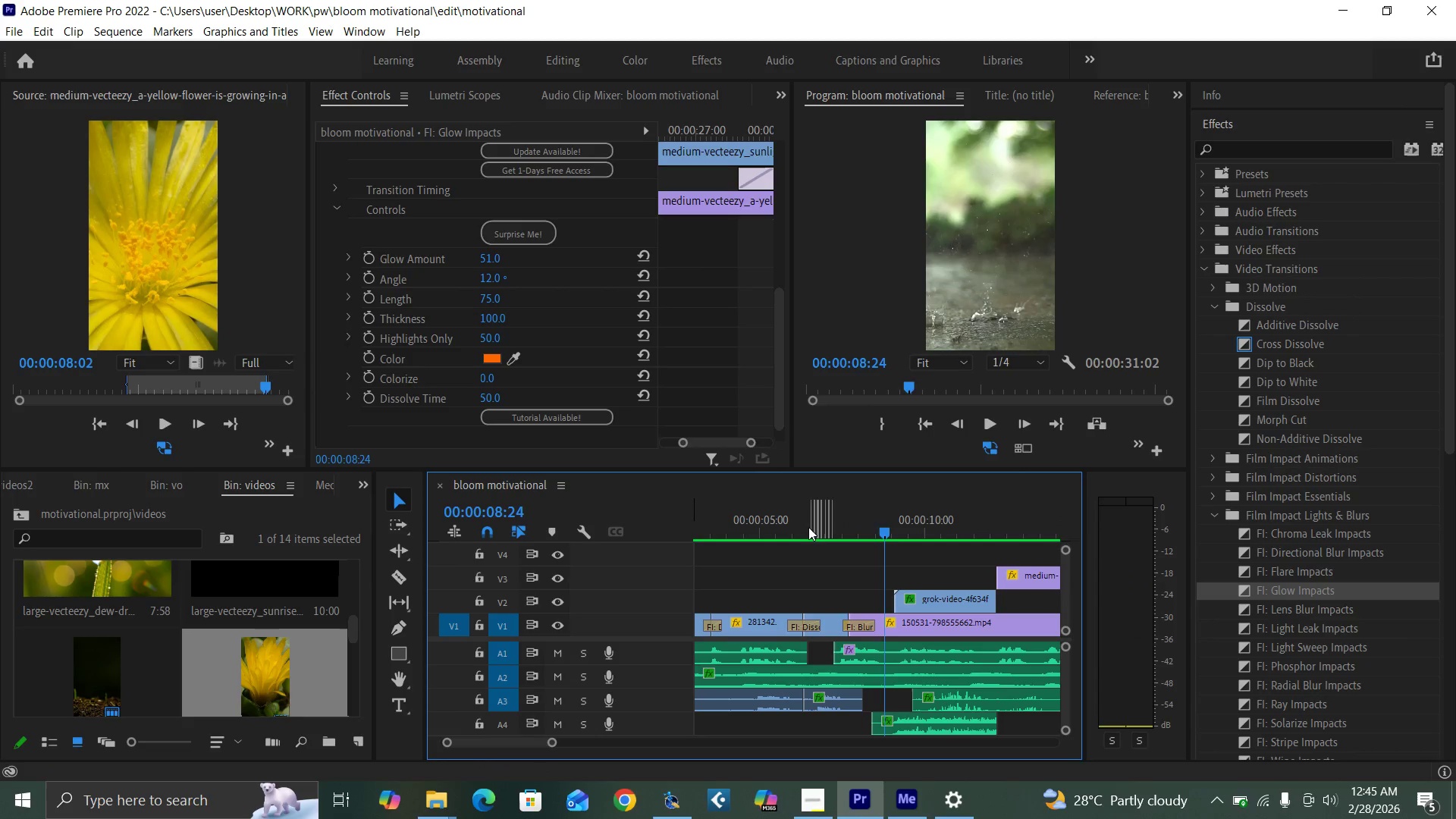 
left_click([808, 526])
 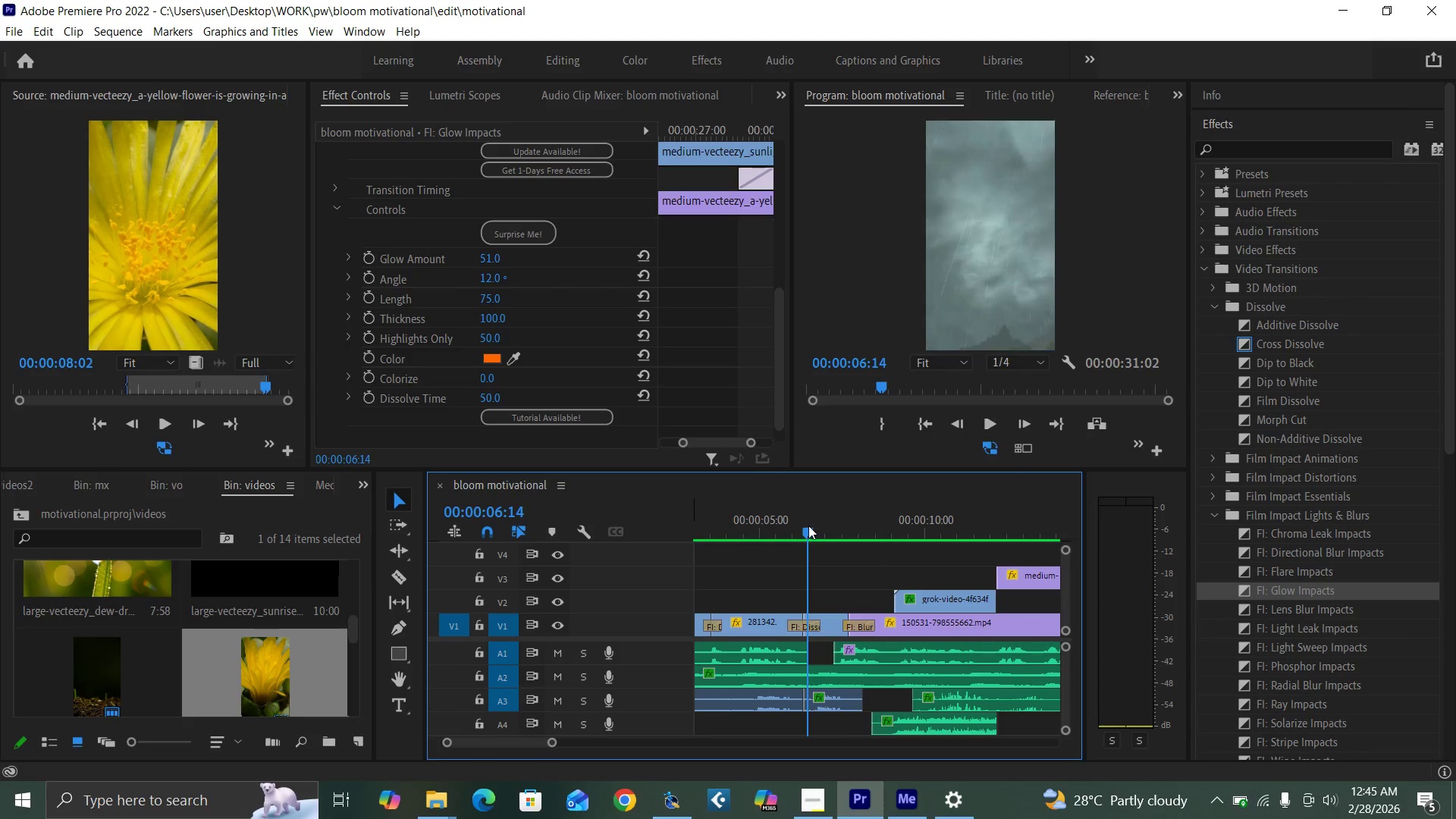 
key(Space)
 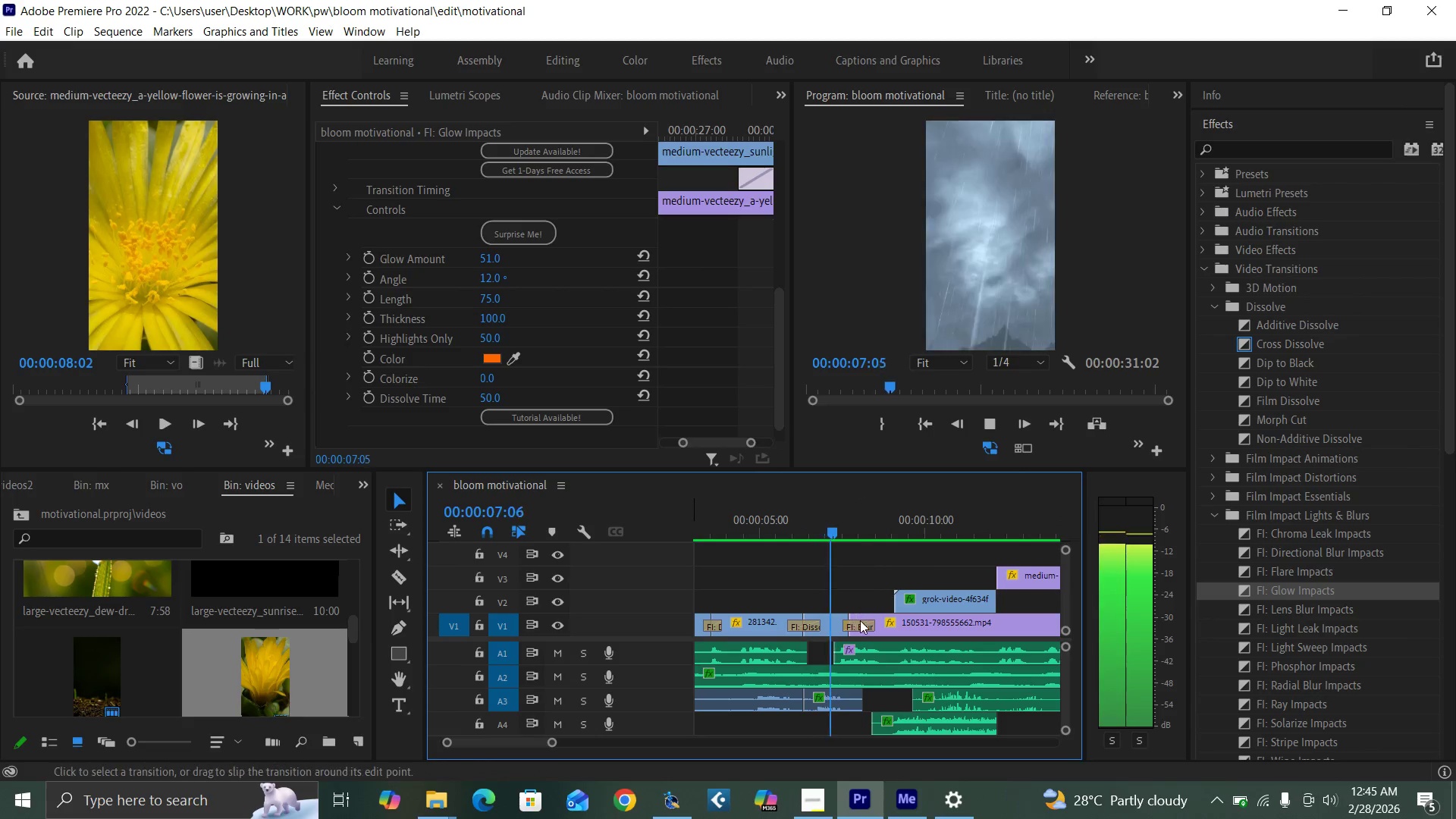 
key(Space)
 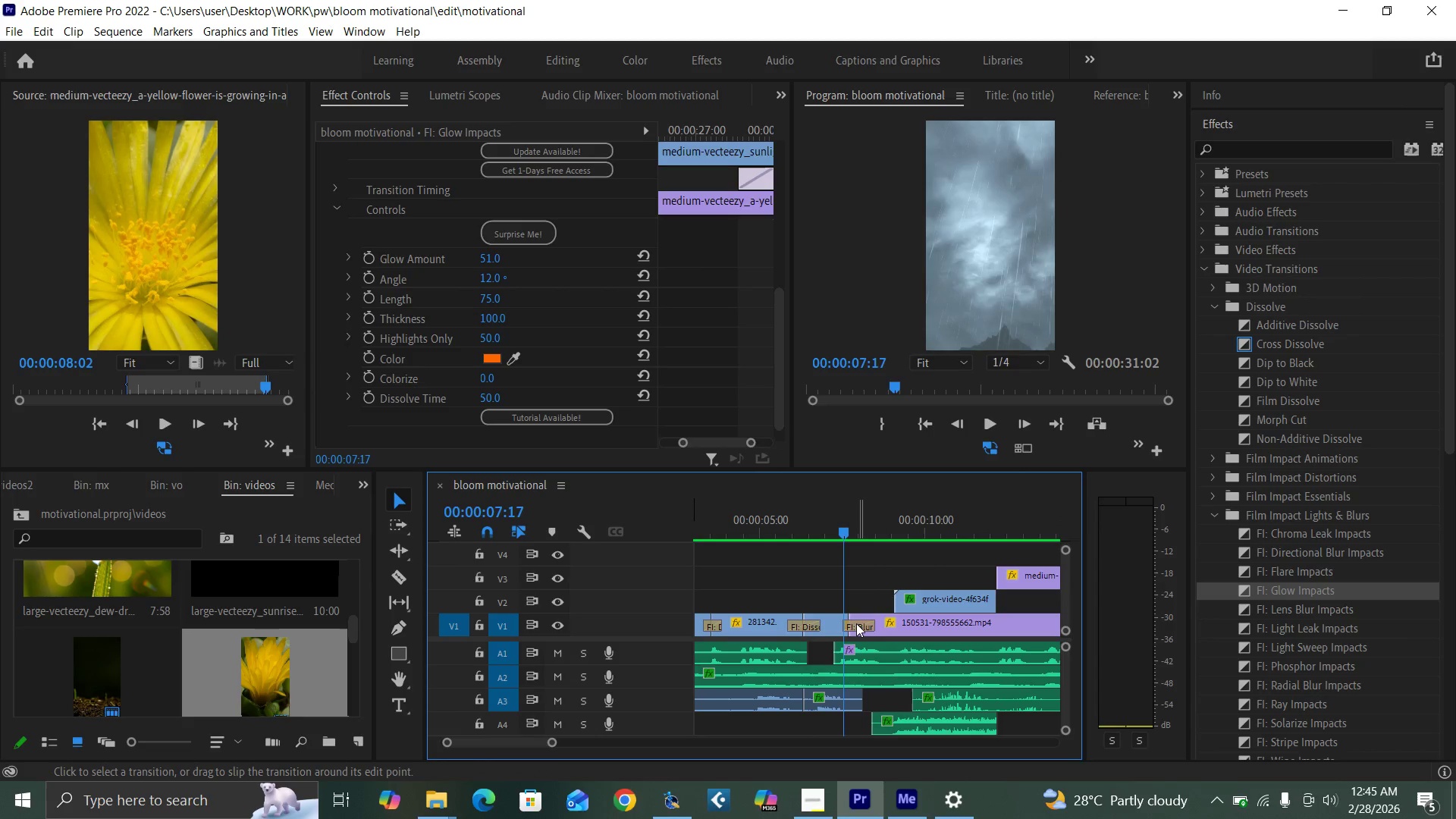 
left_click_drag(start_coordinate=[855, 623], to_coordinate=[849, 620])
 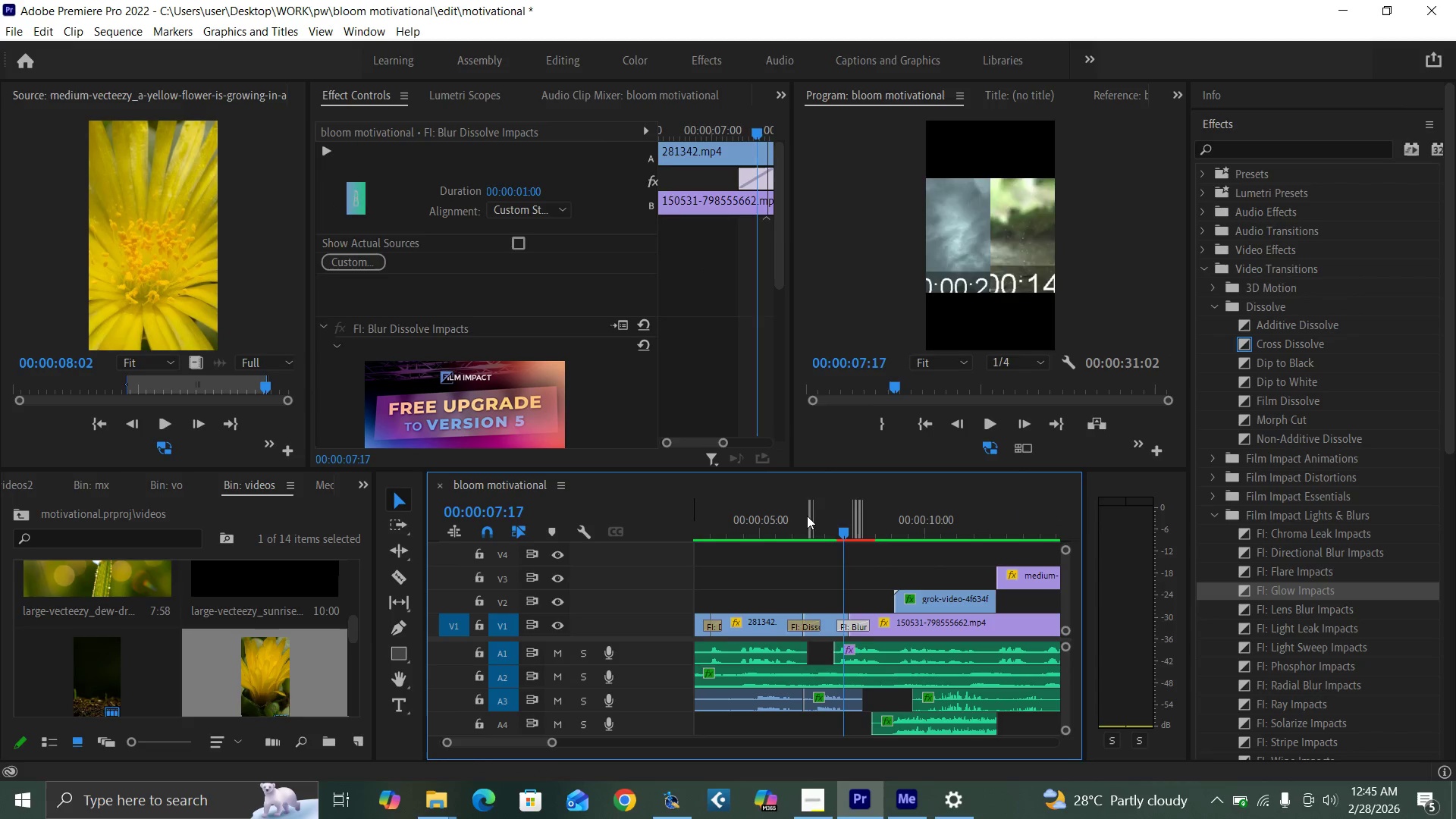 
key(Space)
 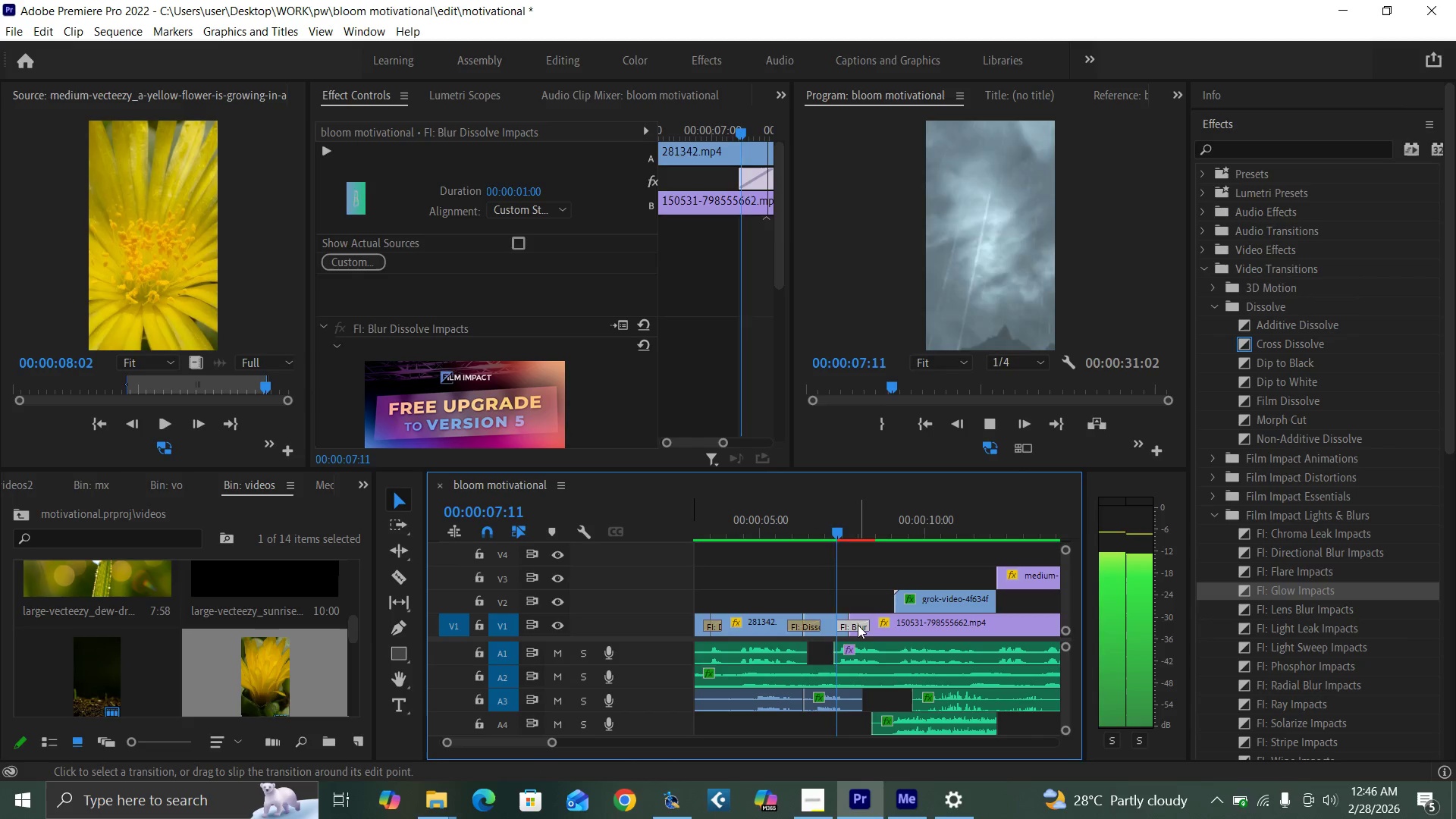 
key(Space)
 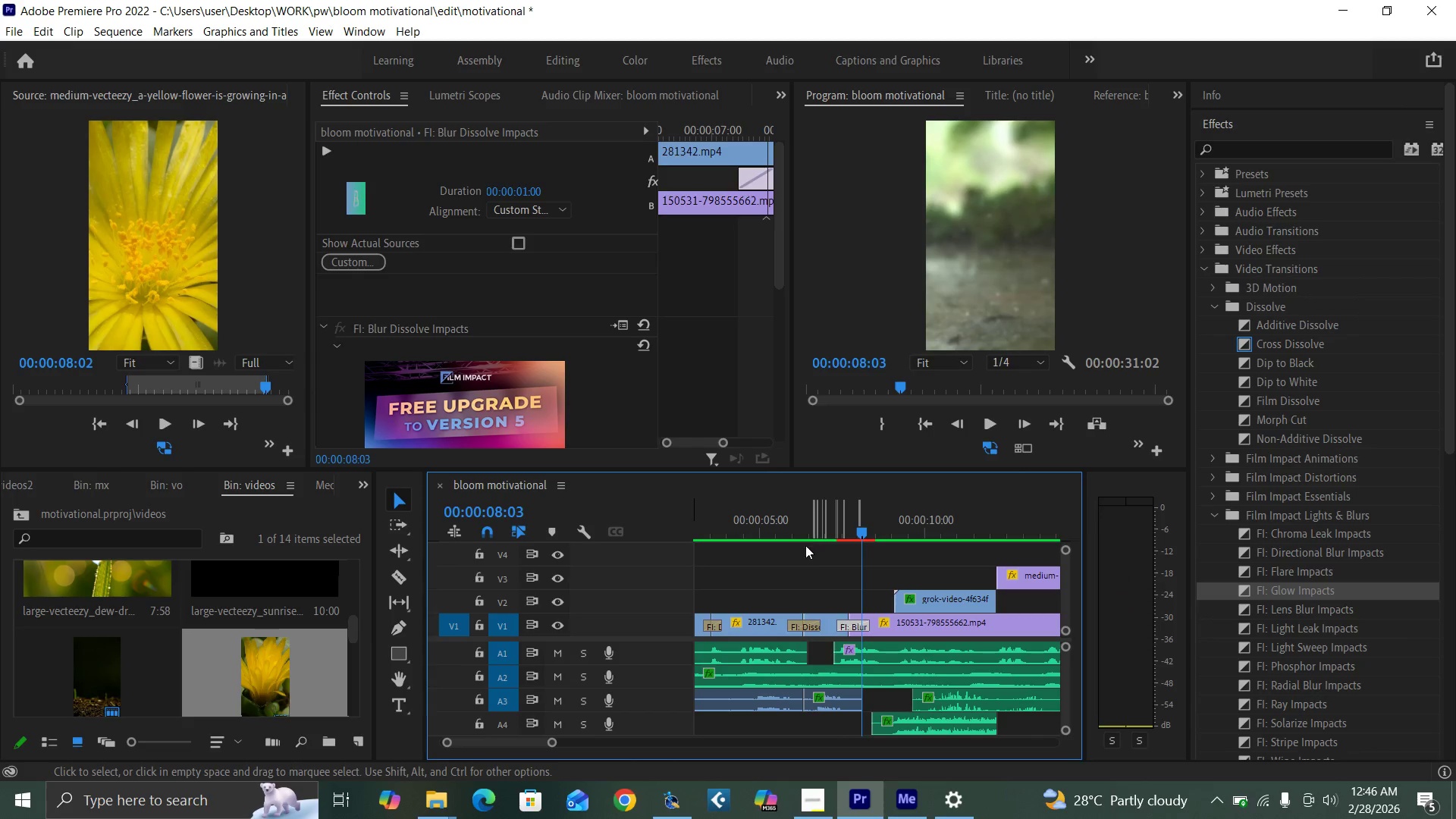 
key(Control+Z)
 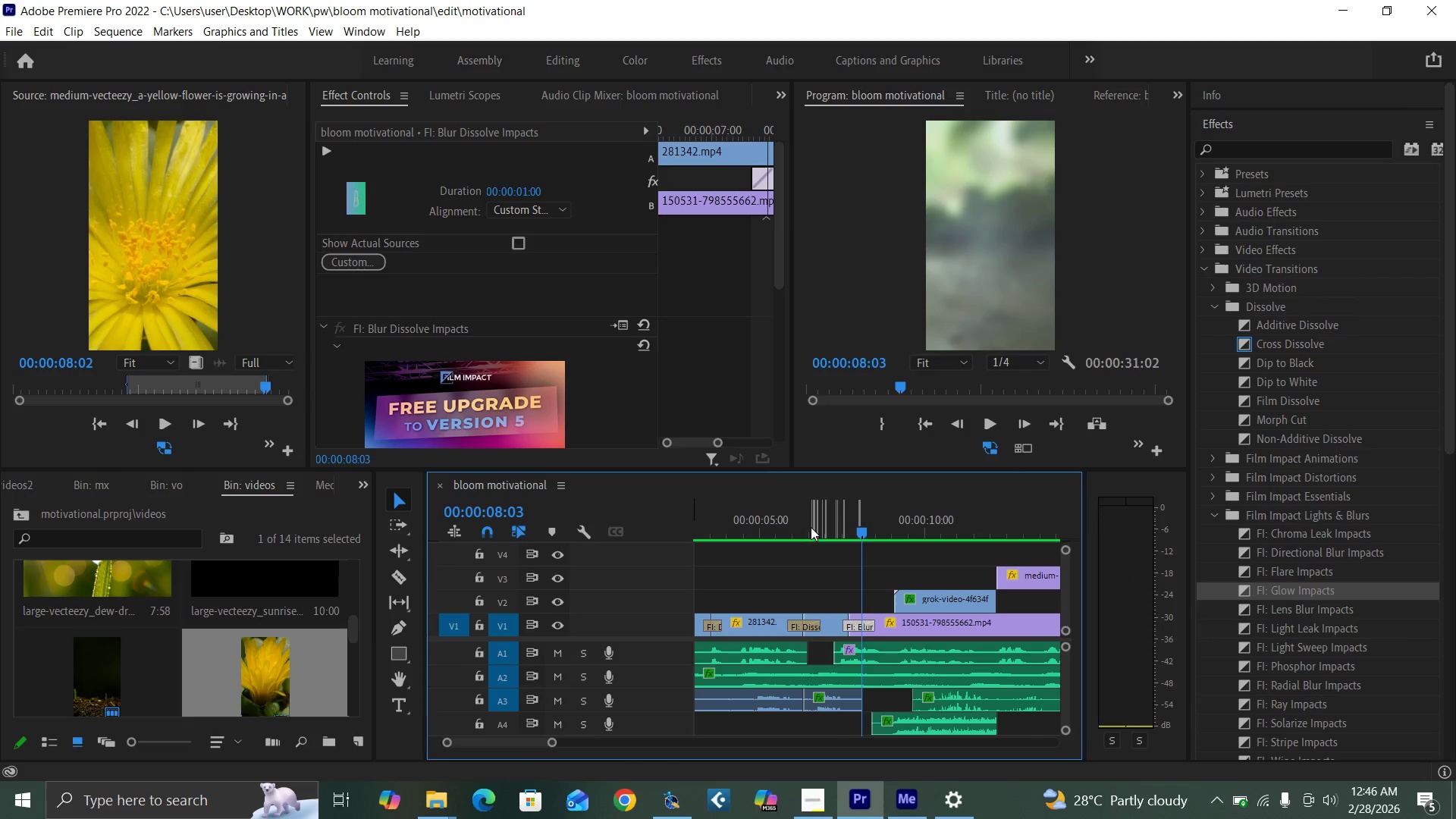 
left_click([811, 525])
 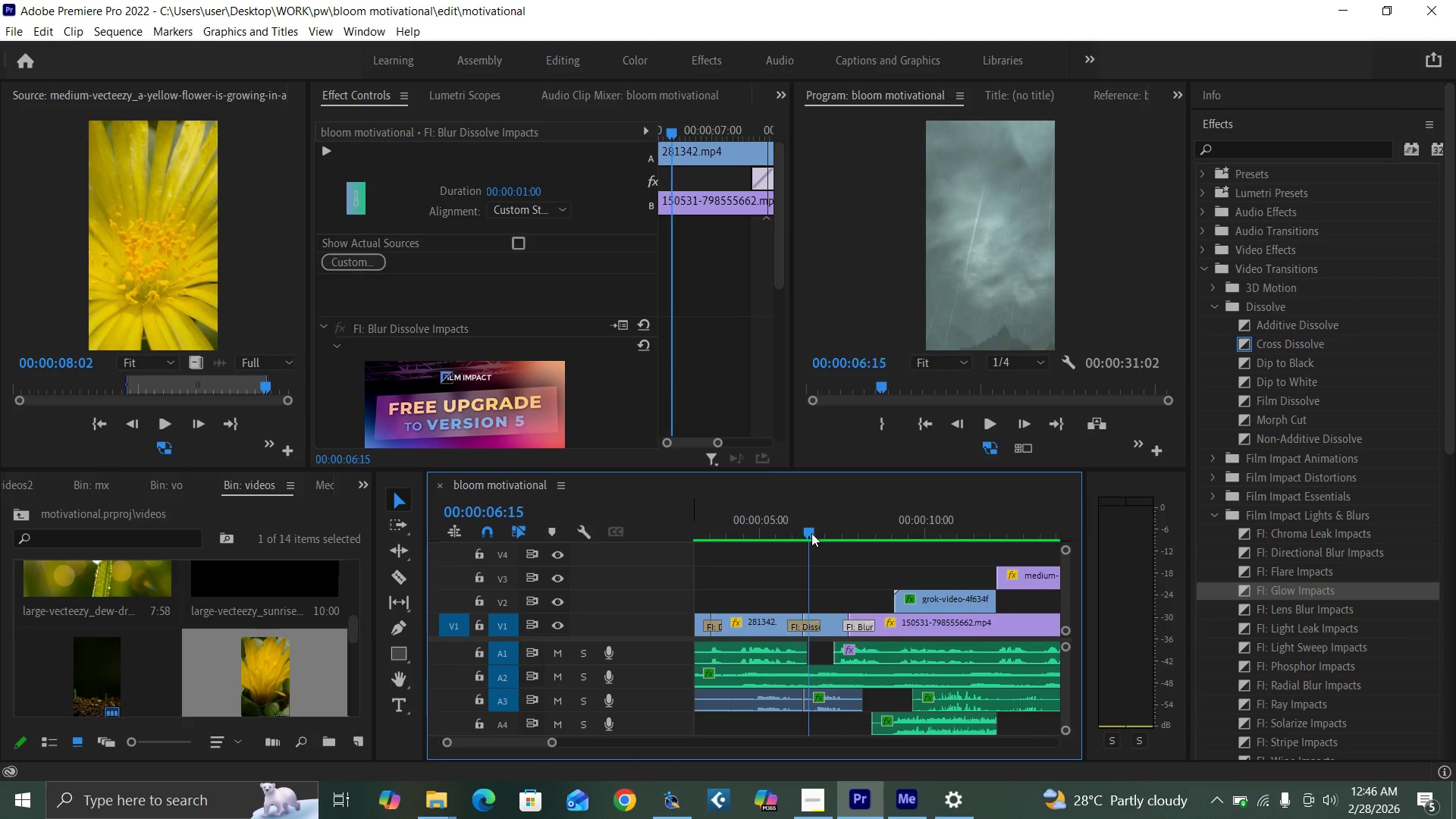 
key(Space)
 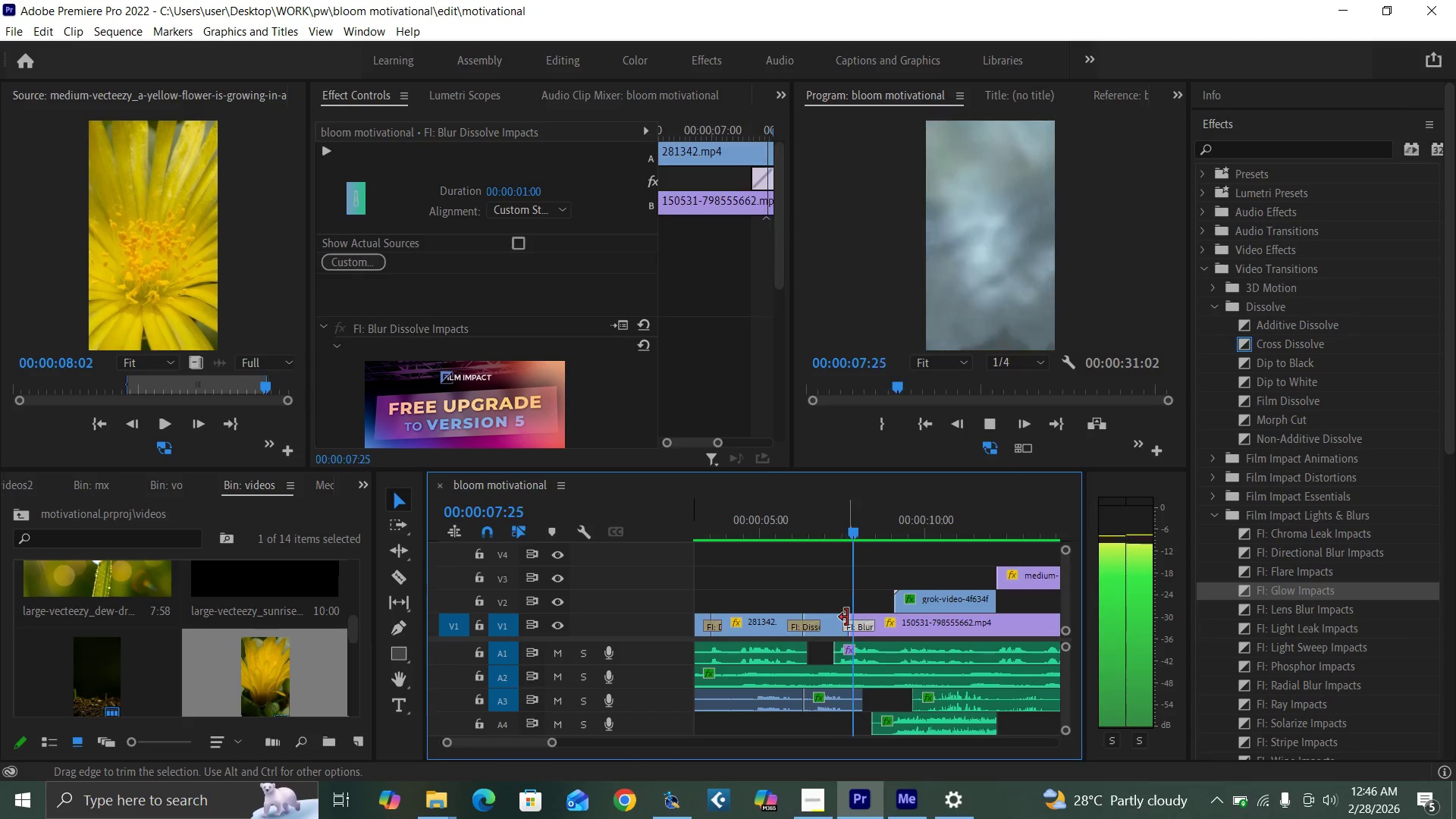 
key(Space)
 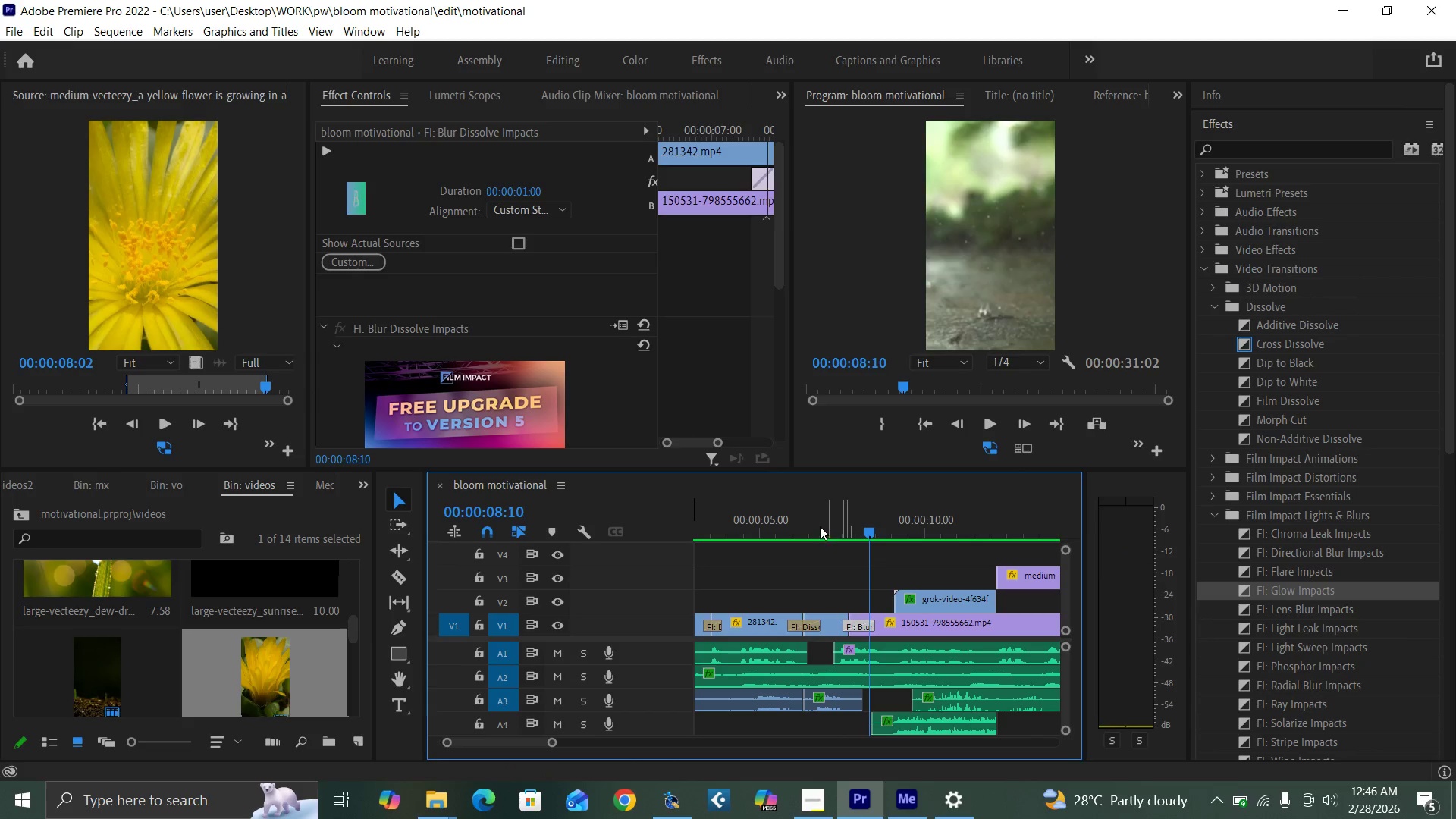 
left_click_drag(start_coordinate=[821, 523], to_coordinate=[828, 527])
 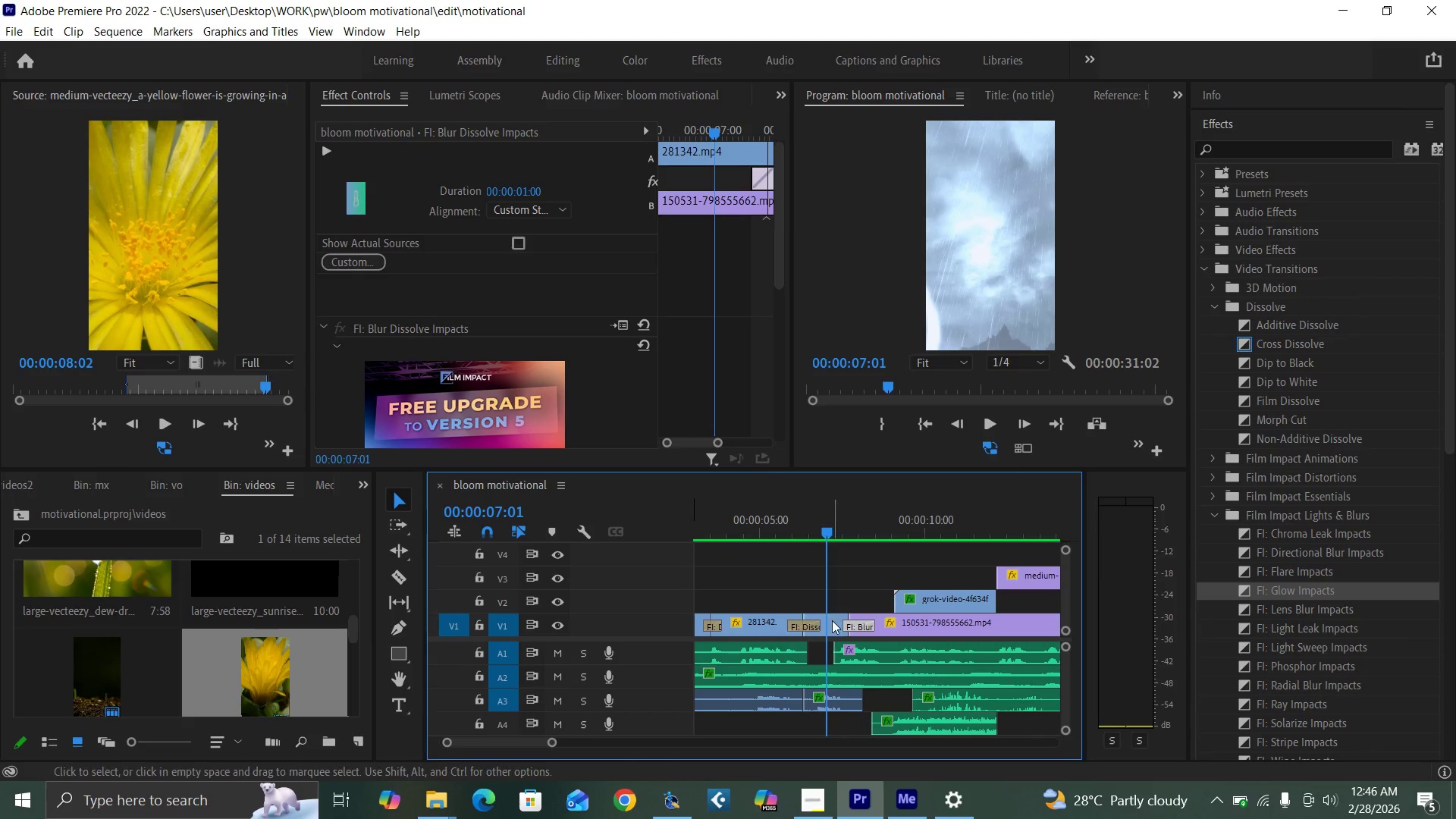 
left_click([833, 620])
 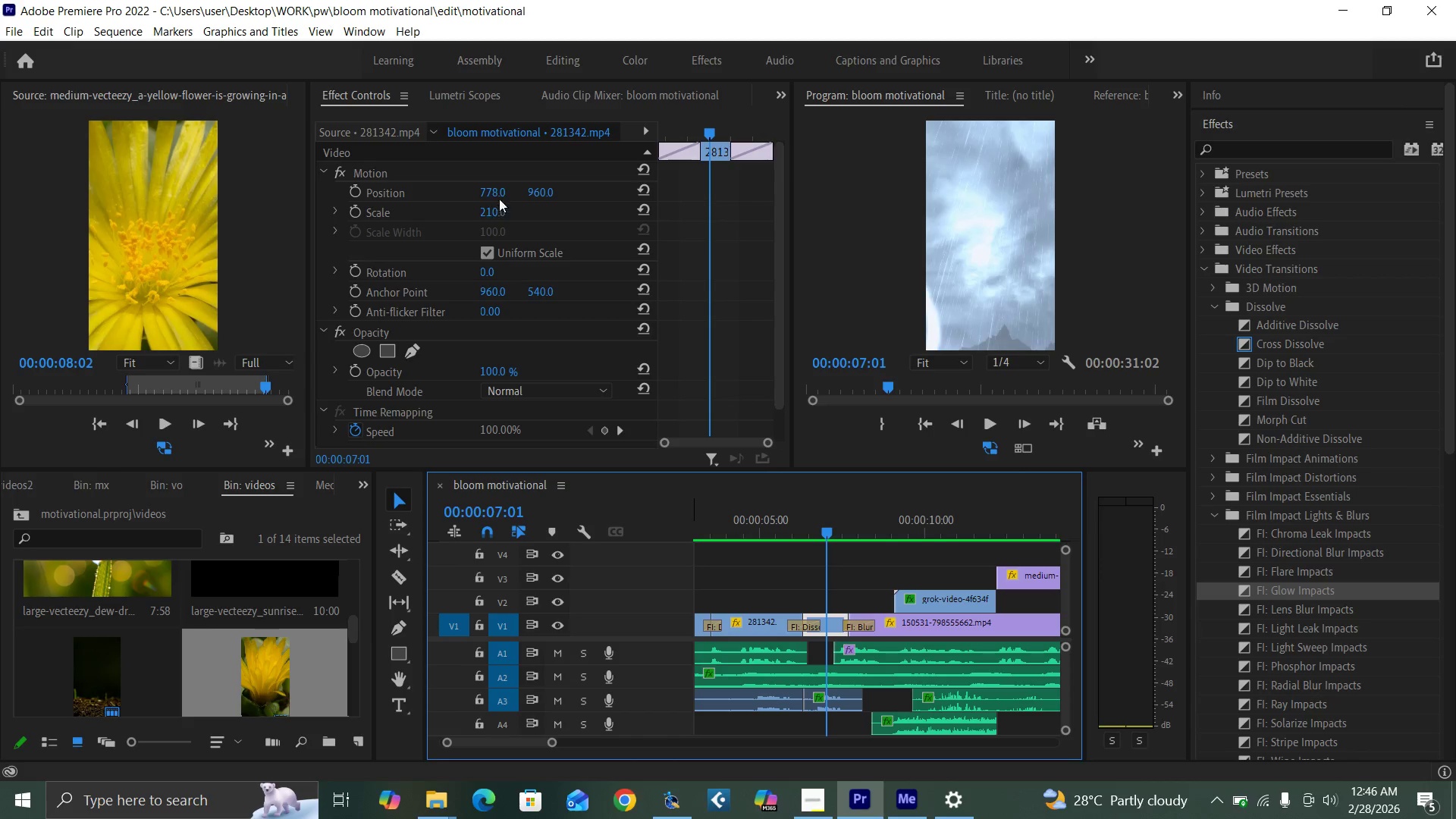 
left_click_drag(start_coordinate=[494, 193], to_coordinate=[598, 196])
 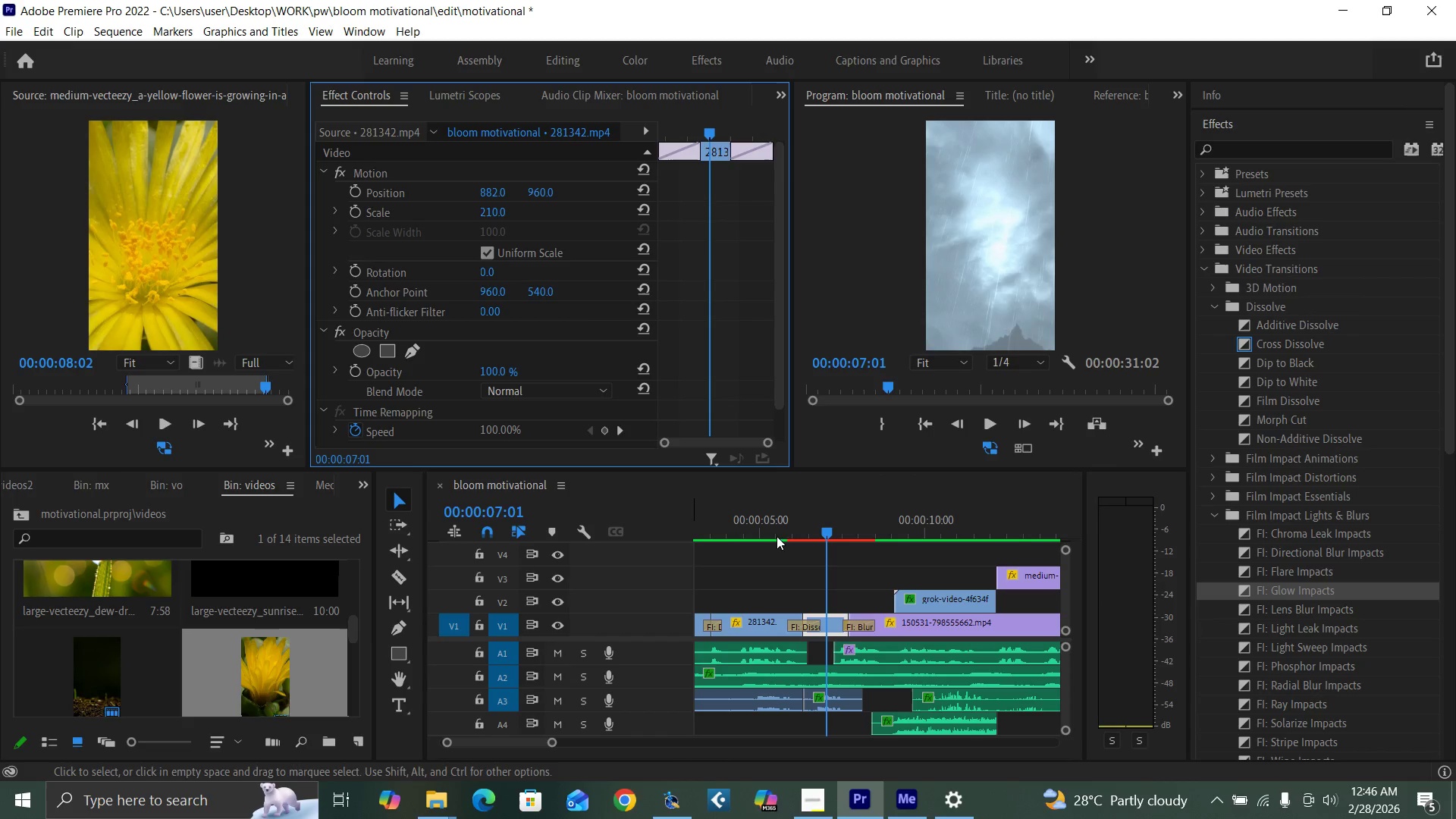 
left_click([758, 521])
 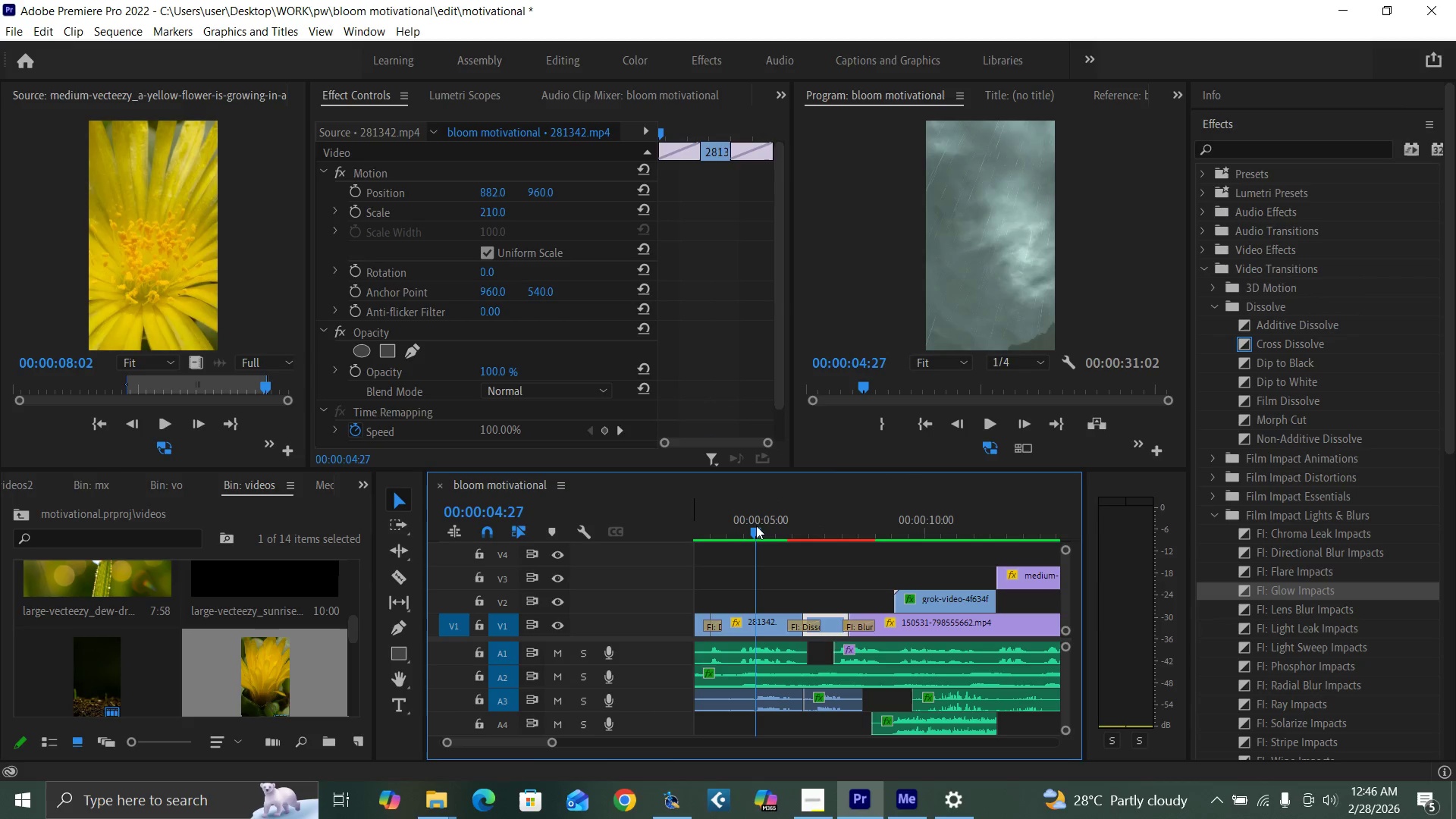 
key(Space)
 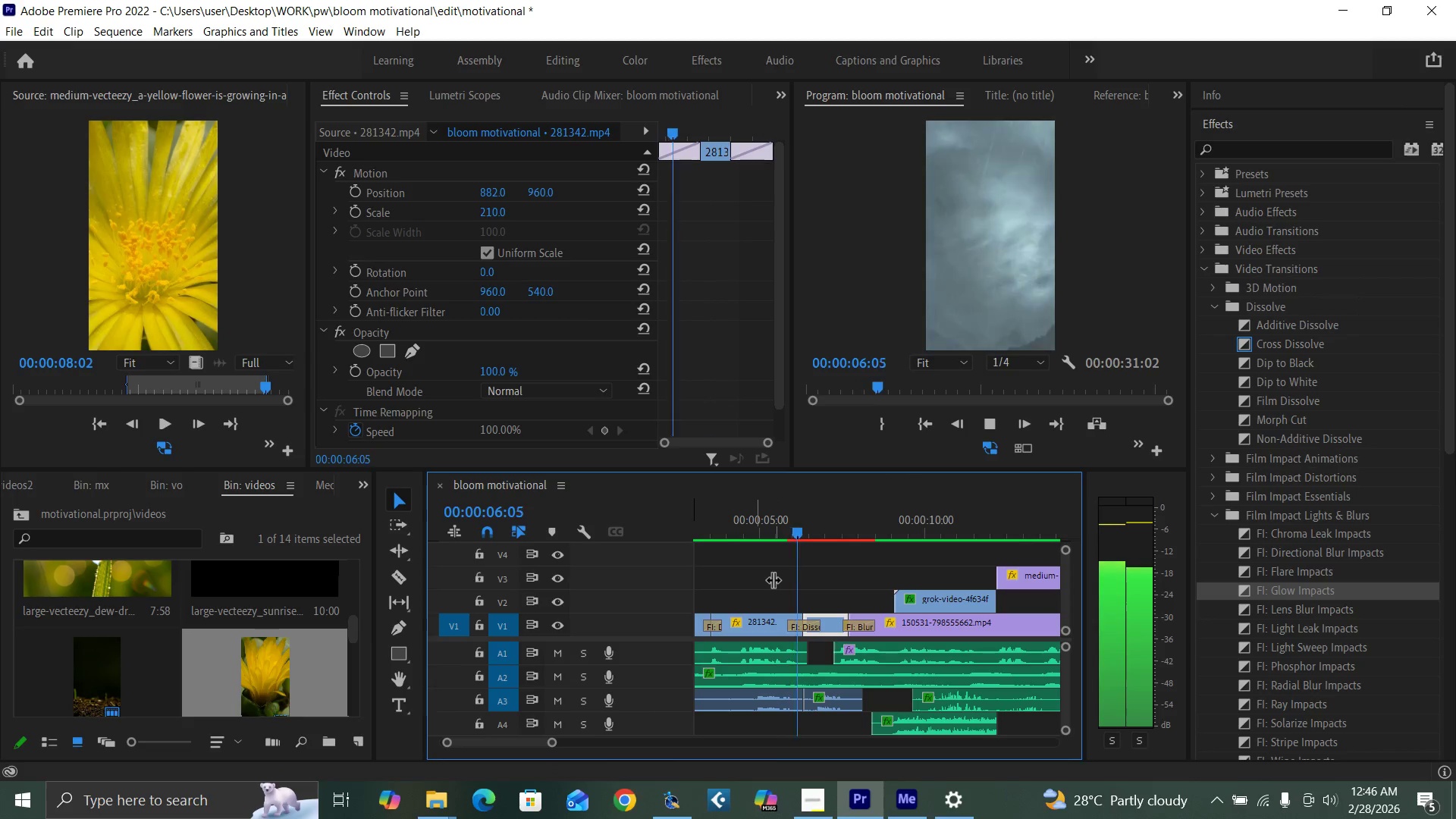 
key(Space)
 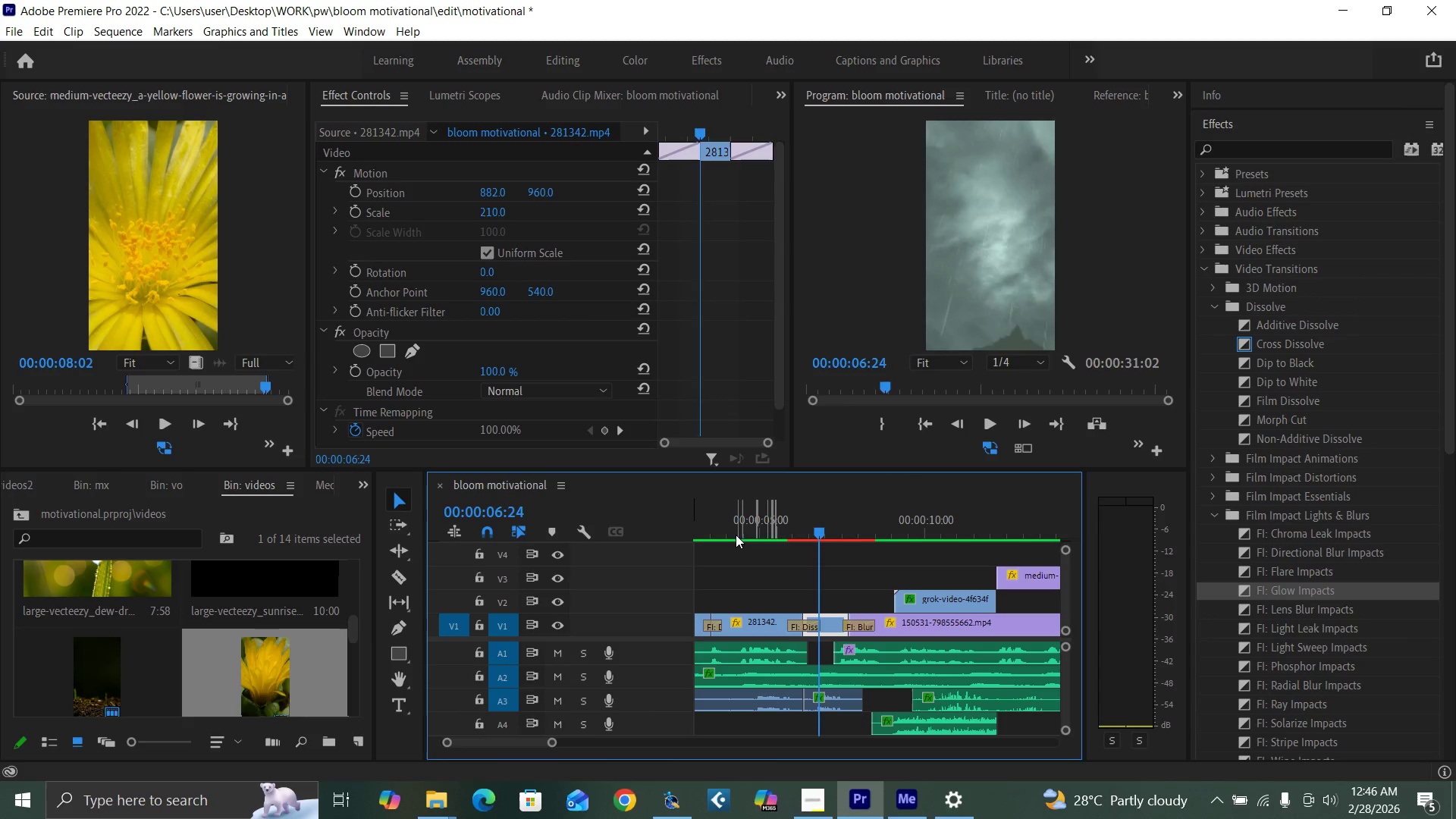 
left_click([736, 535])
 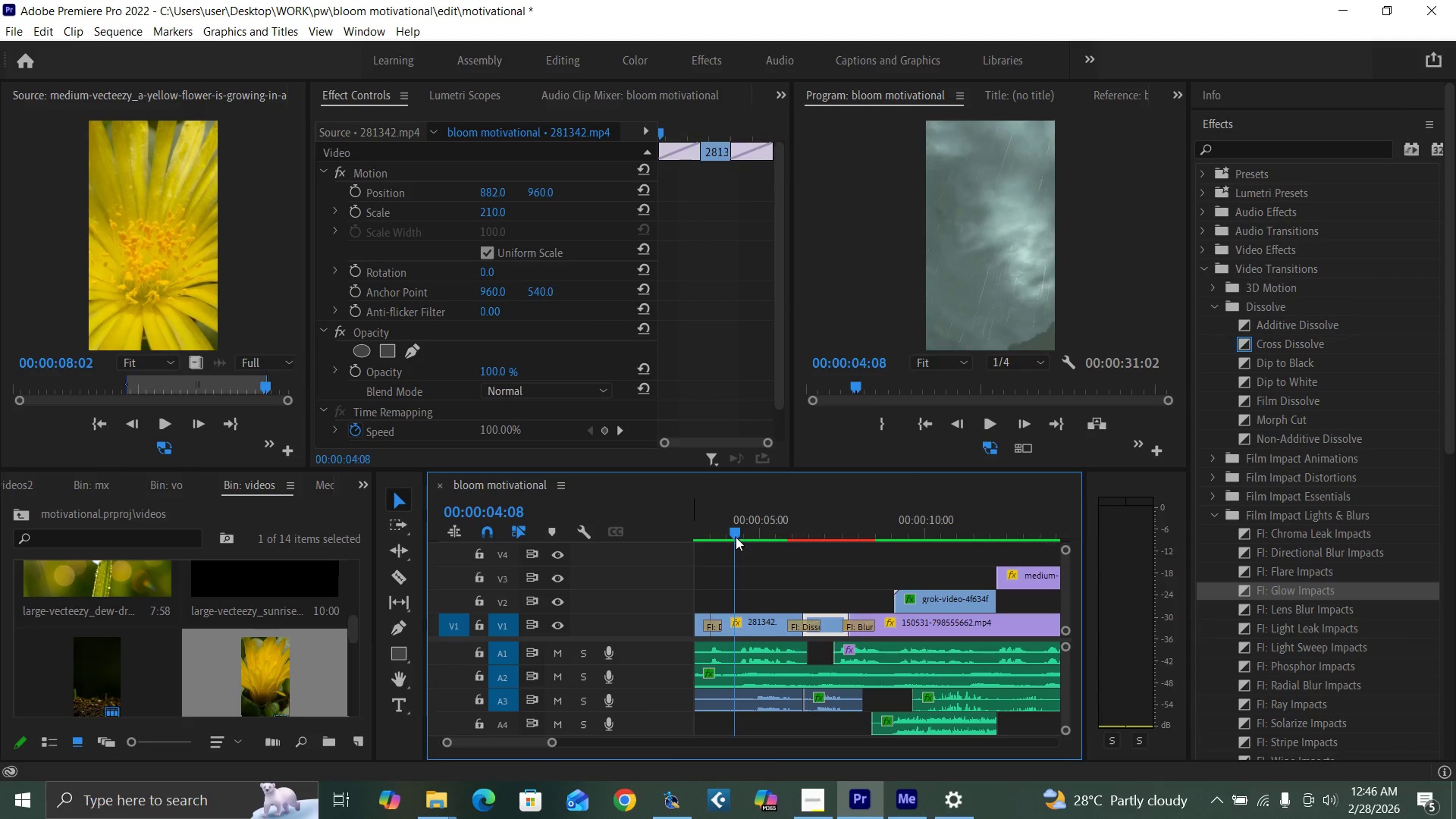 
key(Space)
 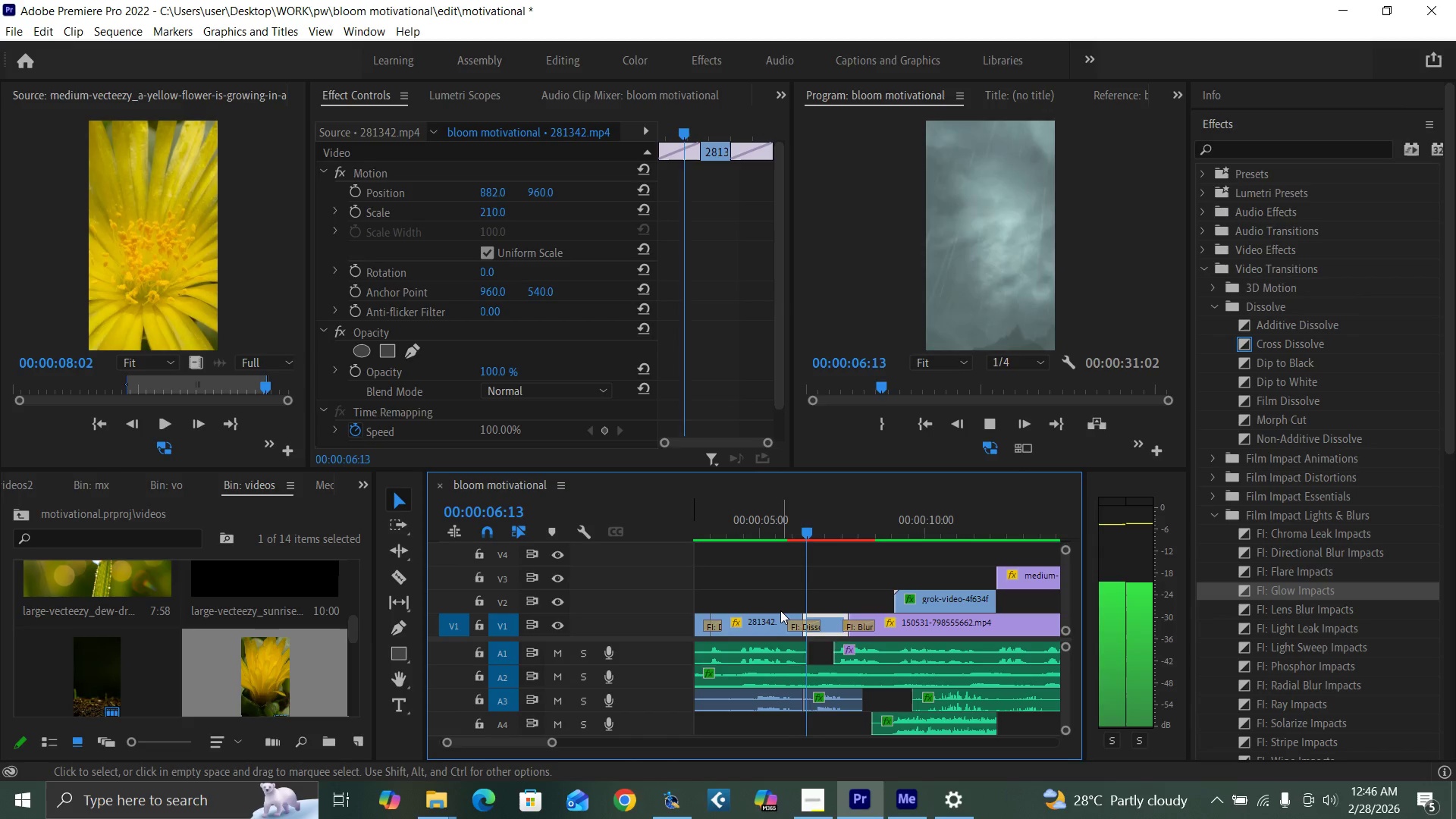 
key(Space)
 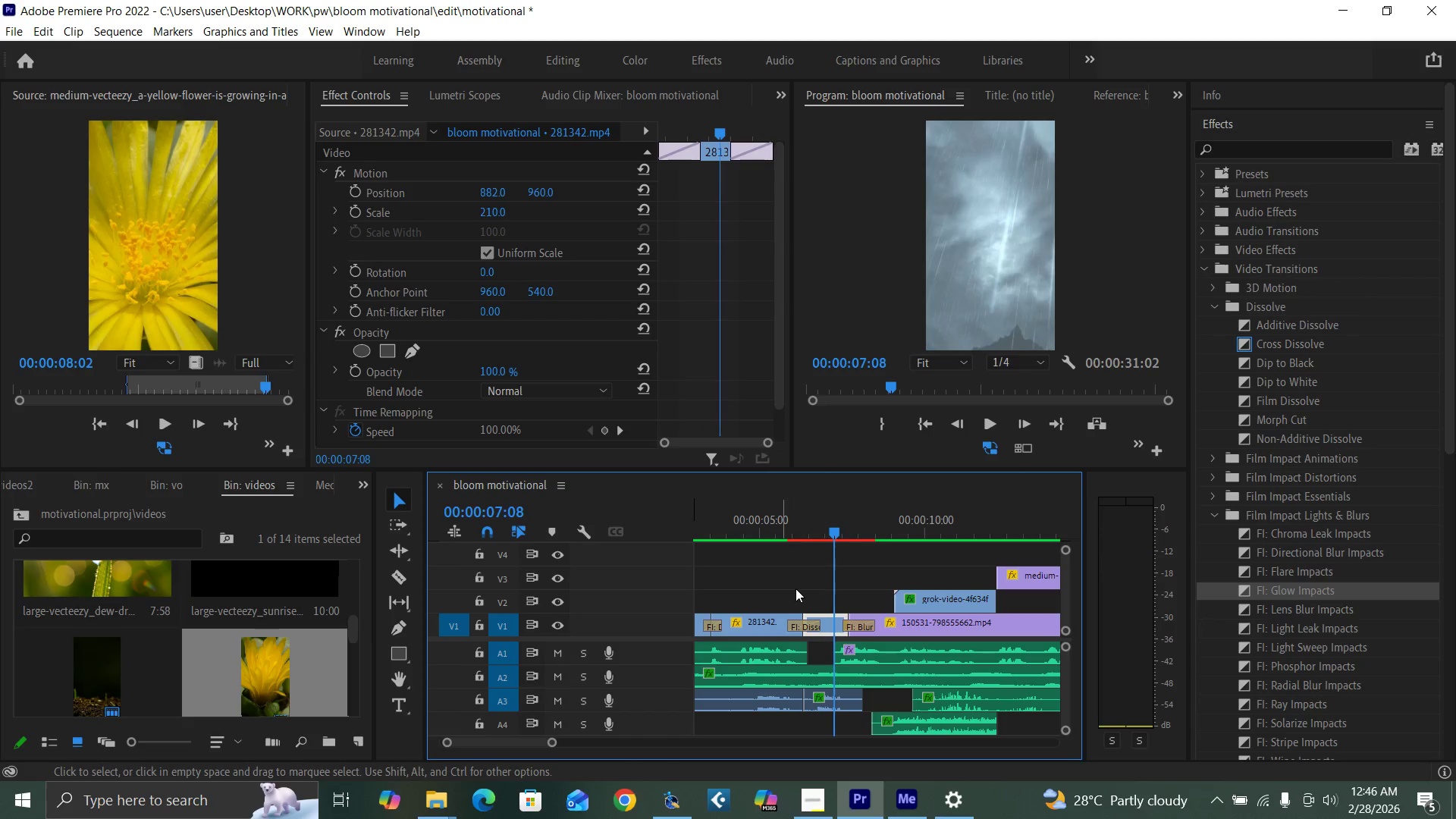 
key(Control+Z)
 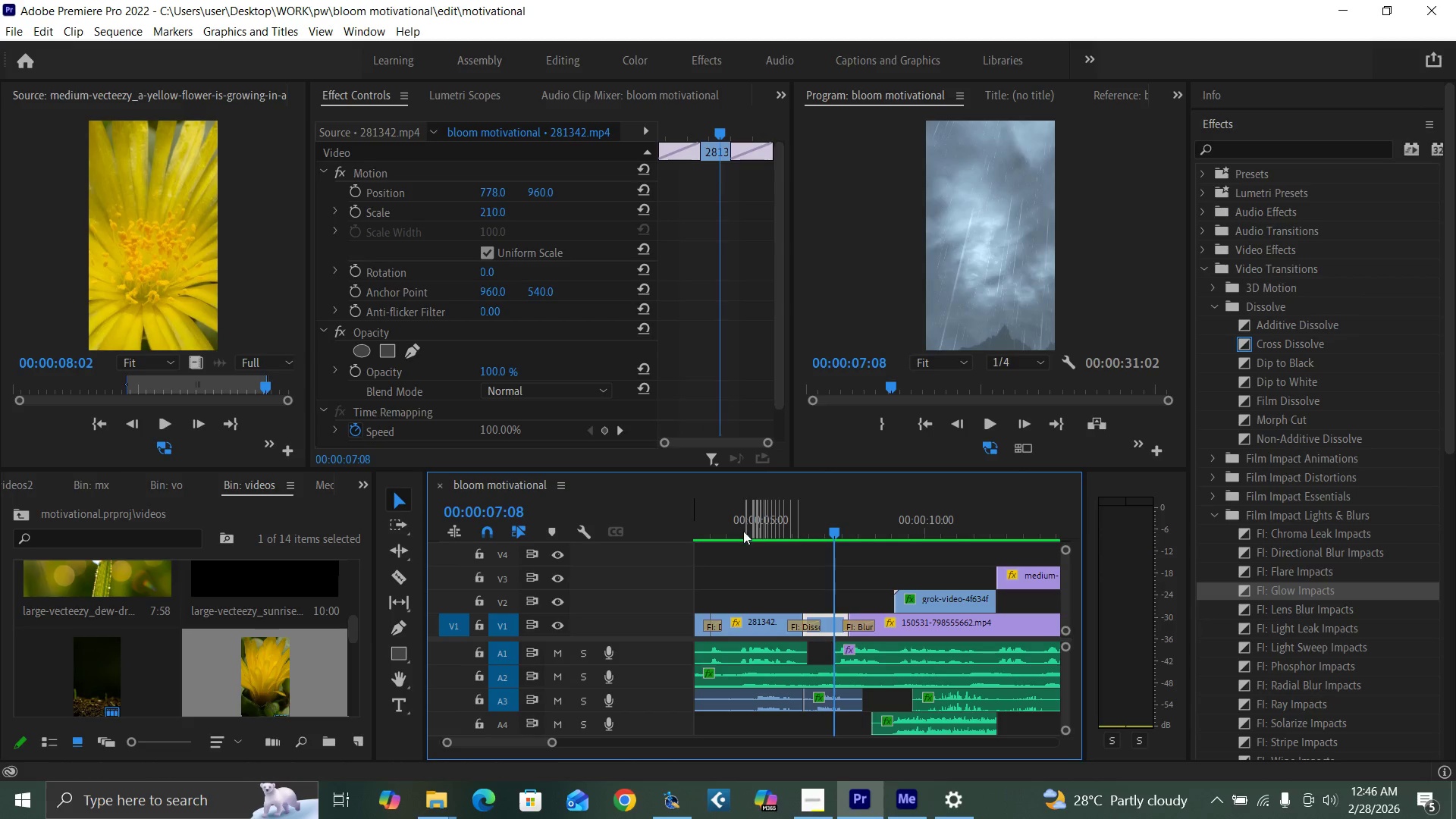 
left_click([738, 521])
 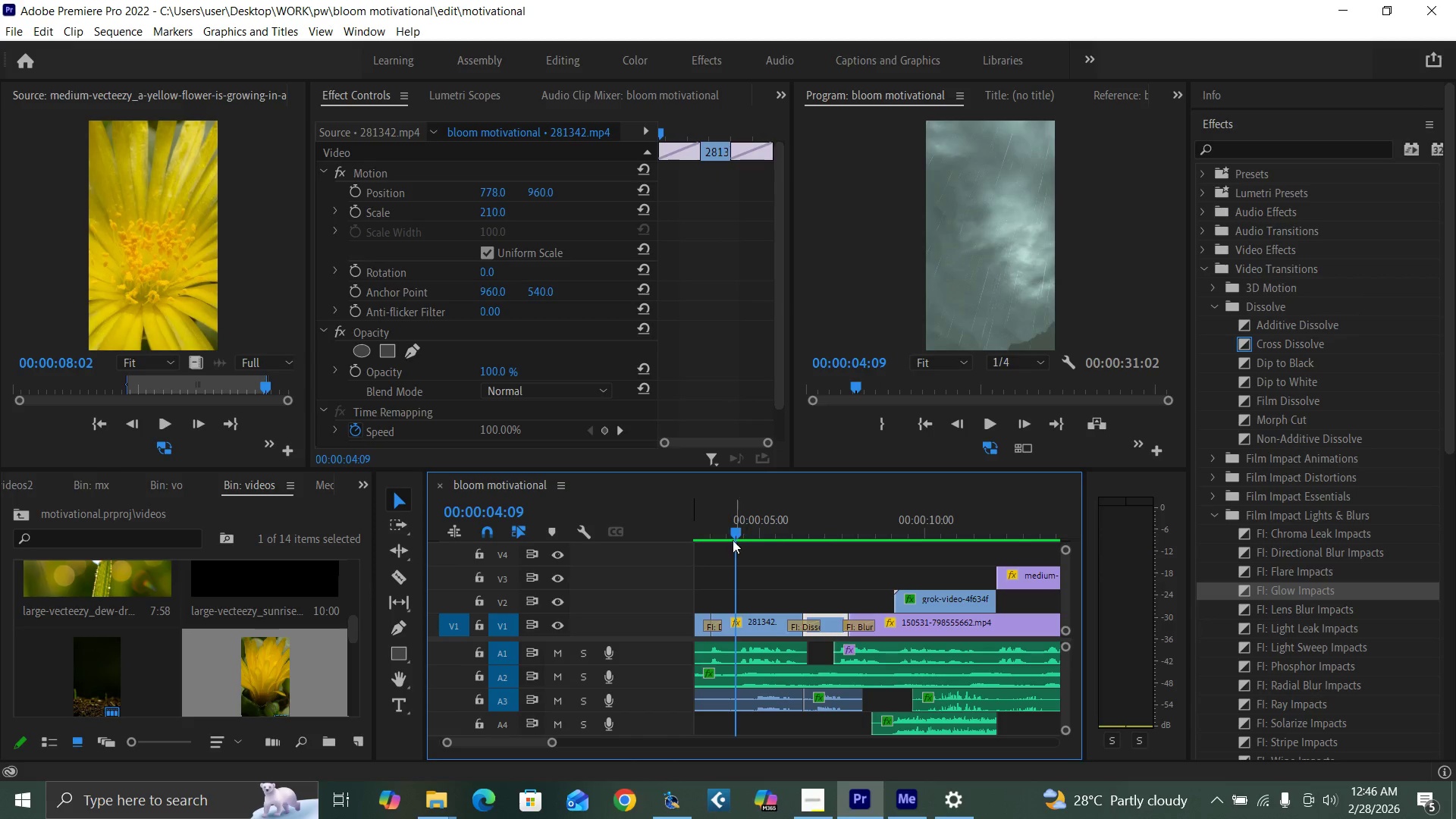 
key(Space)
 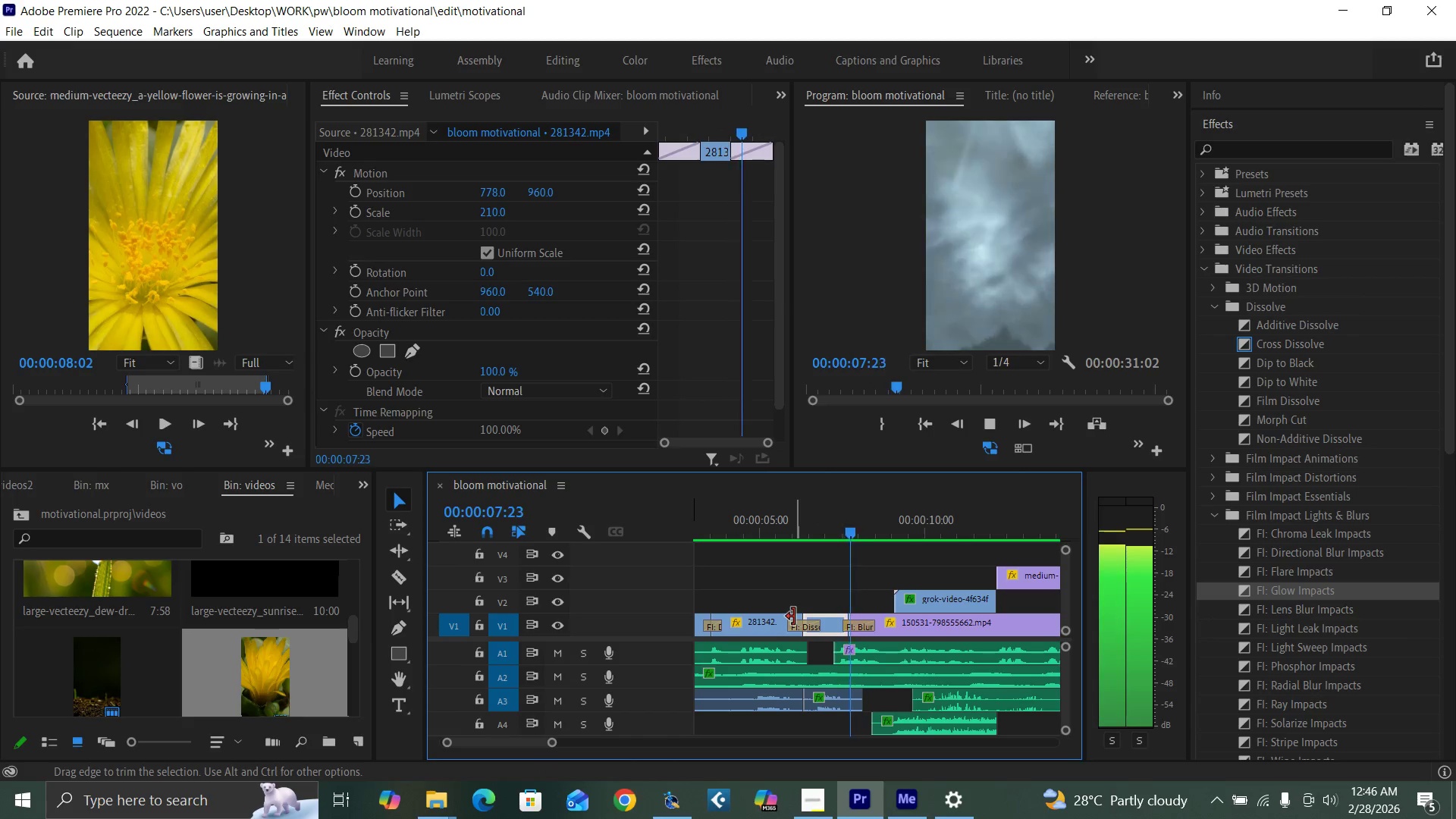 
key(Space)
 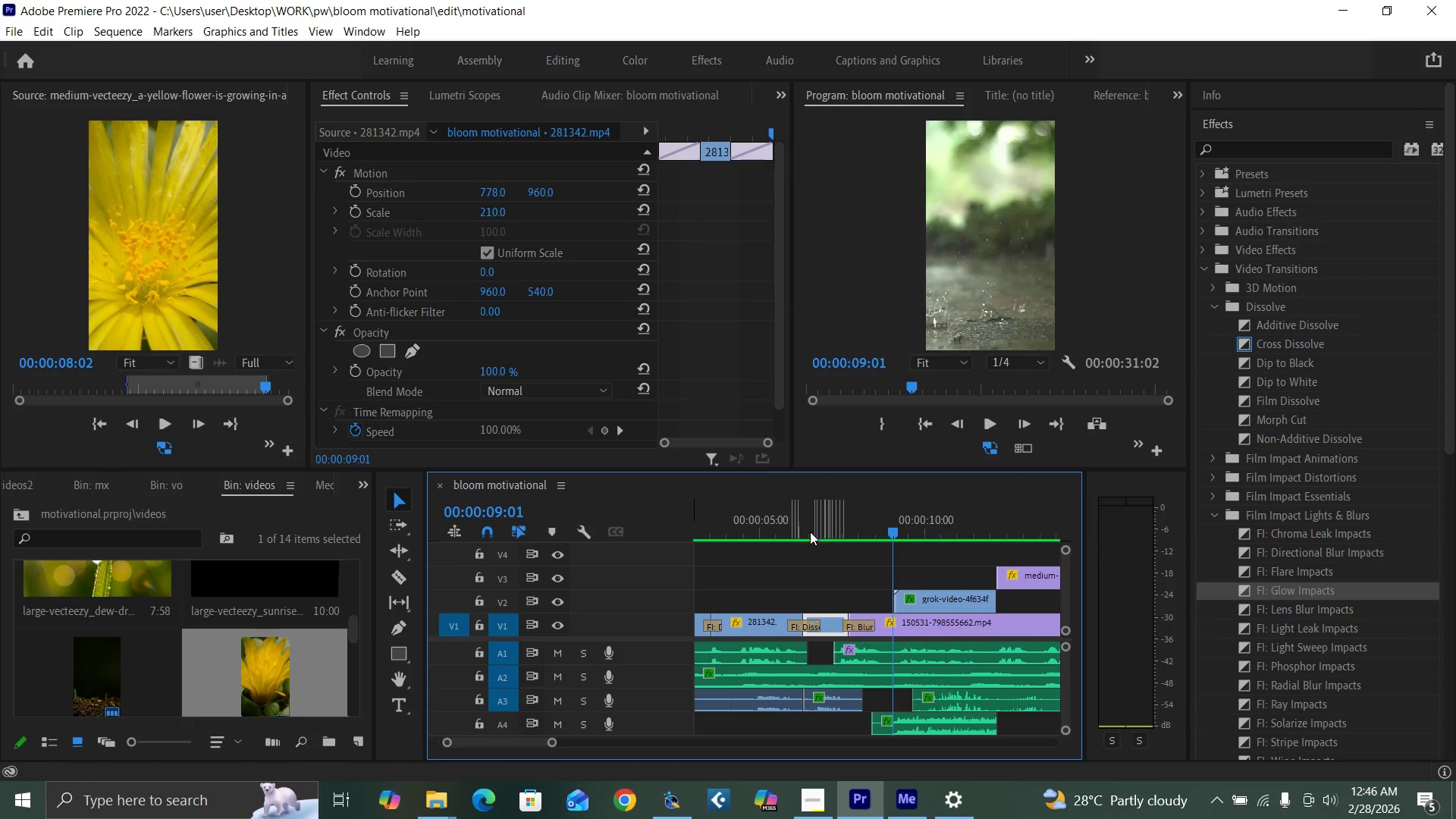 
left_click([820, 522])
 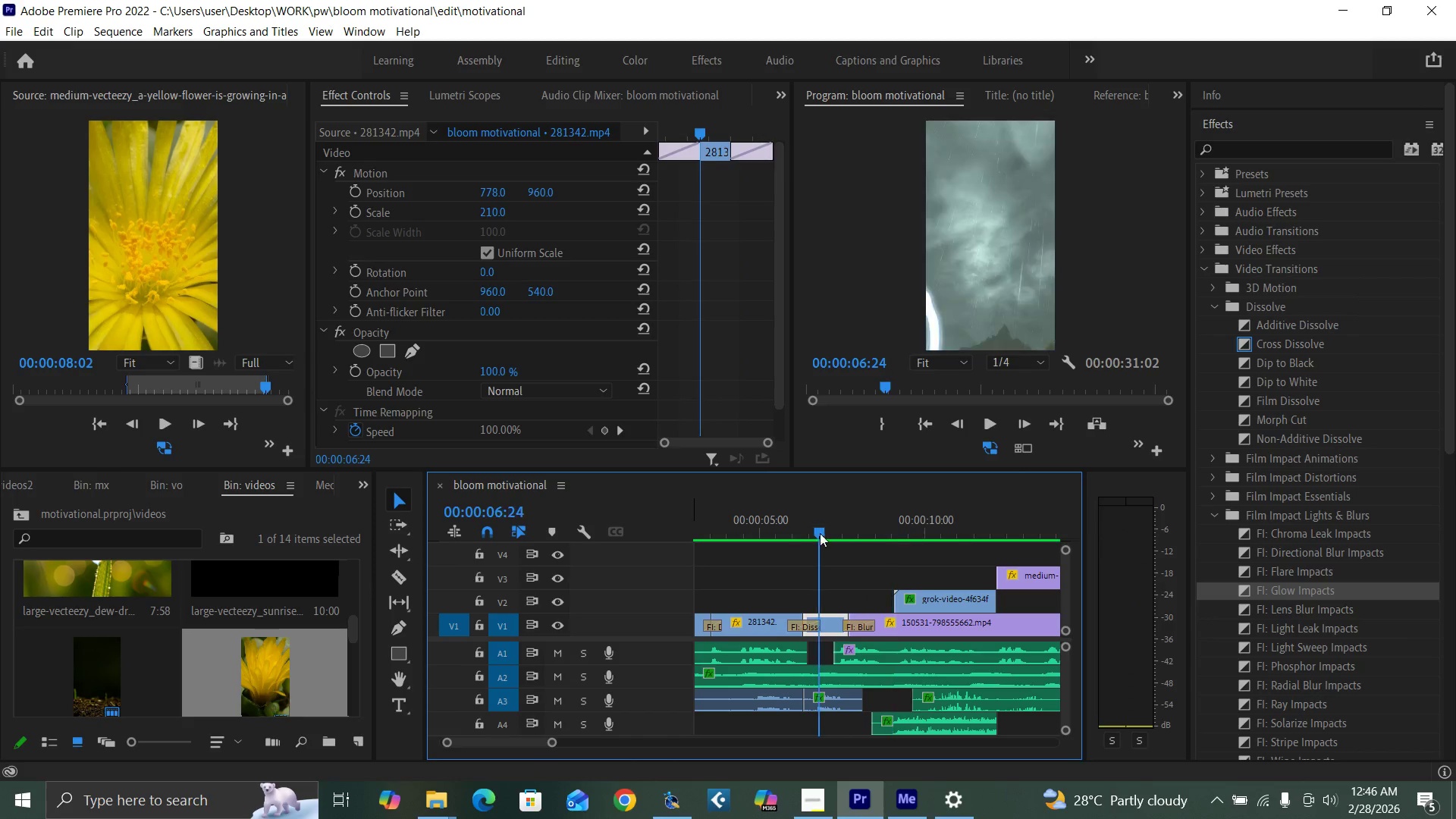 
key(Space)
 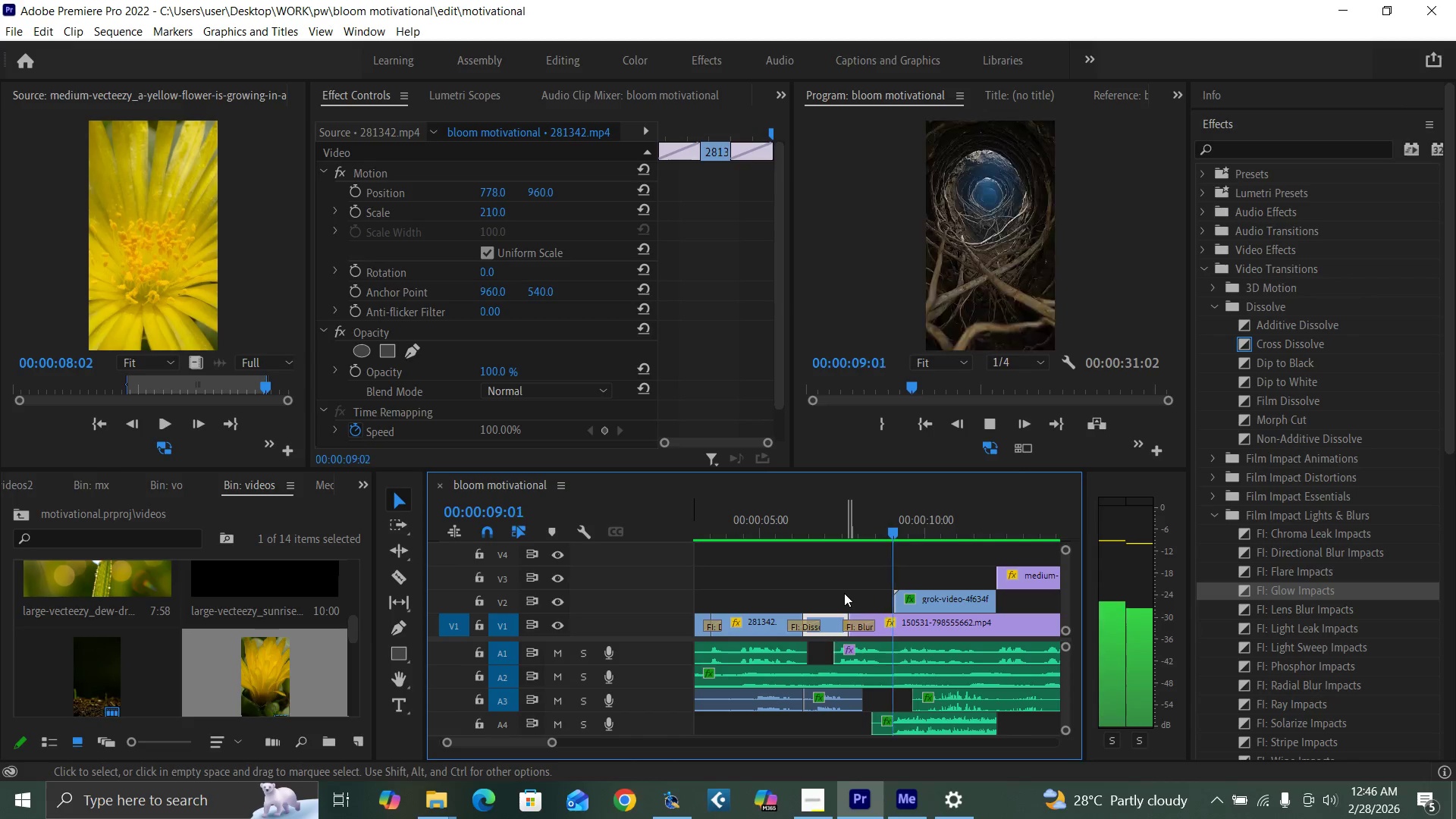 
key(Space)
 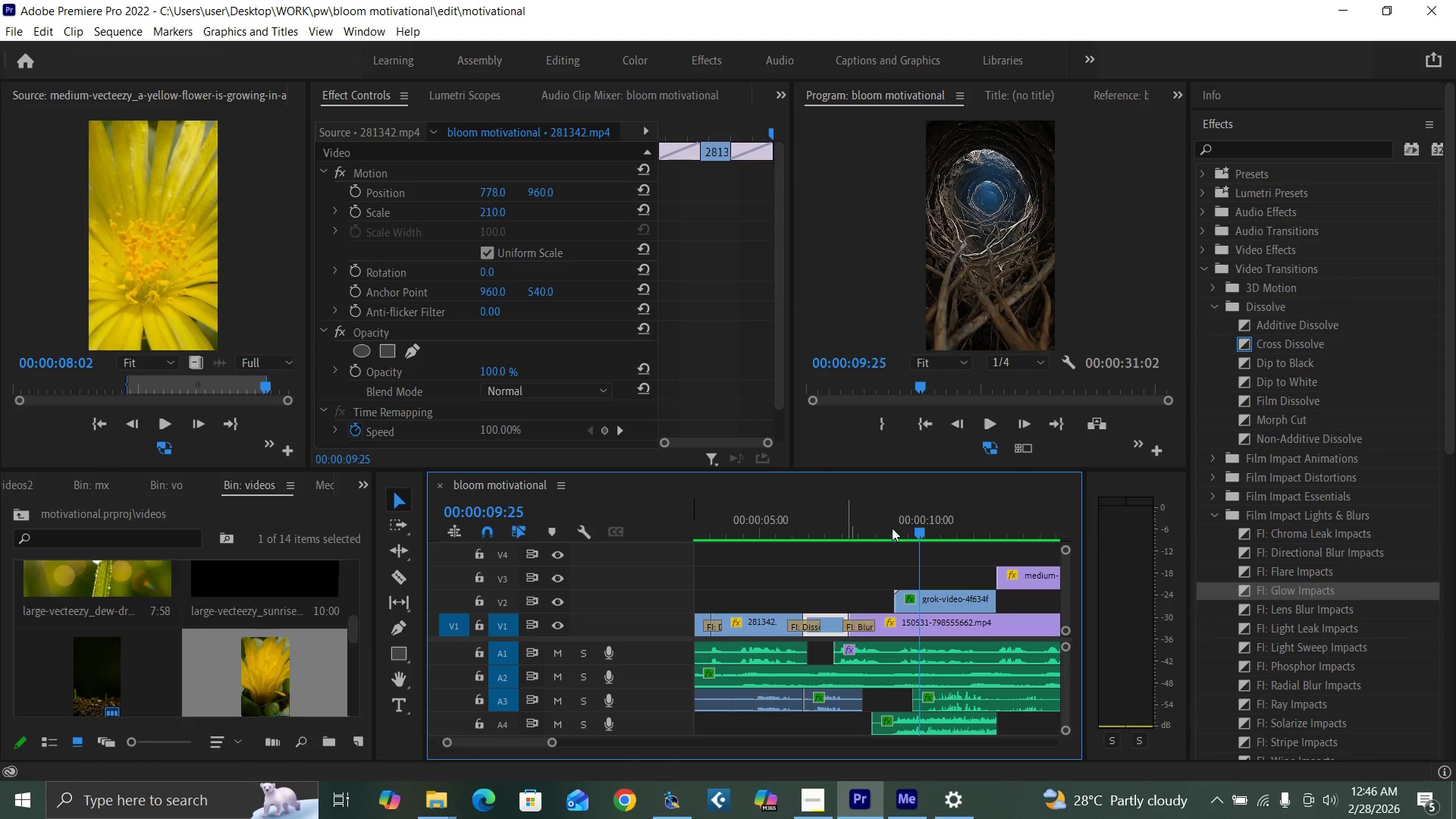 
left_click_drag(start_coordinate=[893, 526], to_coordinate=[896, 532])
 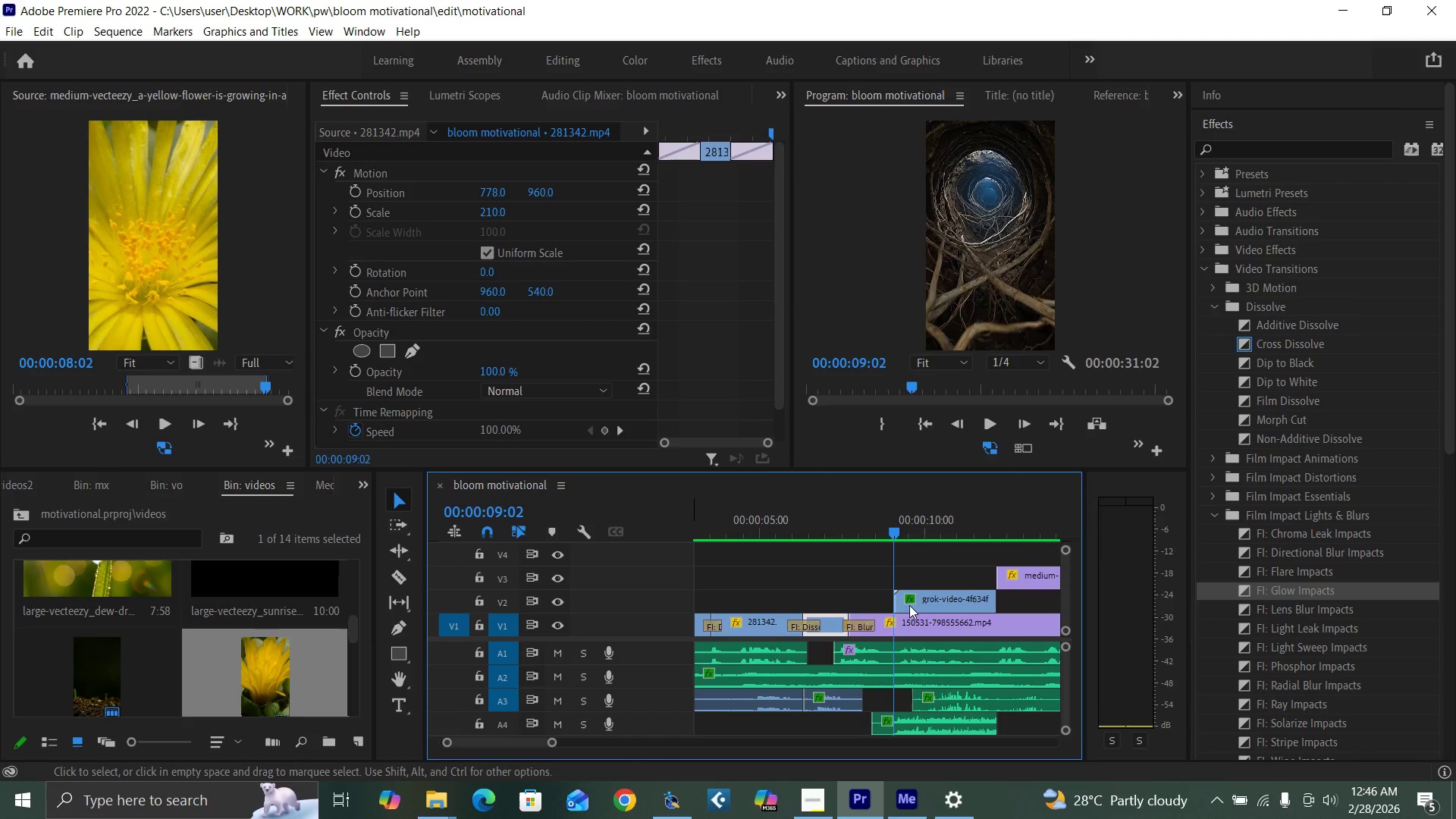 
left_click([912, 598])
 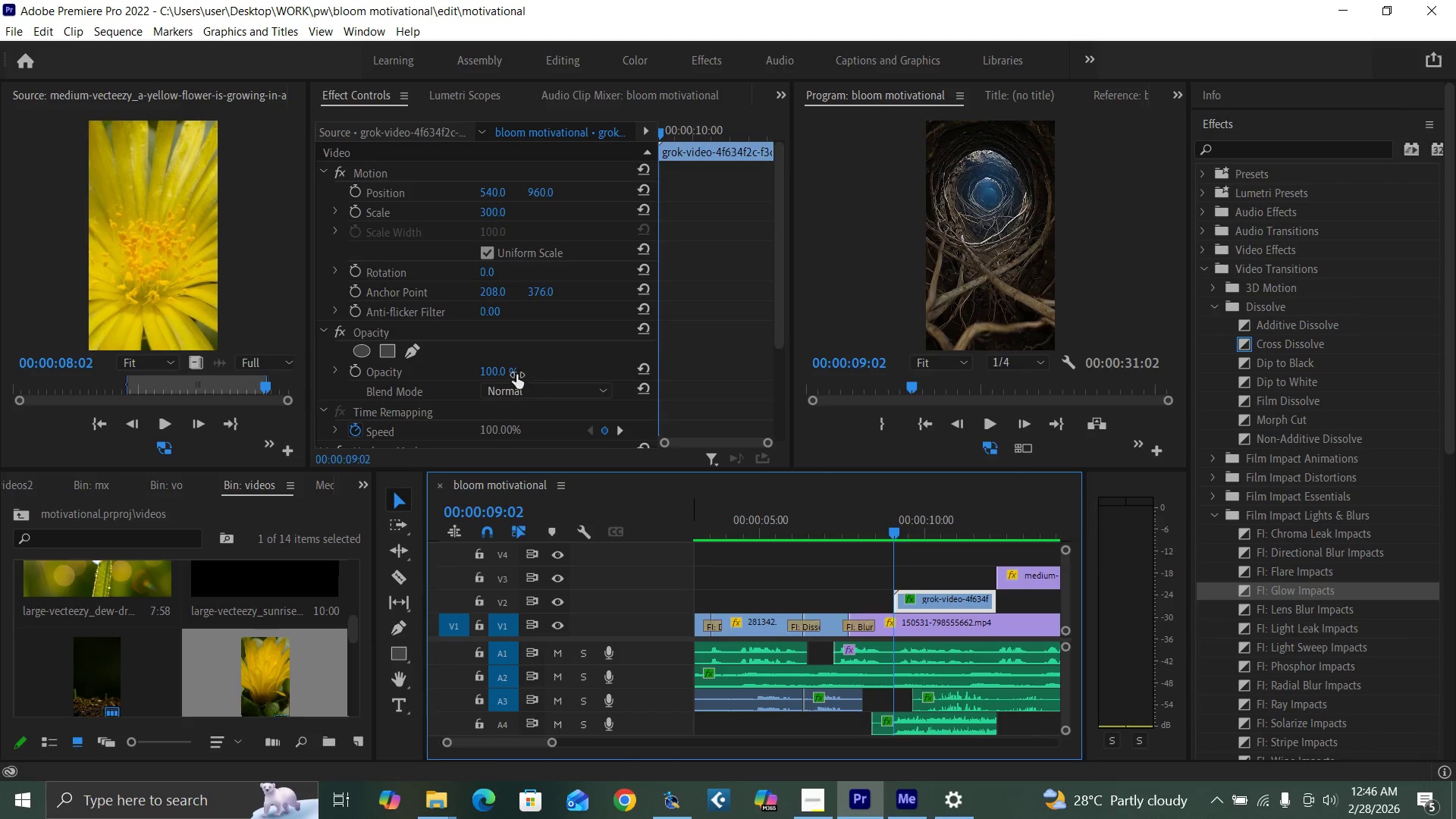 
left_click([497, 375])
 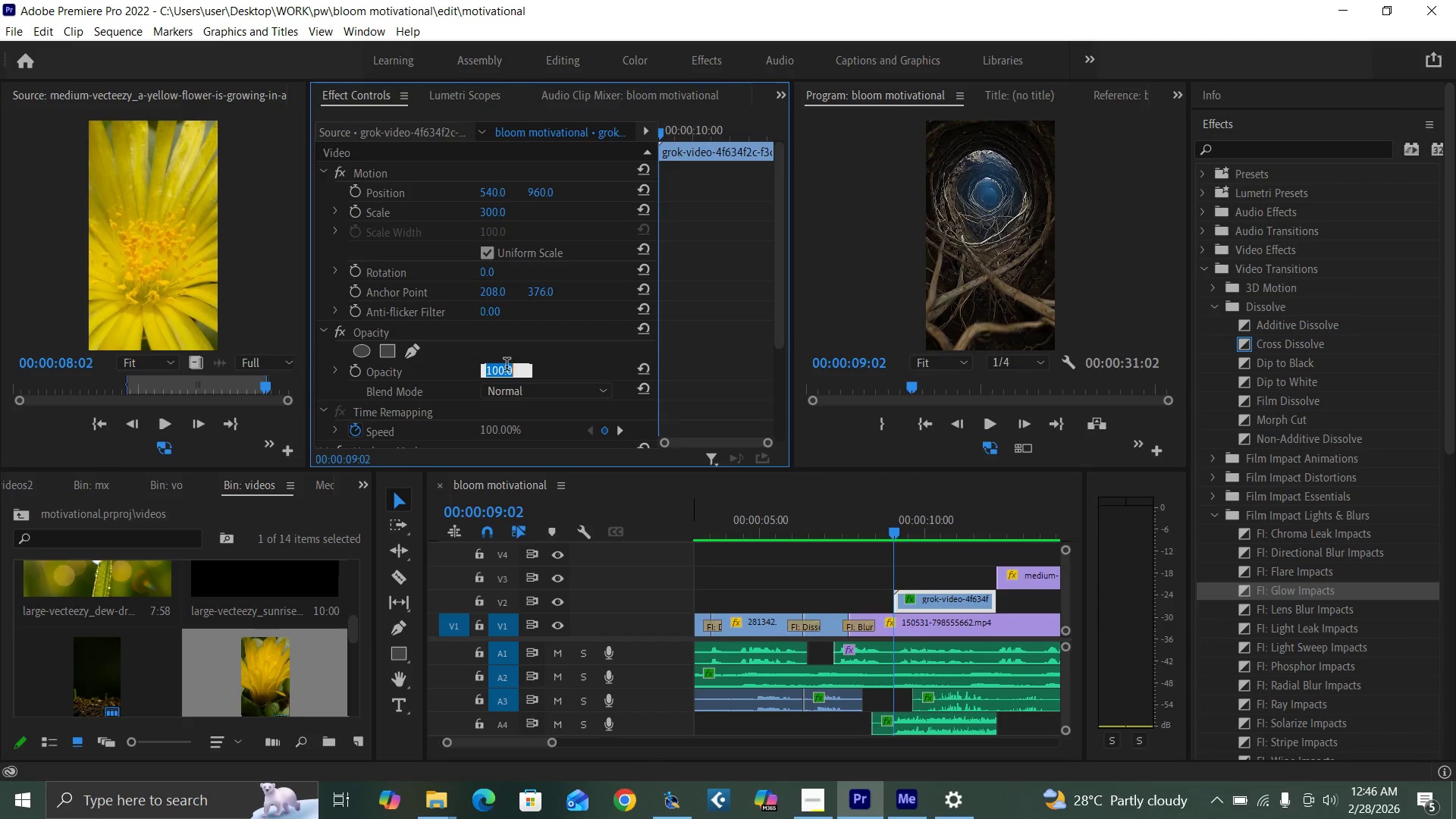 
key(0)
 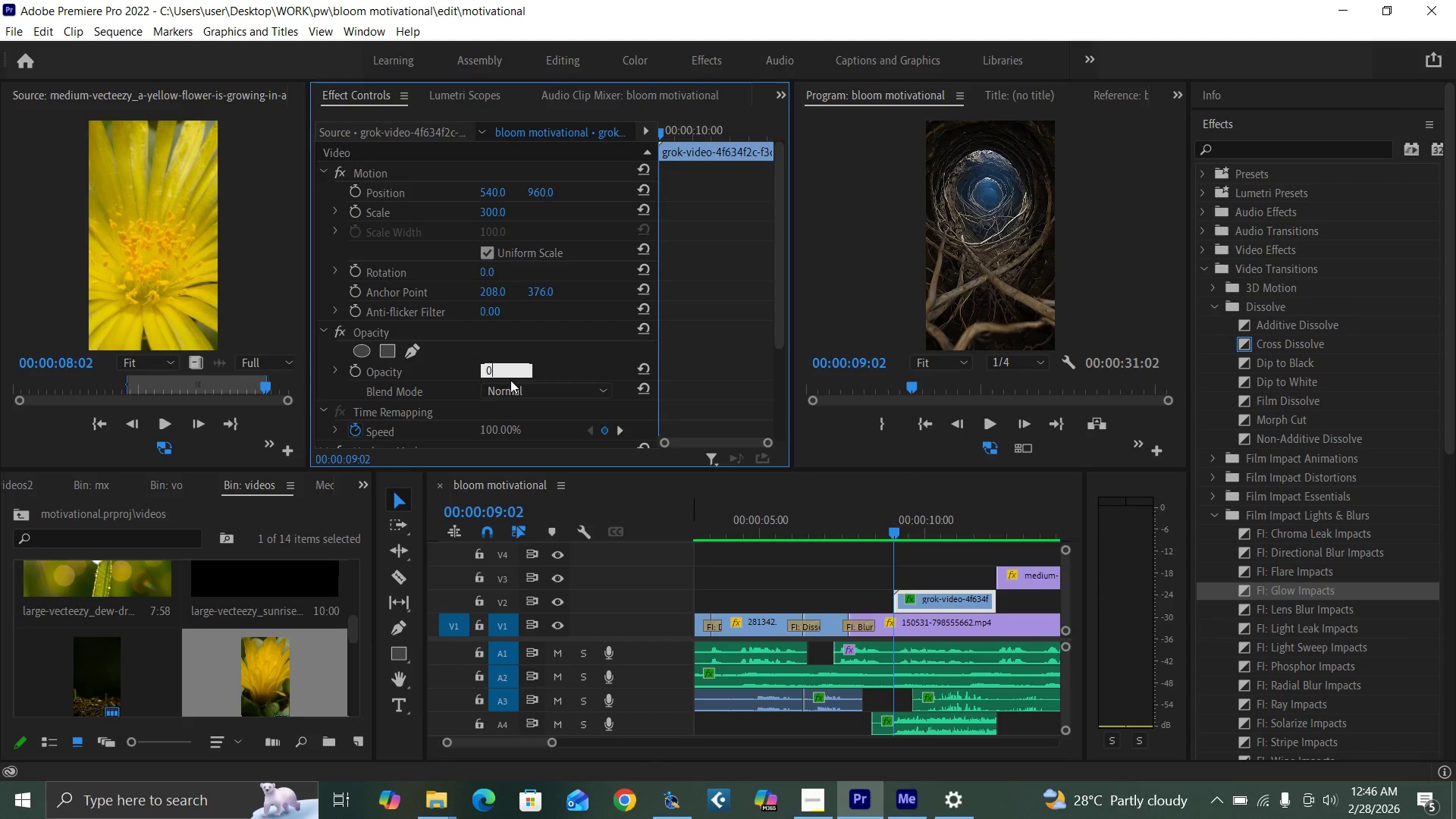 
key(Enter)
 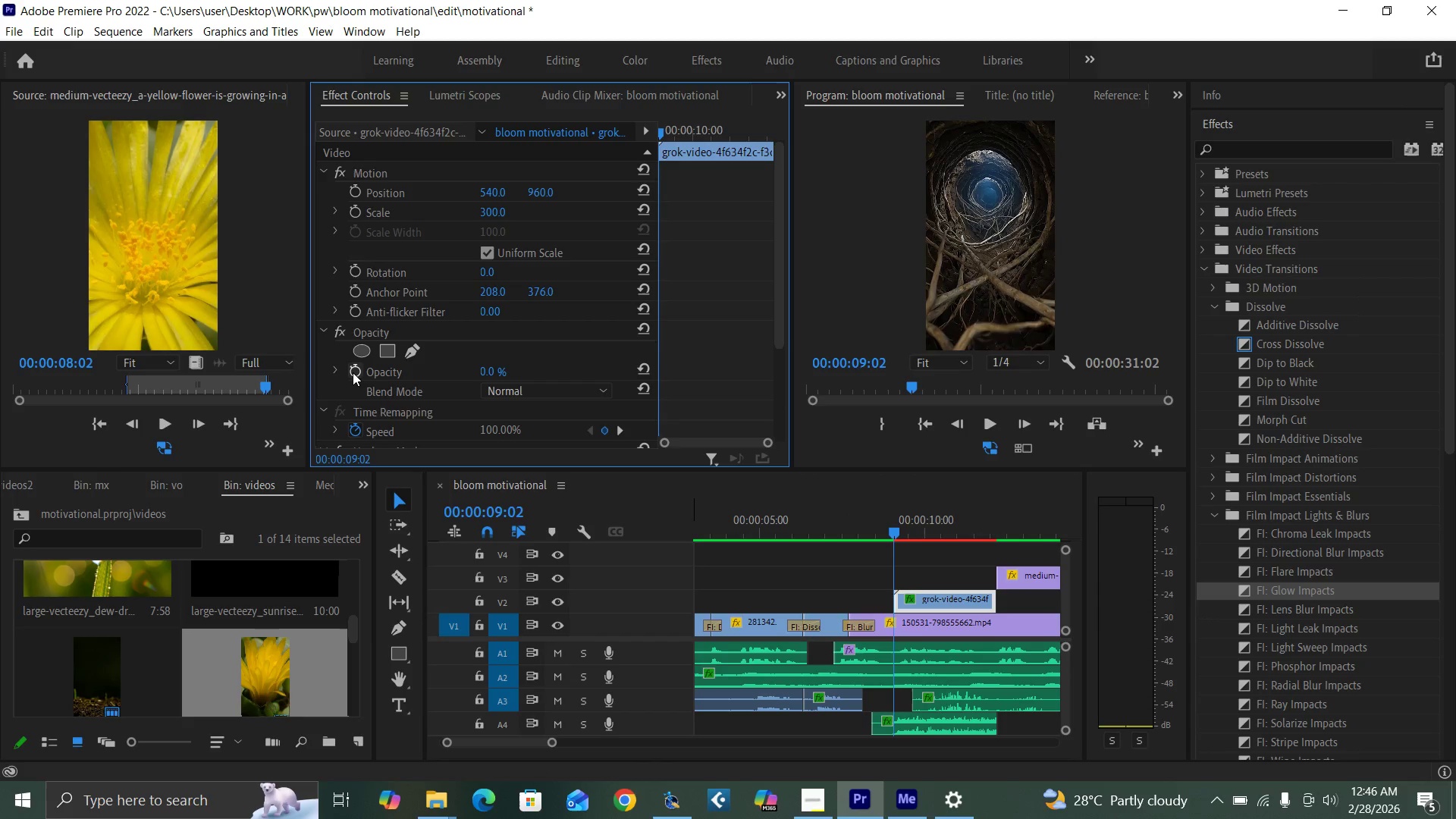 
left_click([353, 372])
 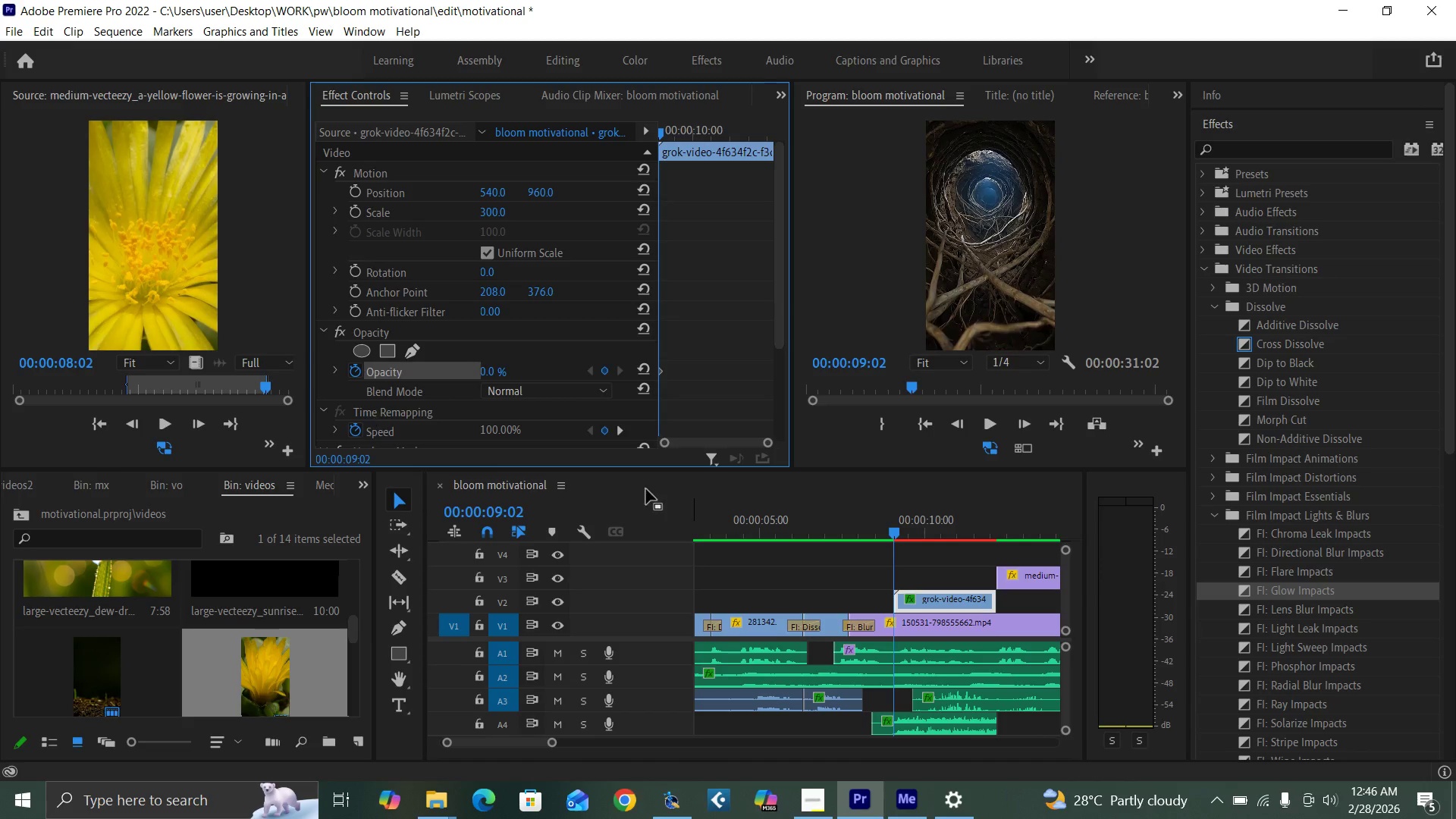 
key(Space)
 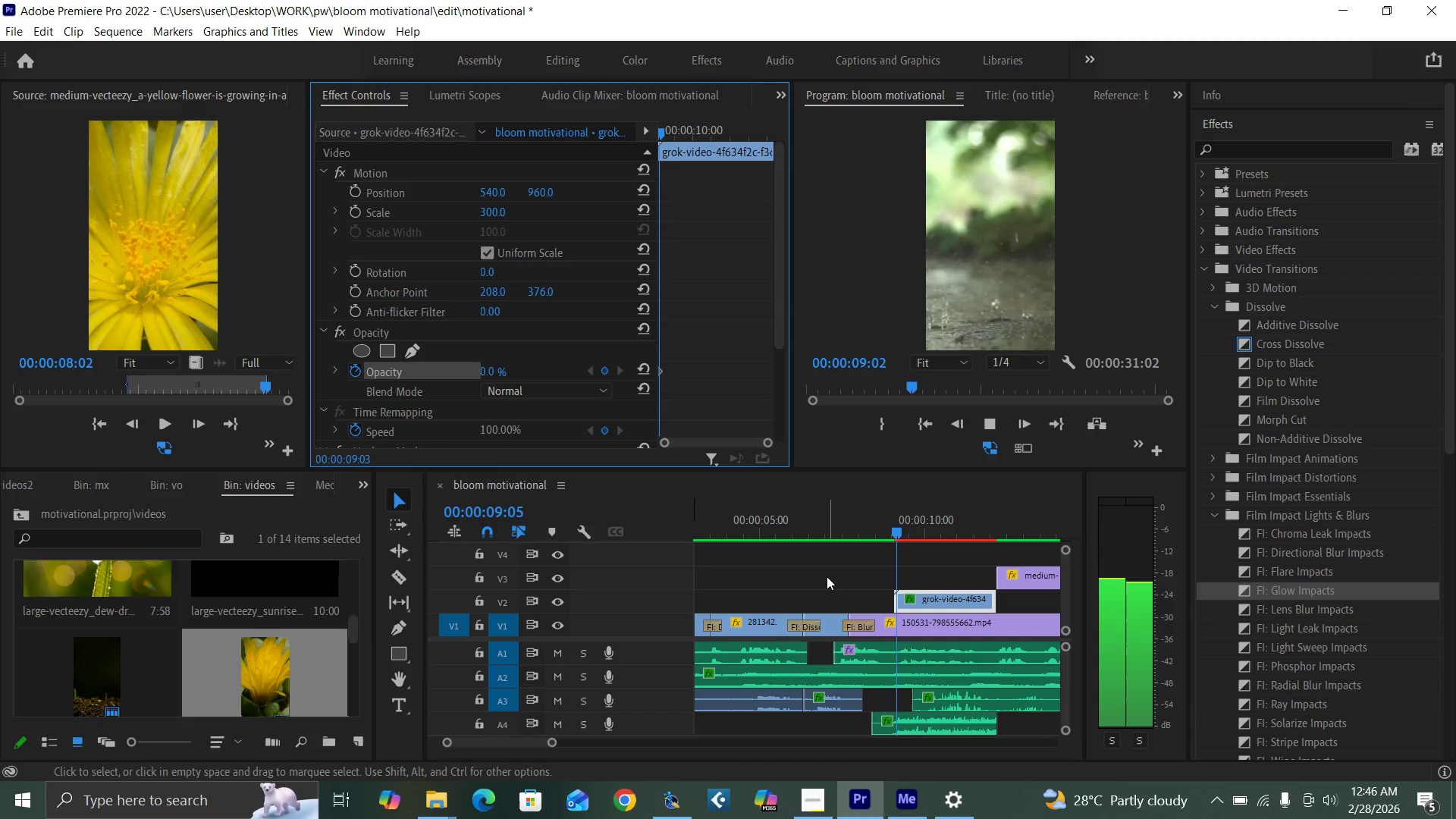 
key(Space)
 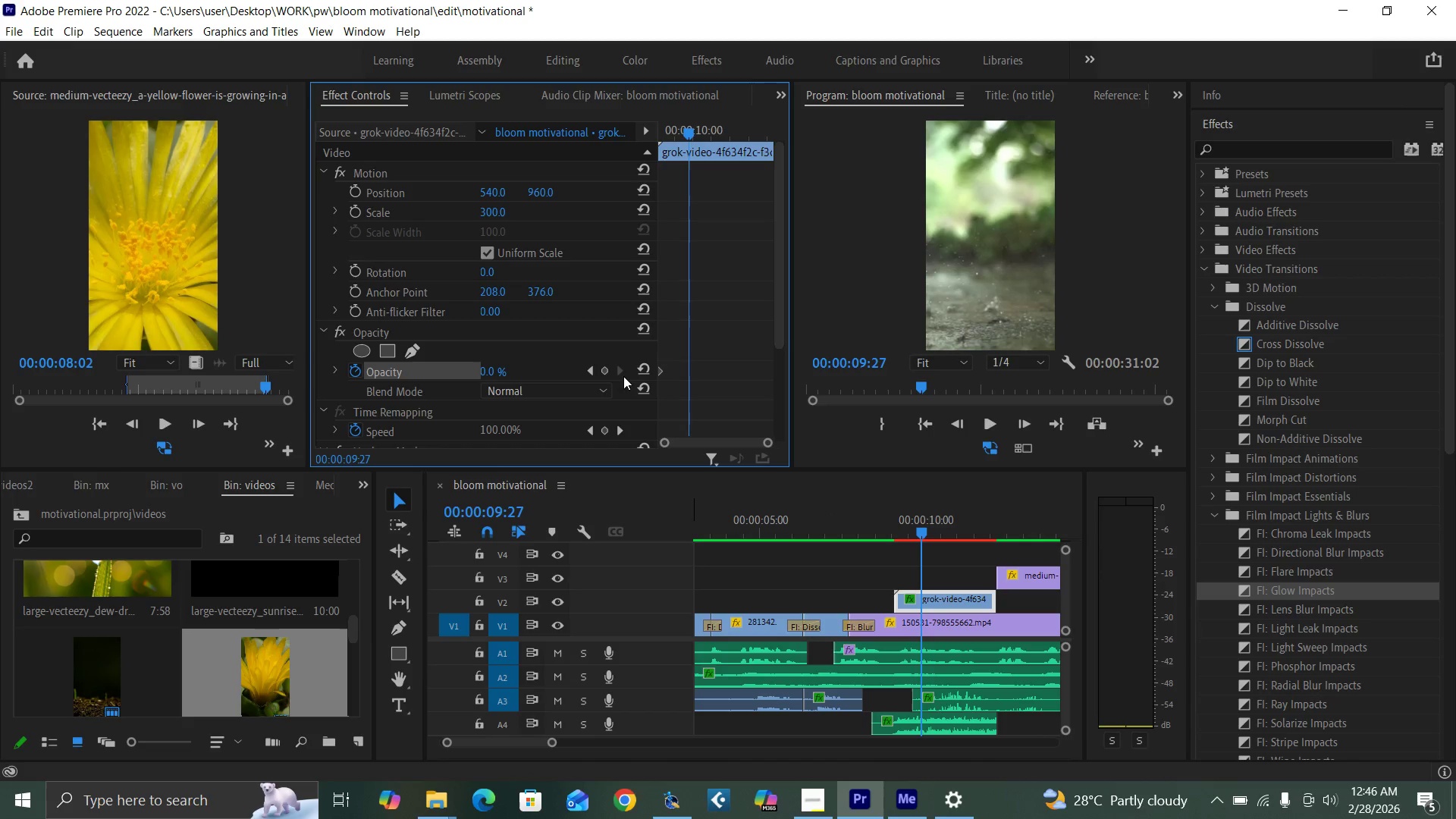 
left_click([641, 362])
 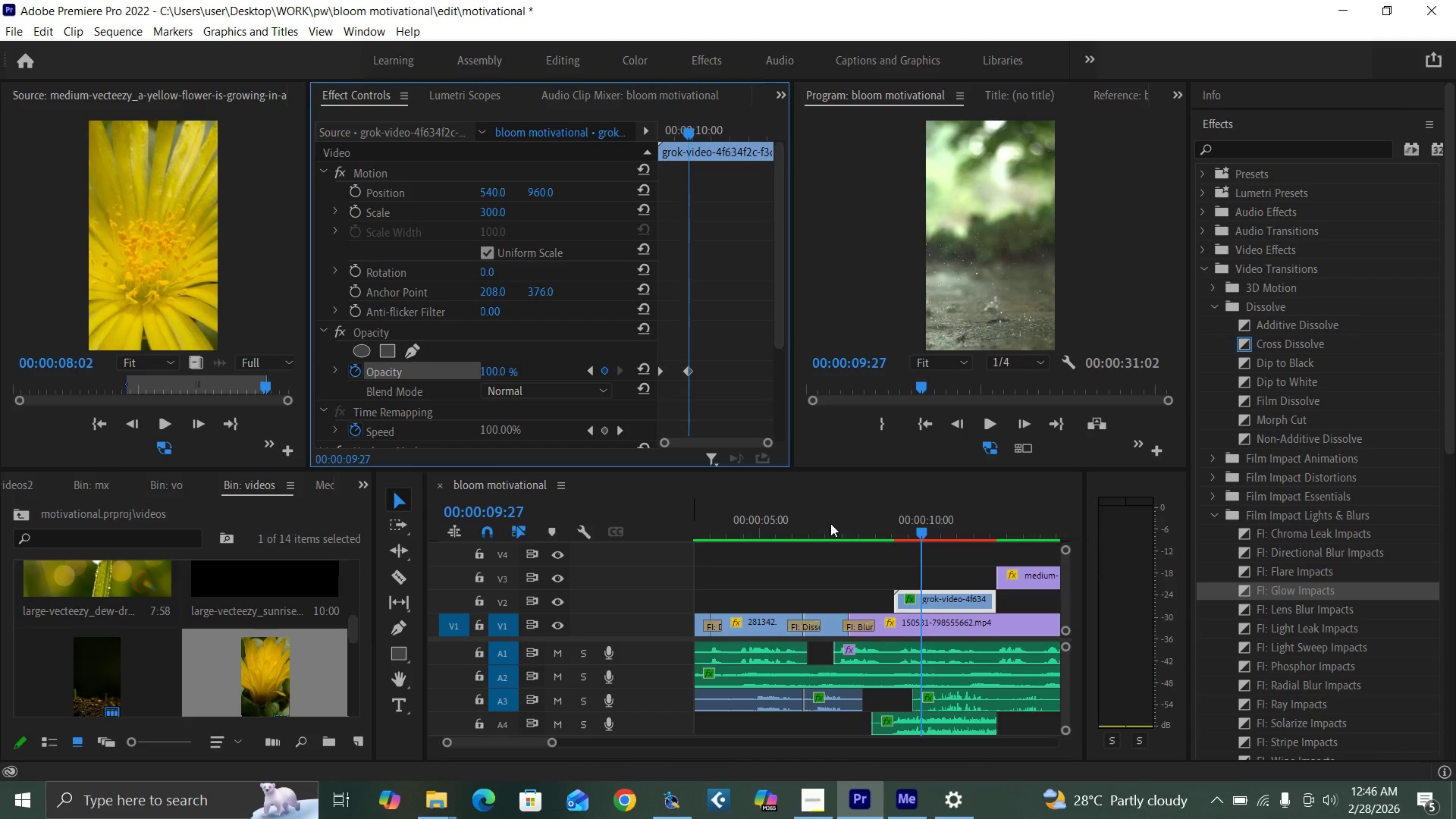 
key(Control+S)
 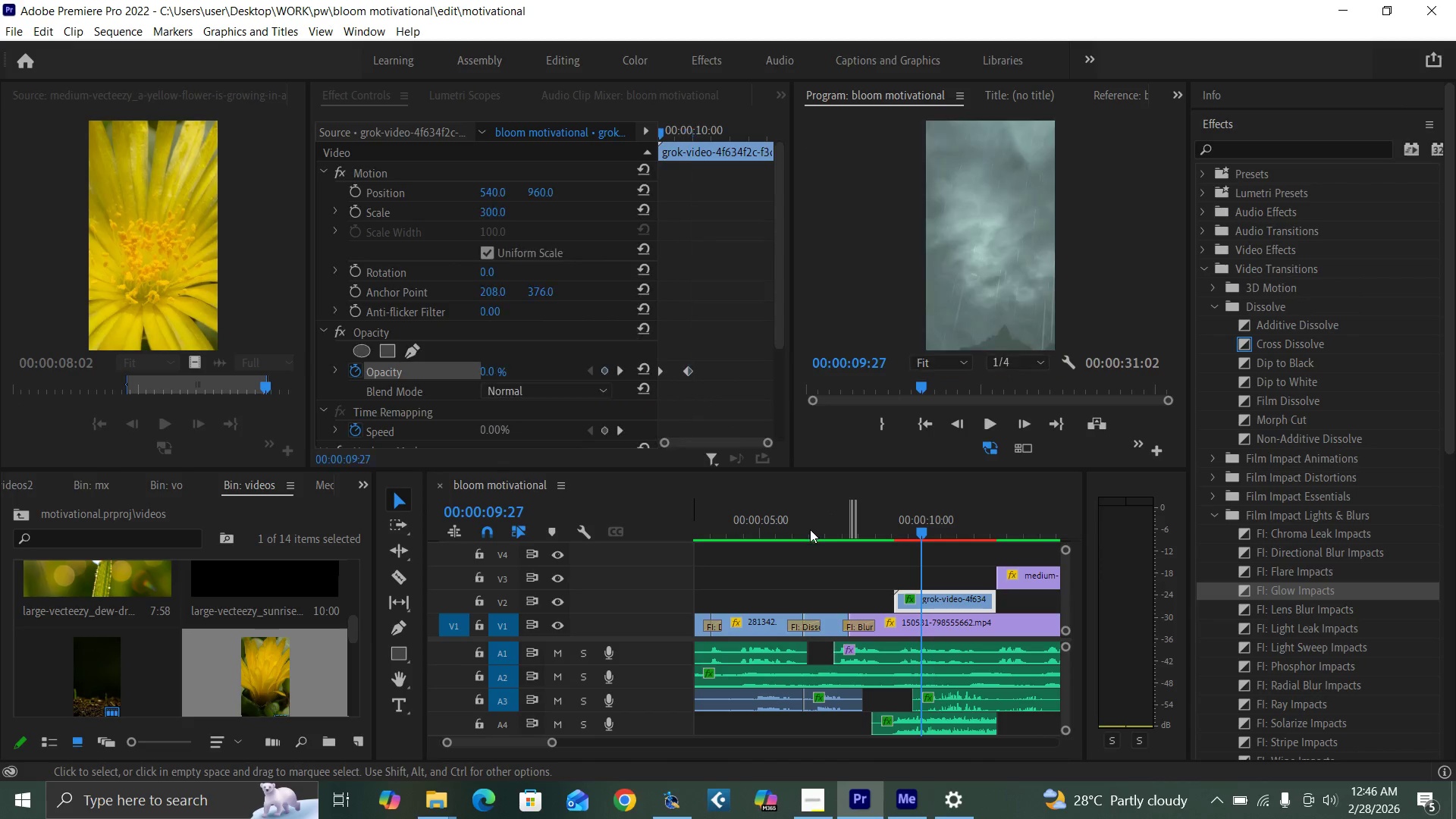 
key(Space)
 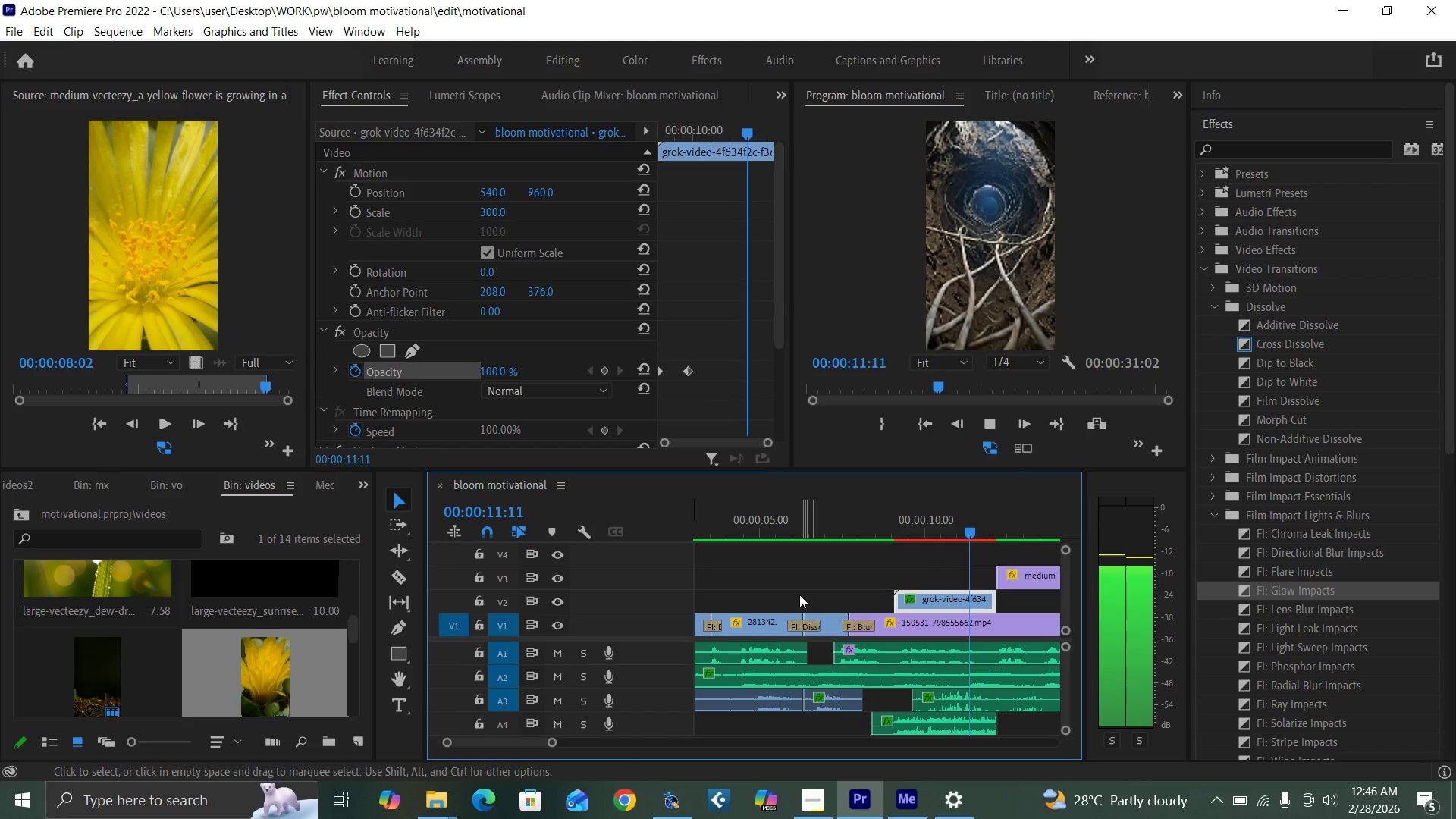 
wait(7.48)
 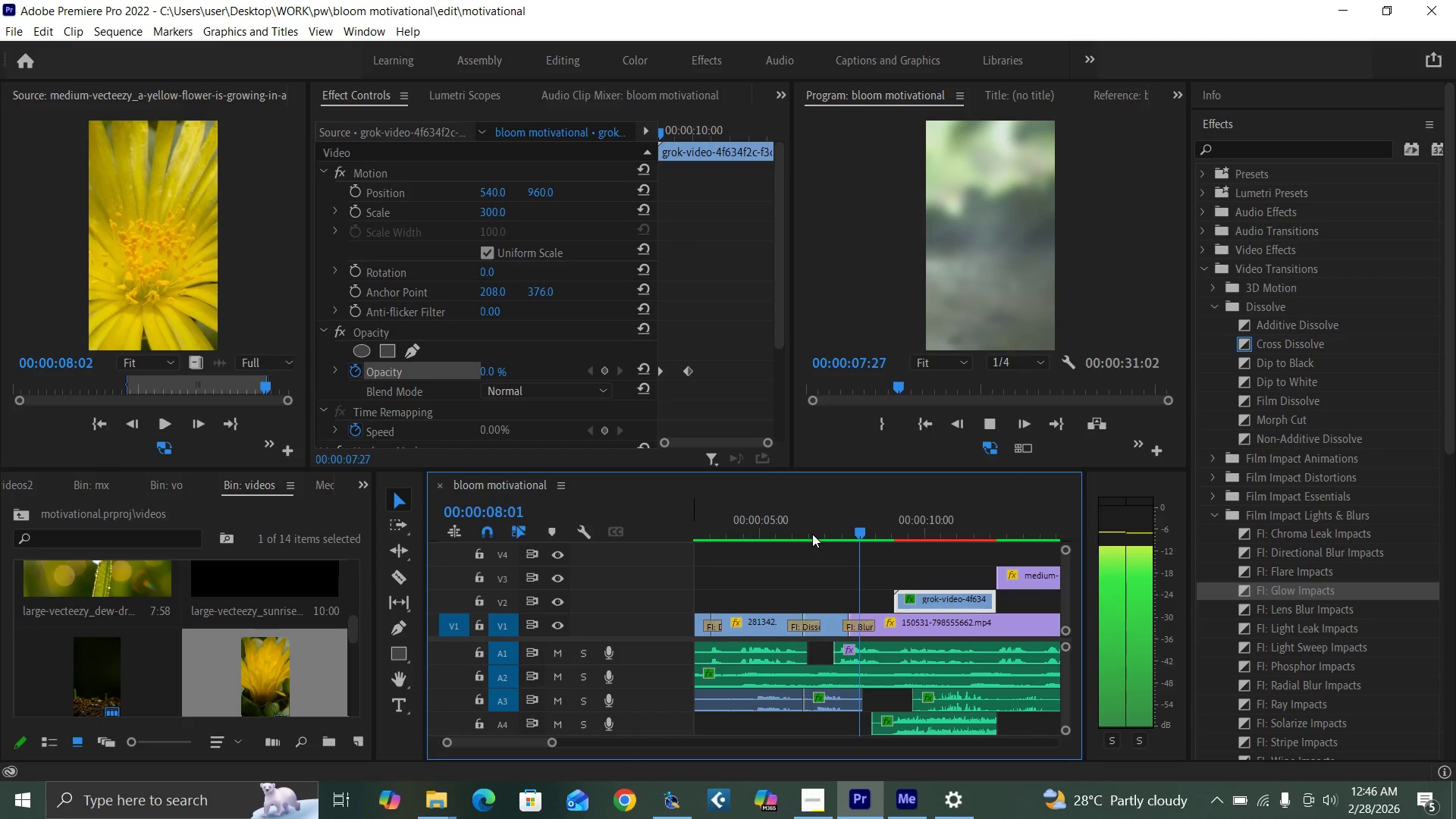 
key(Space)
 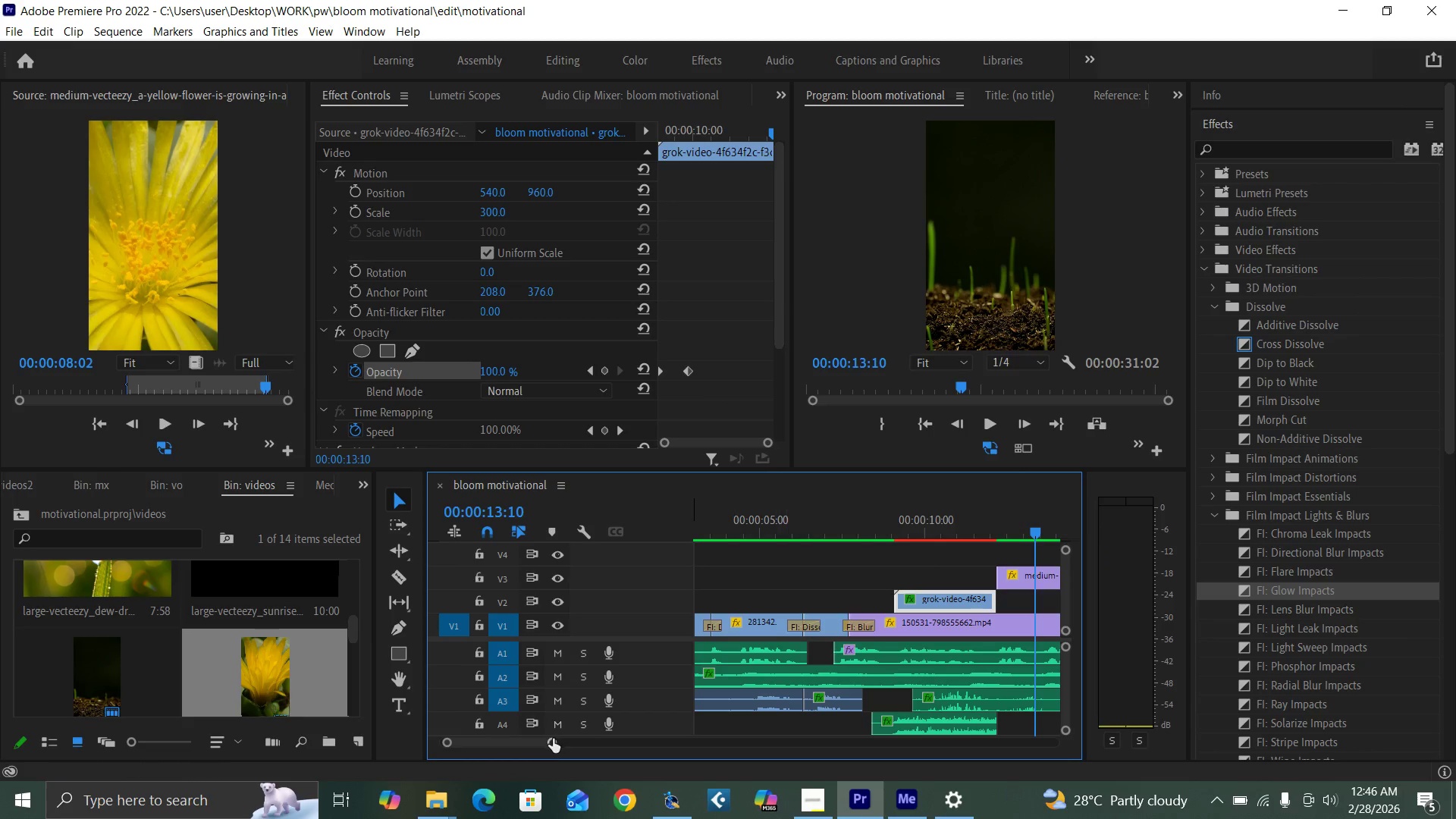 
left_click_drag(start_coordinate=[552, 739], to_coordinate=[610, 759])
 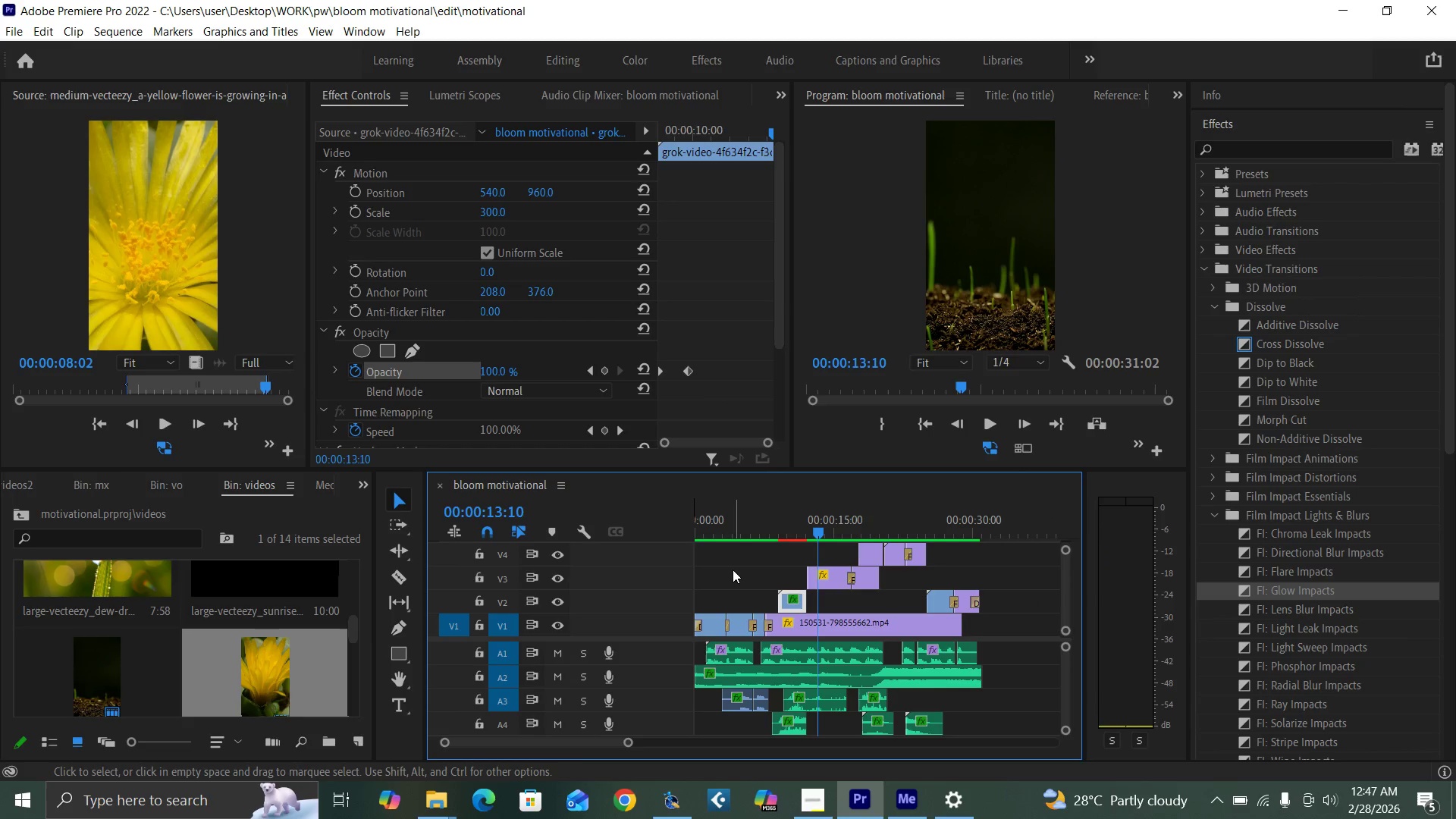 
key(Control+S)
 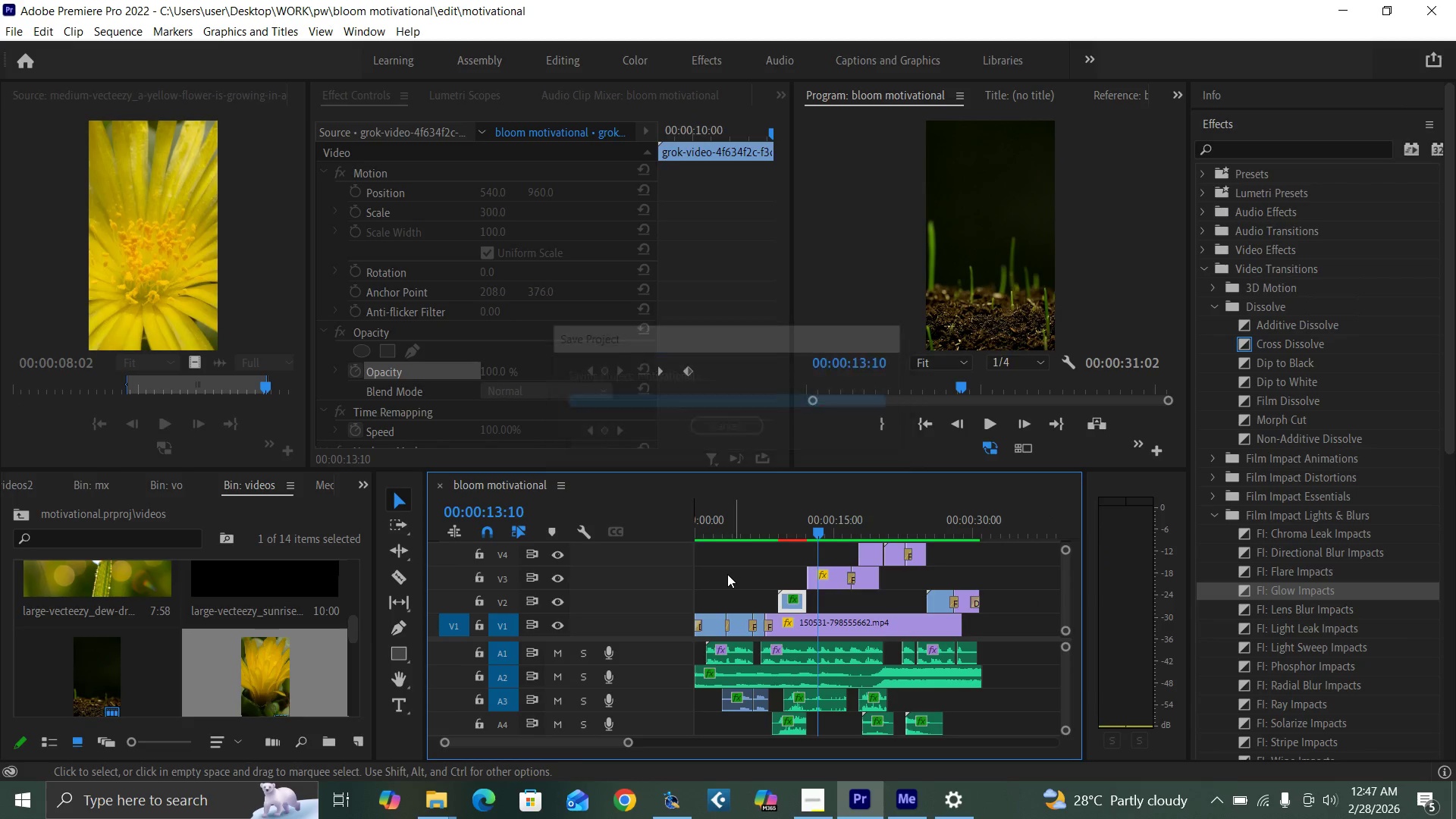 
key(Enter)
 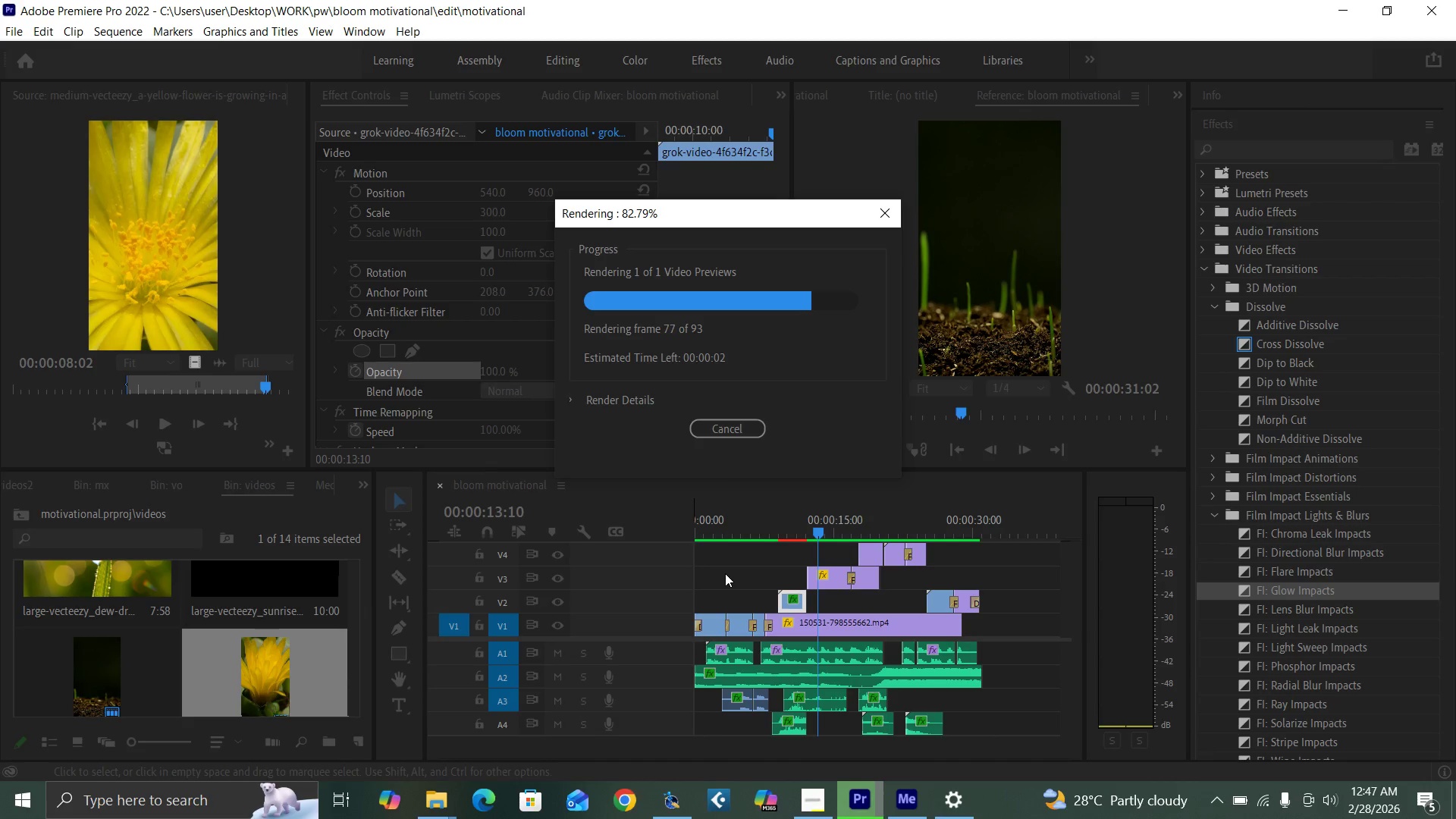 
wait(15.62)
 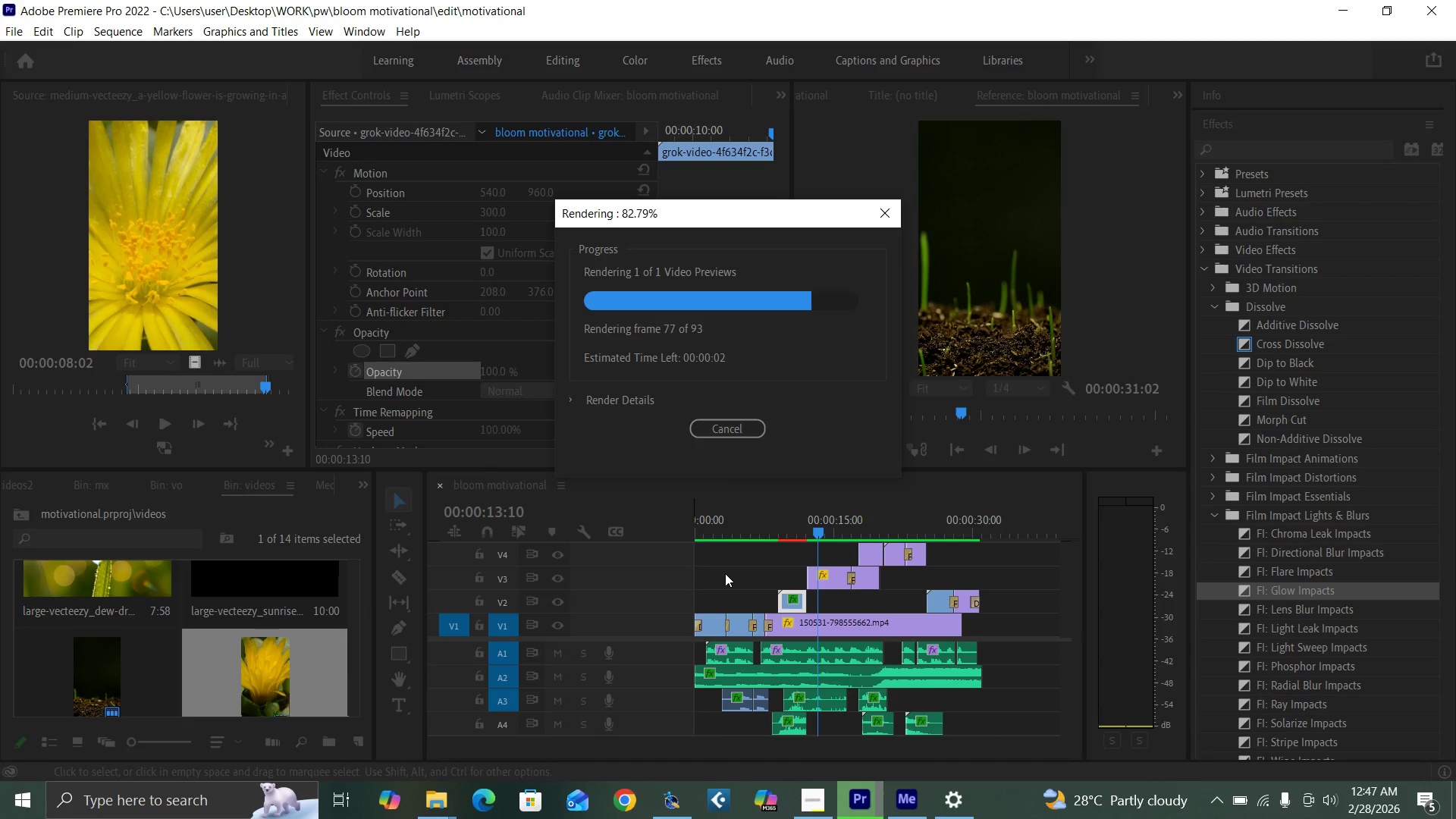 
left_click([1053, 479])
 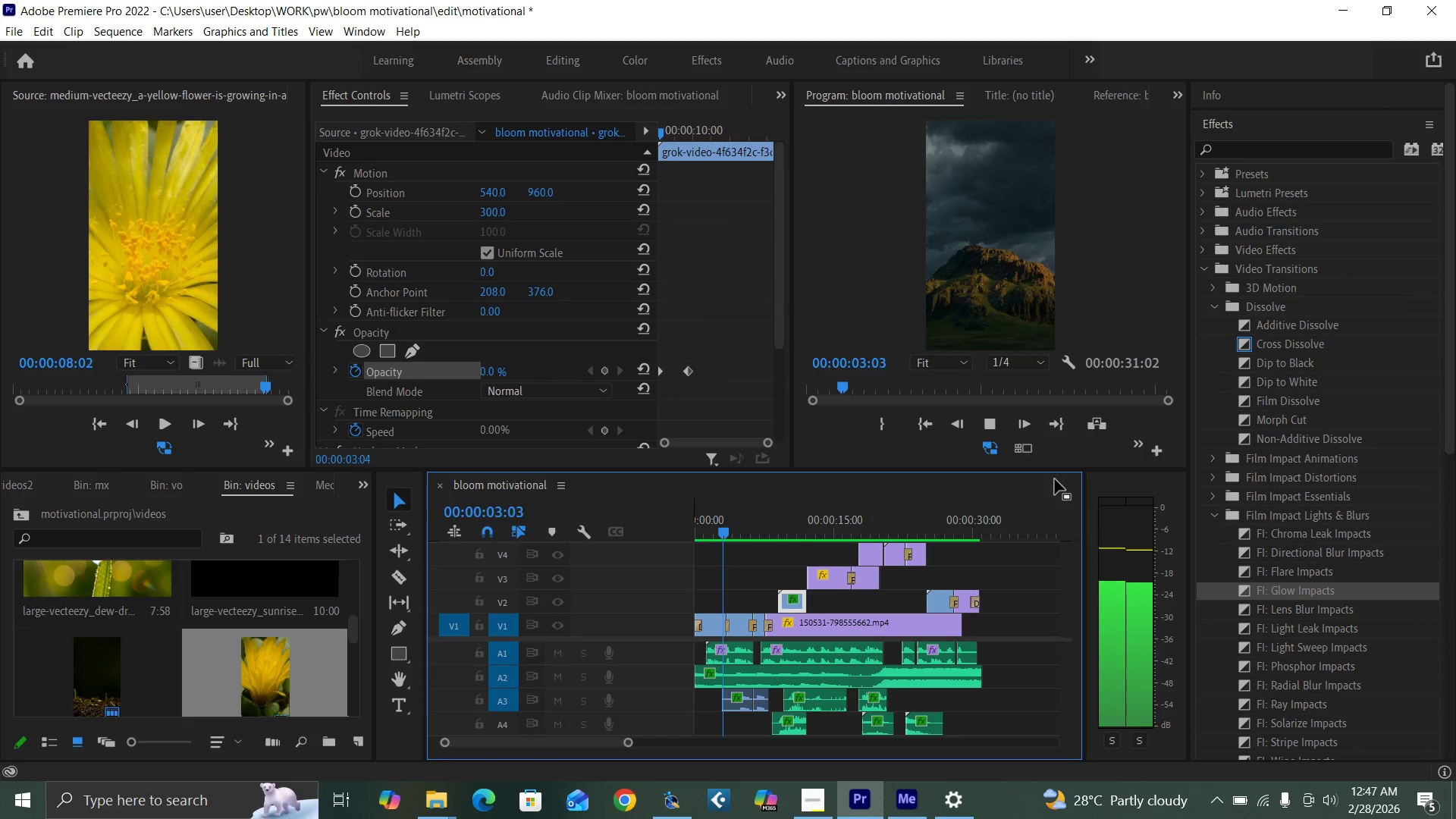 
key(Backquote)
 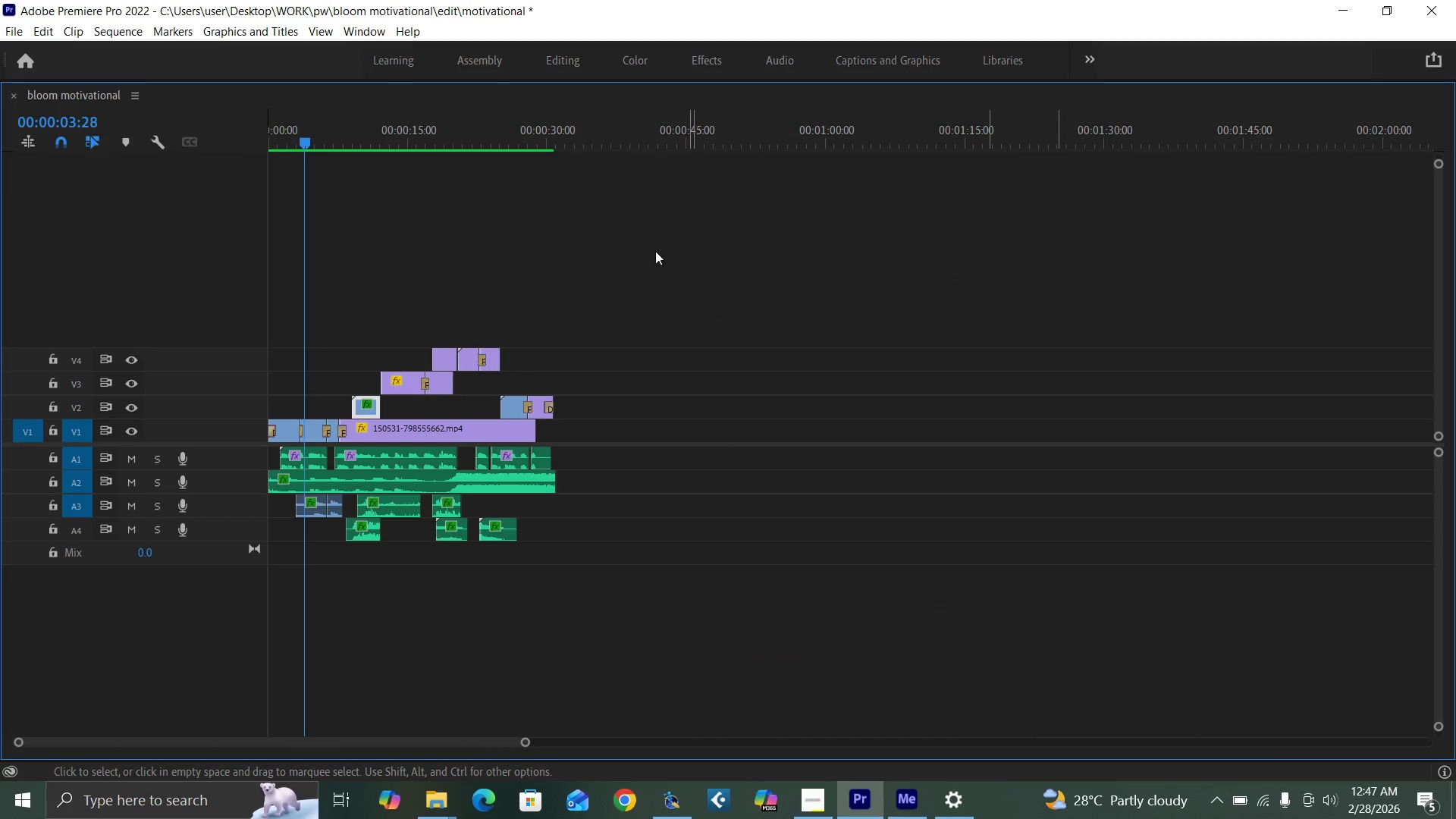 
left_click_drag(start_coordinate=[653, 271], to_coordinate=[155, 662])
 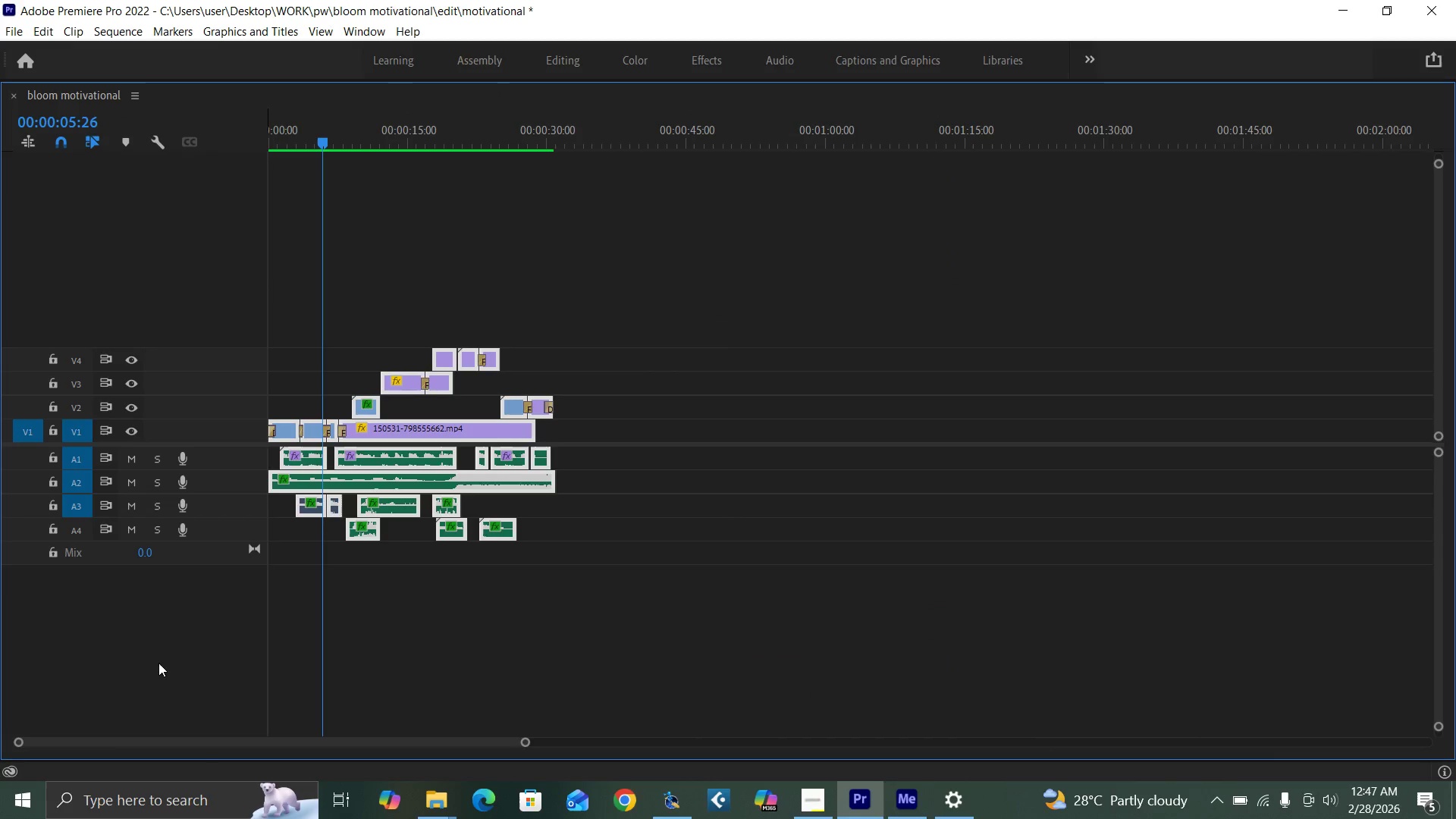 
key(Slash)
 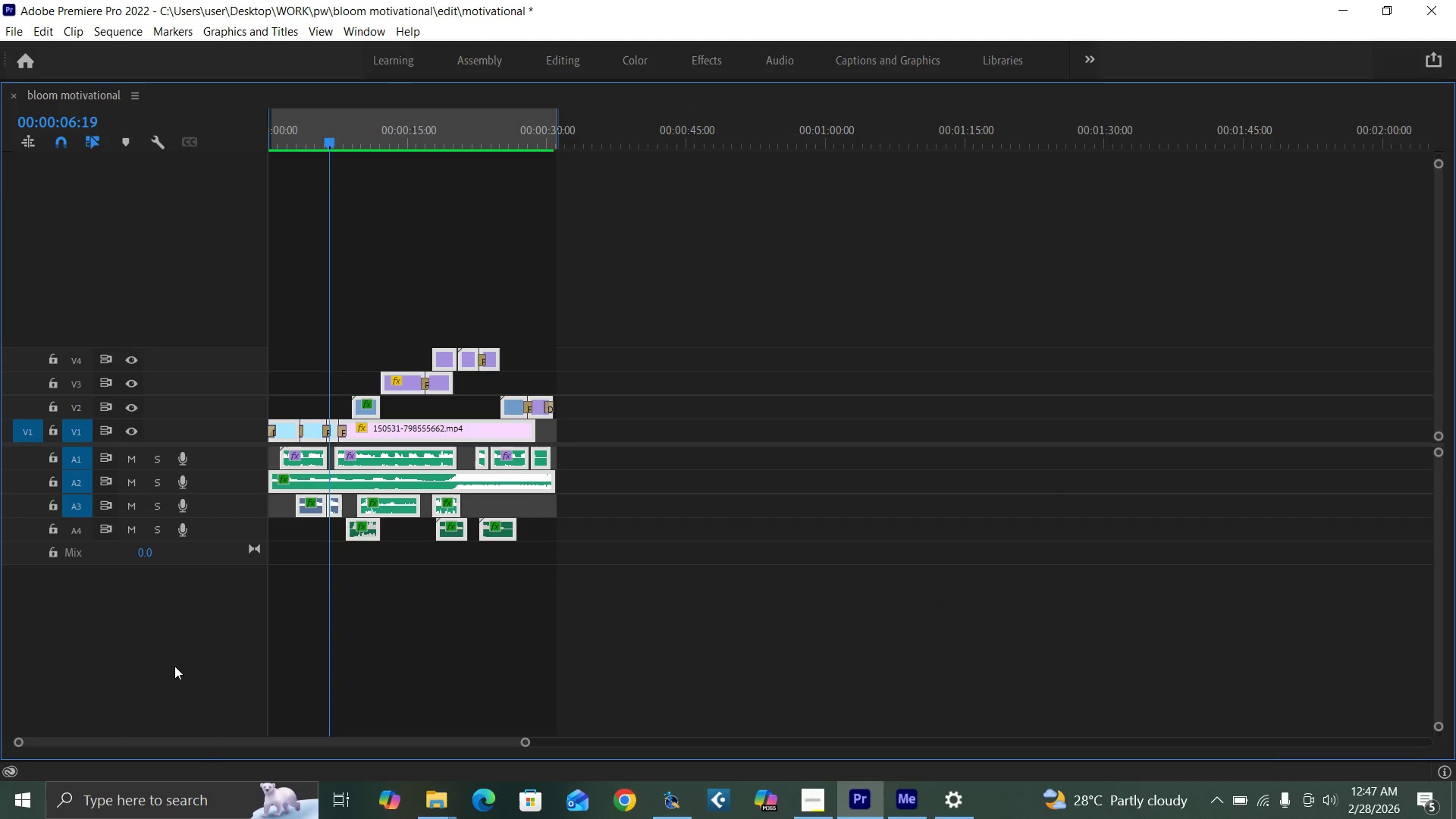 
key(Backquote)
 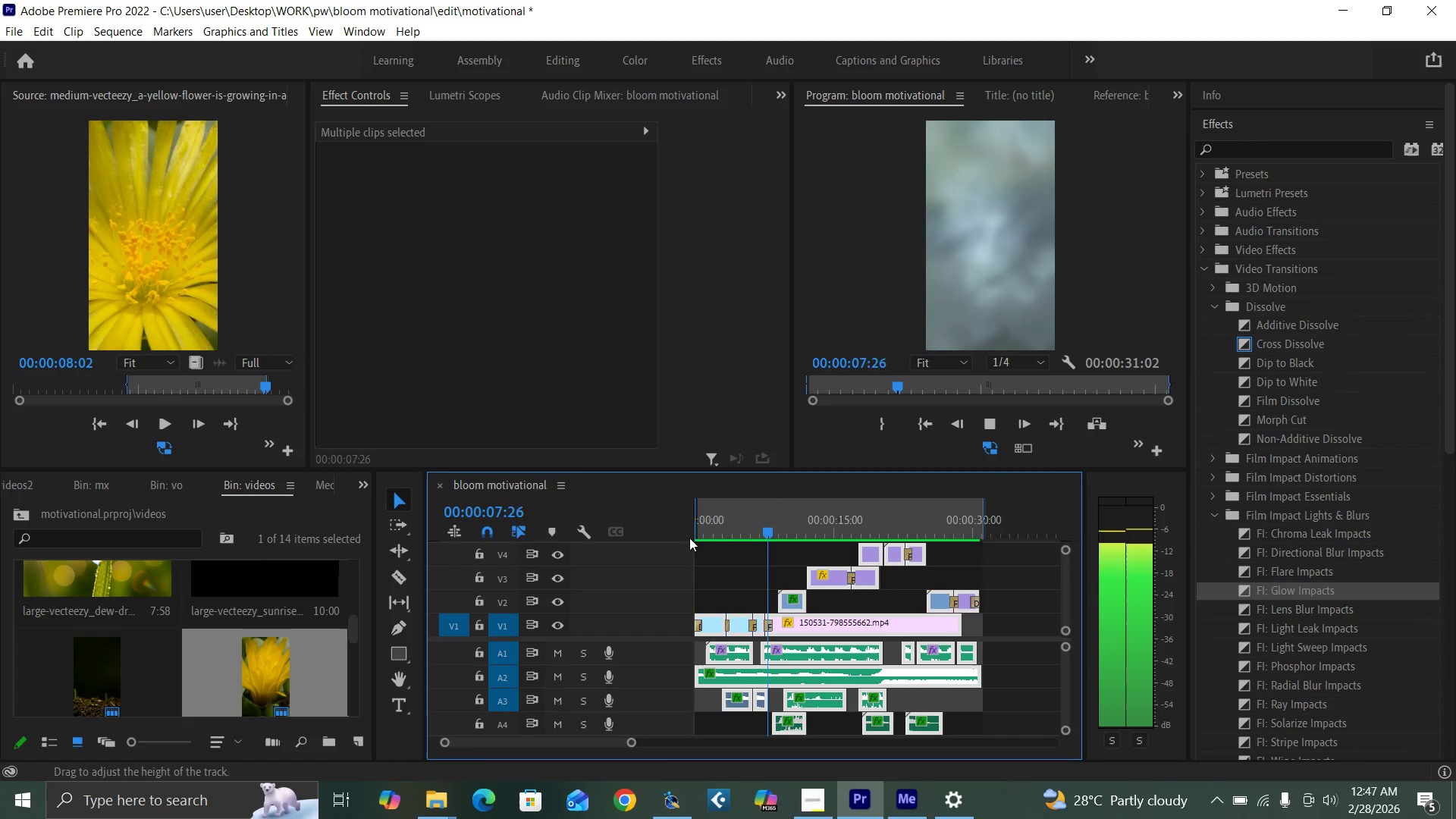 
left_click_drag(start_coordinate=[705, 523], to_coordinate=[648, 551])
 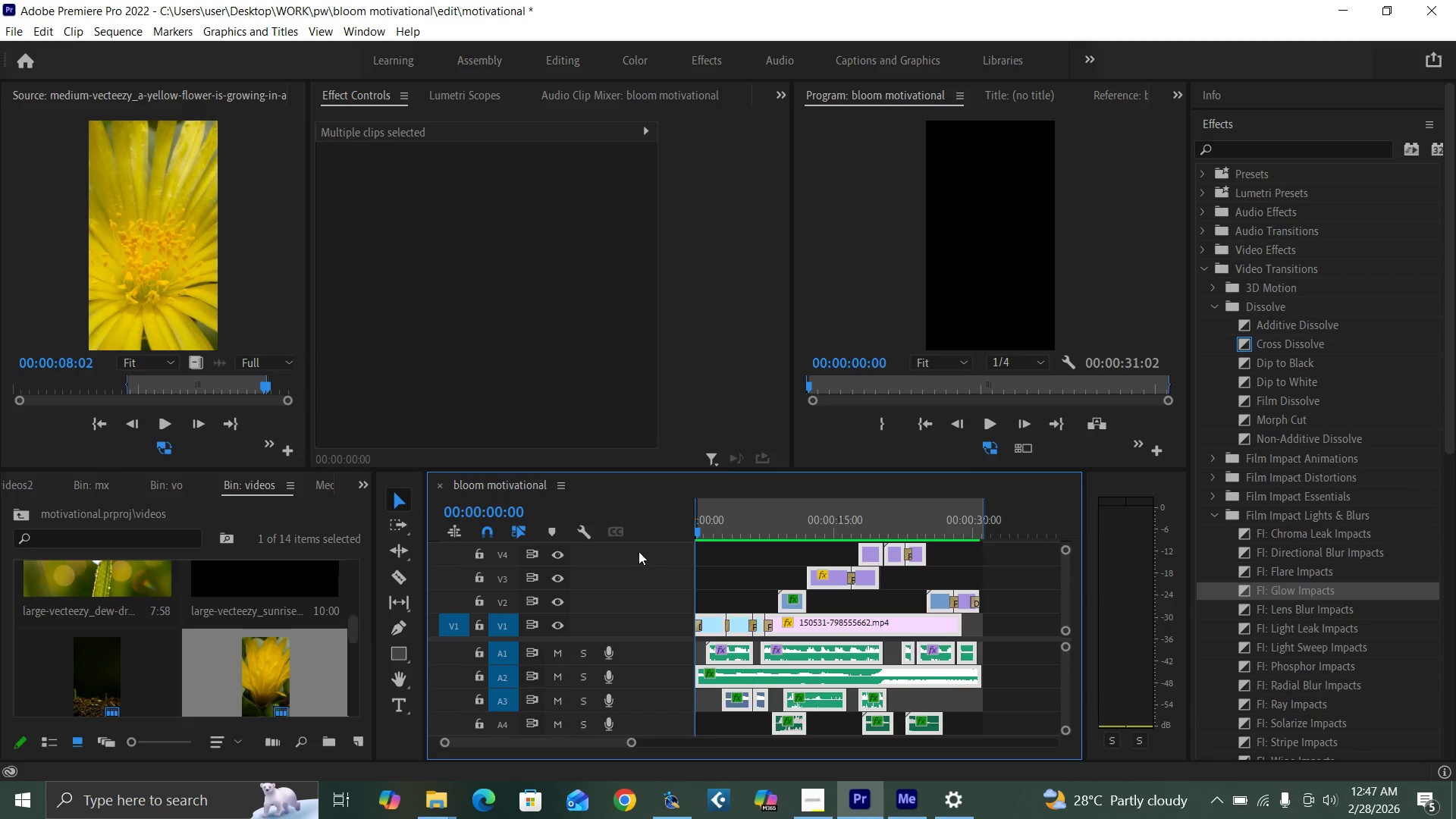 
key(Control+Backquote)
 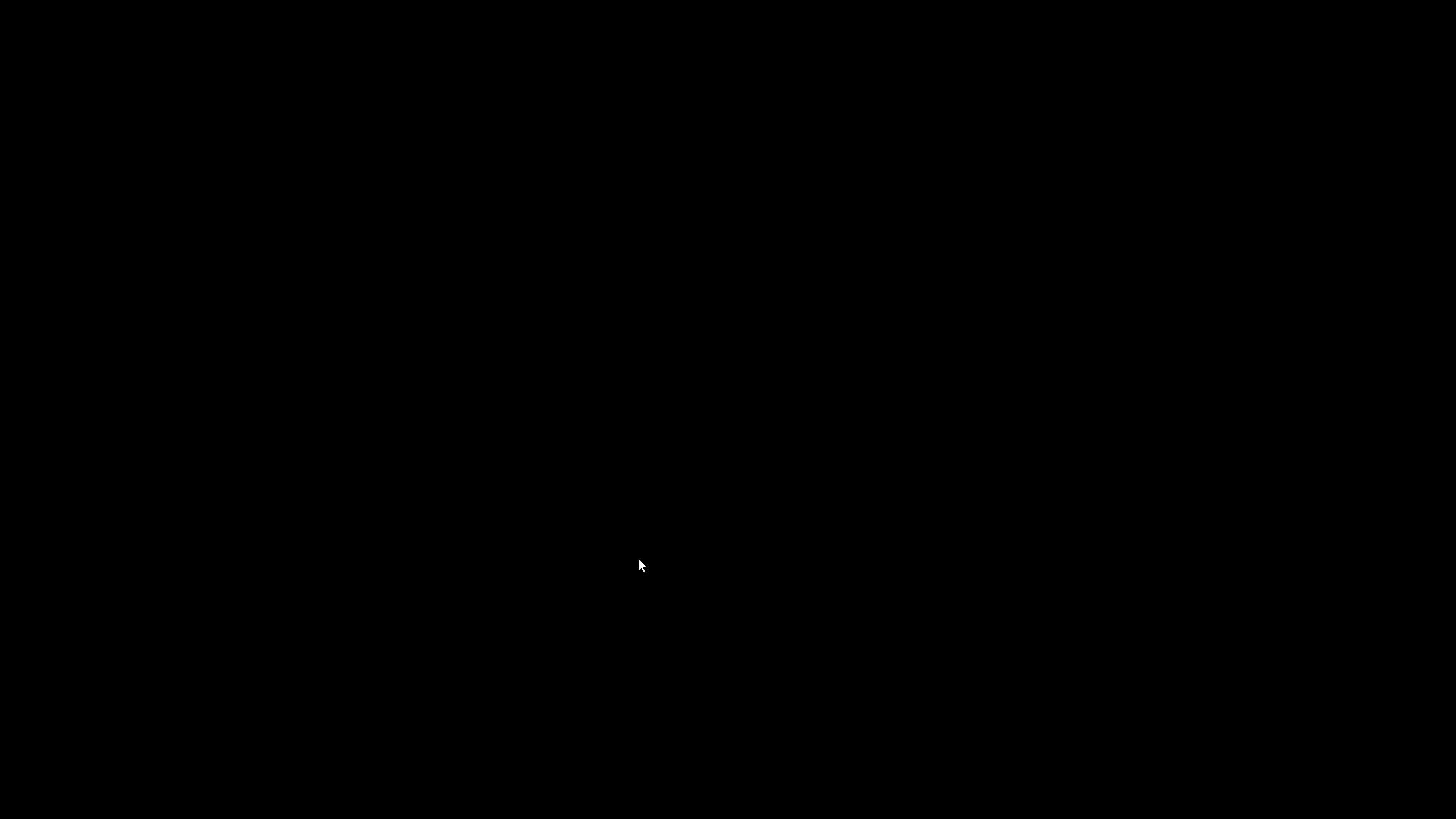 
key(Control+S)
 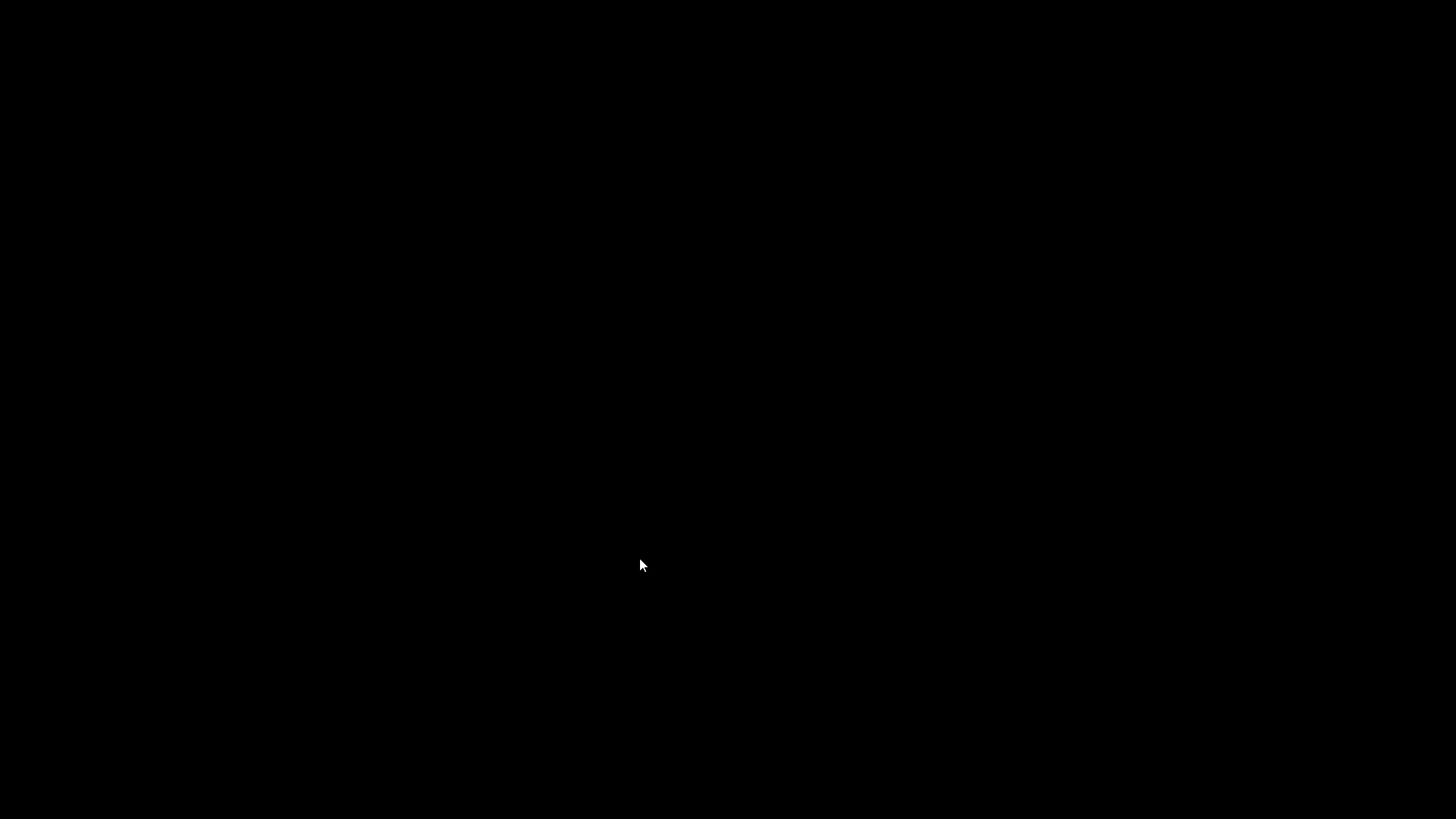 
key(Space)
 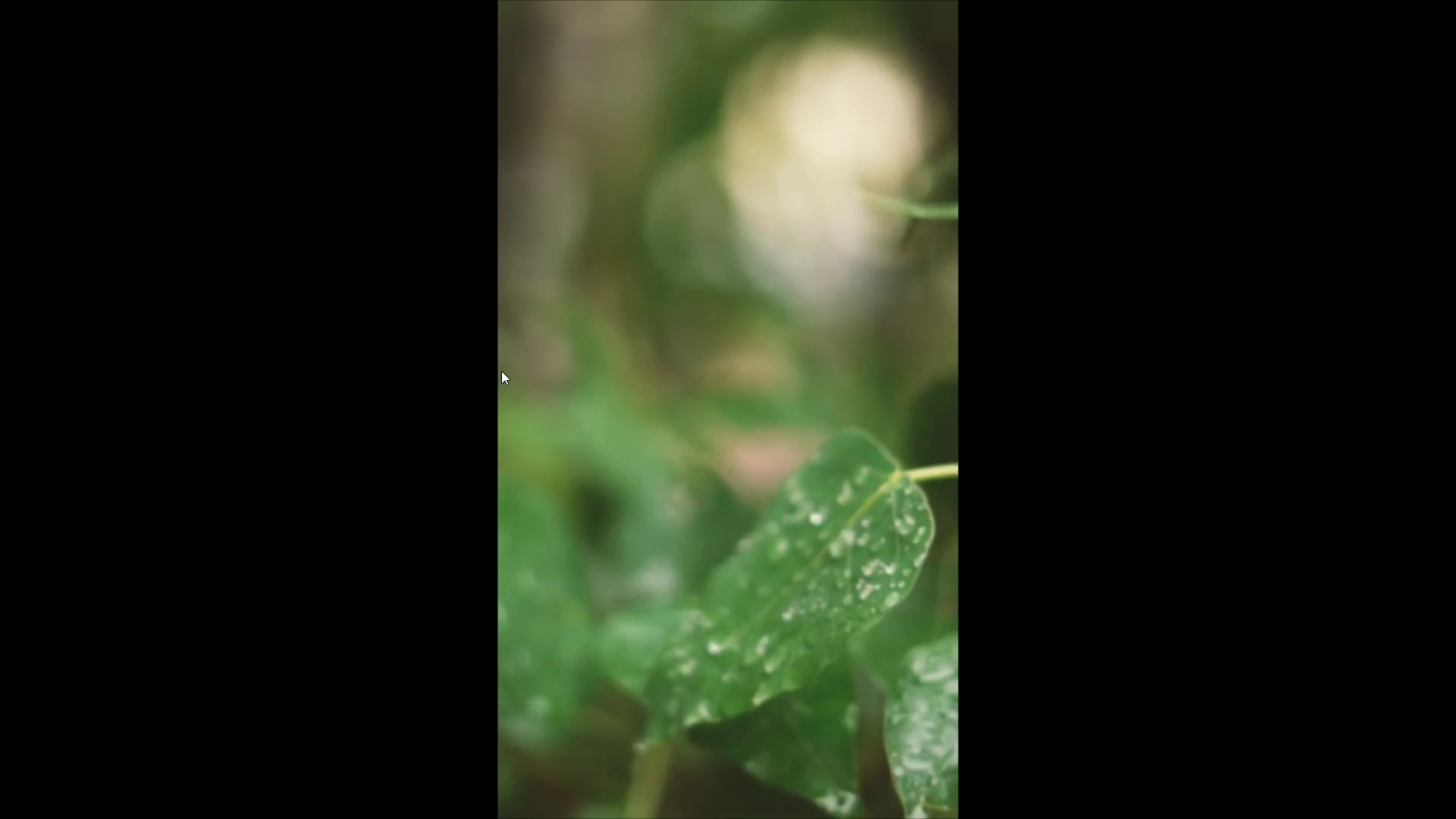 
wait(22.33)
 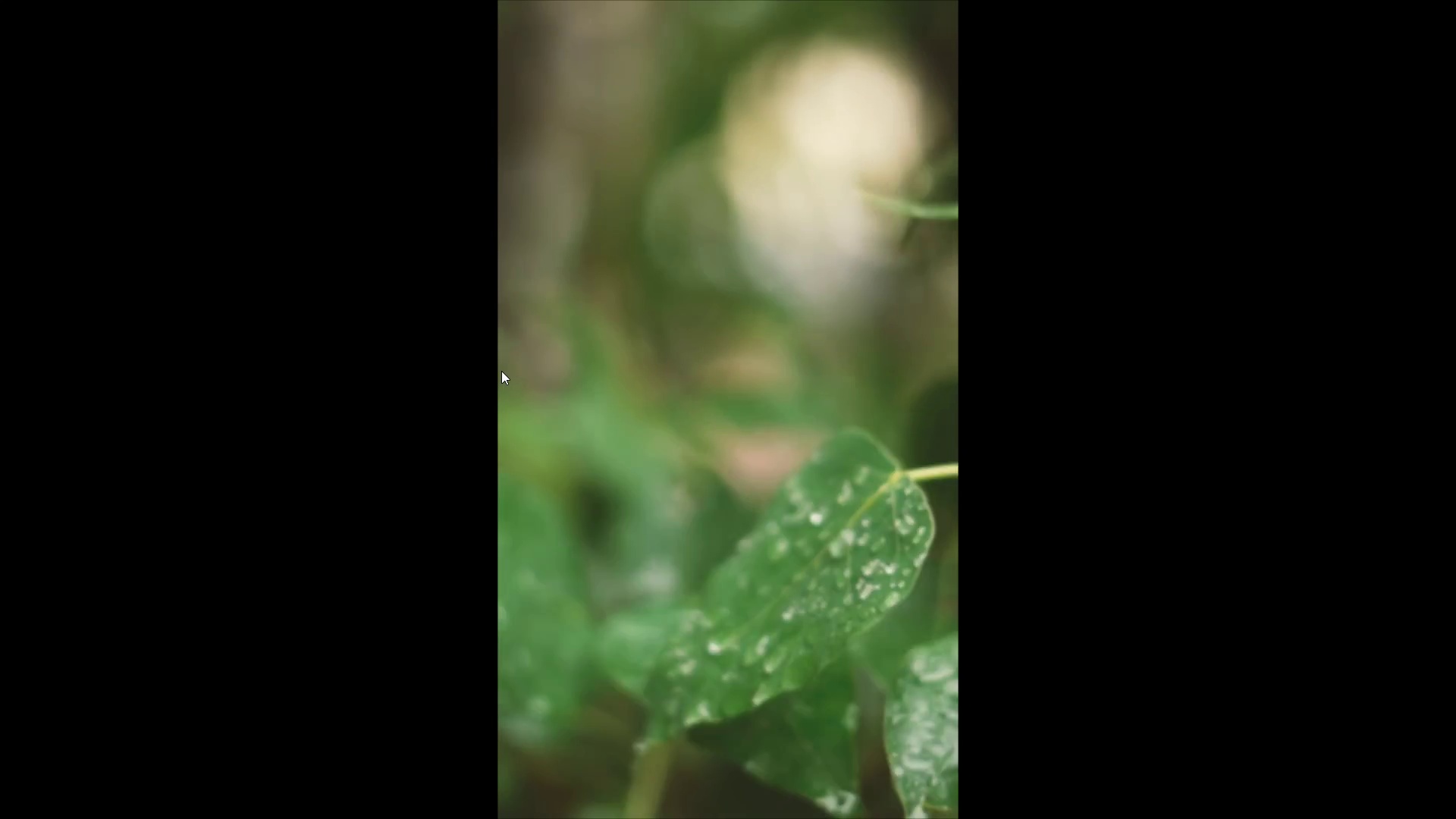 
key(Space)
 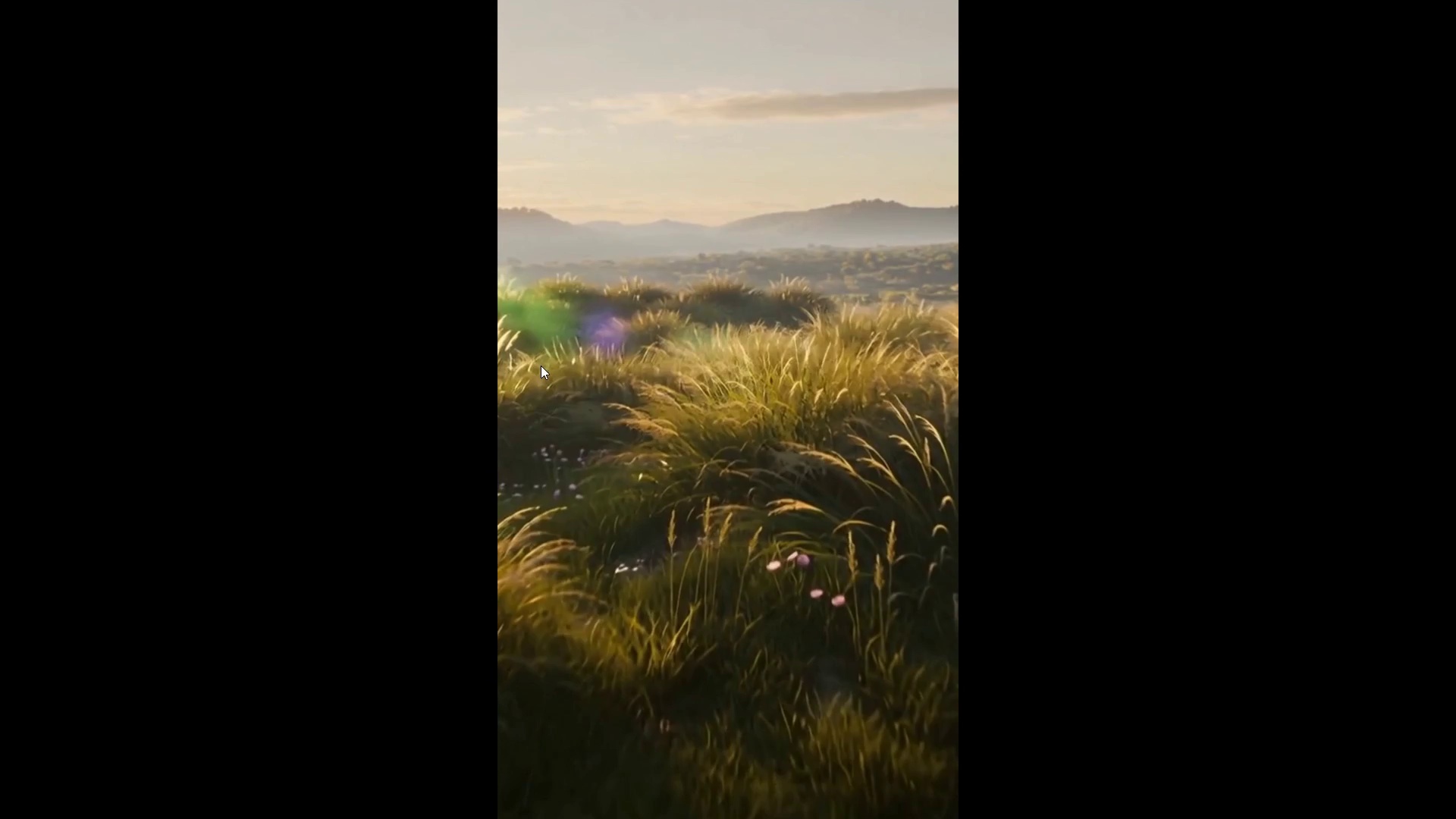 
hold_key(key=ArrowLeft, duration=1.5)
 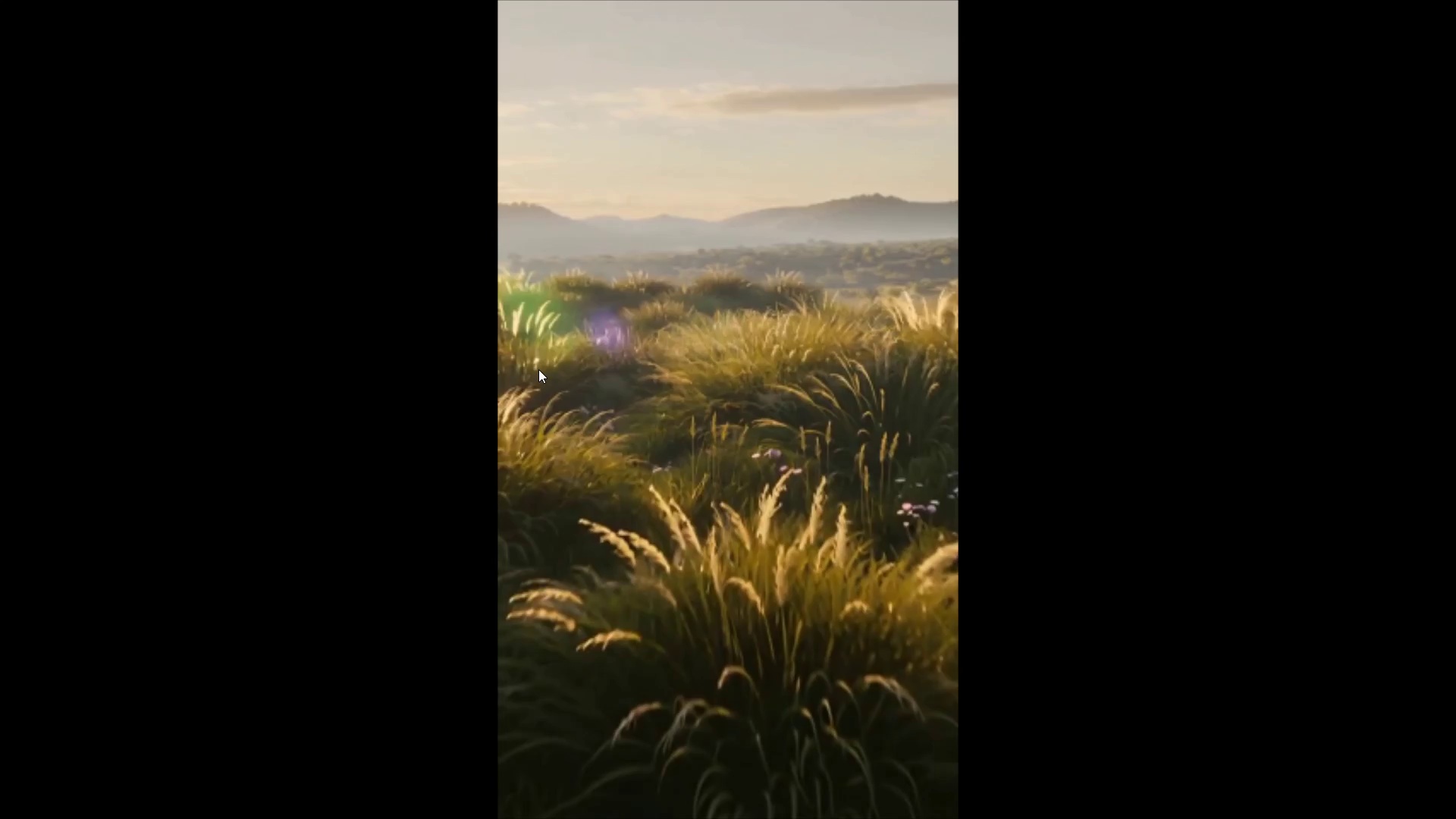 
hold_key(key=ArrowLeft, duration=1.36)
 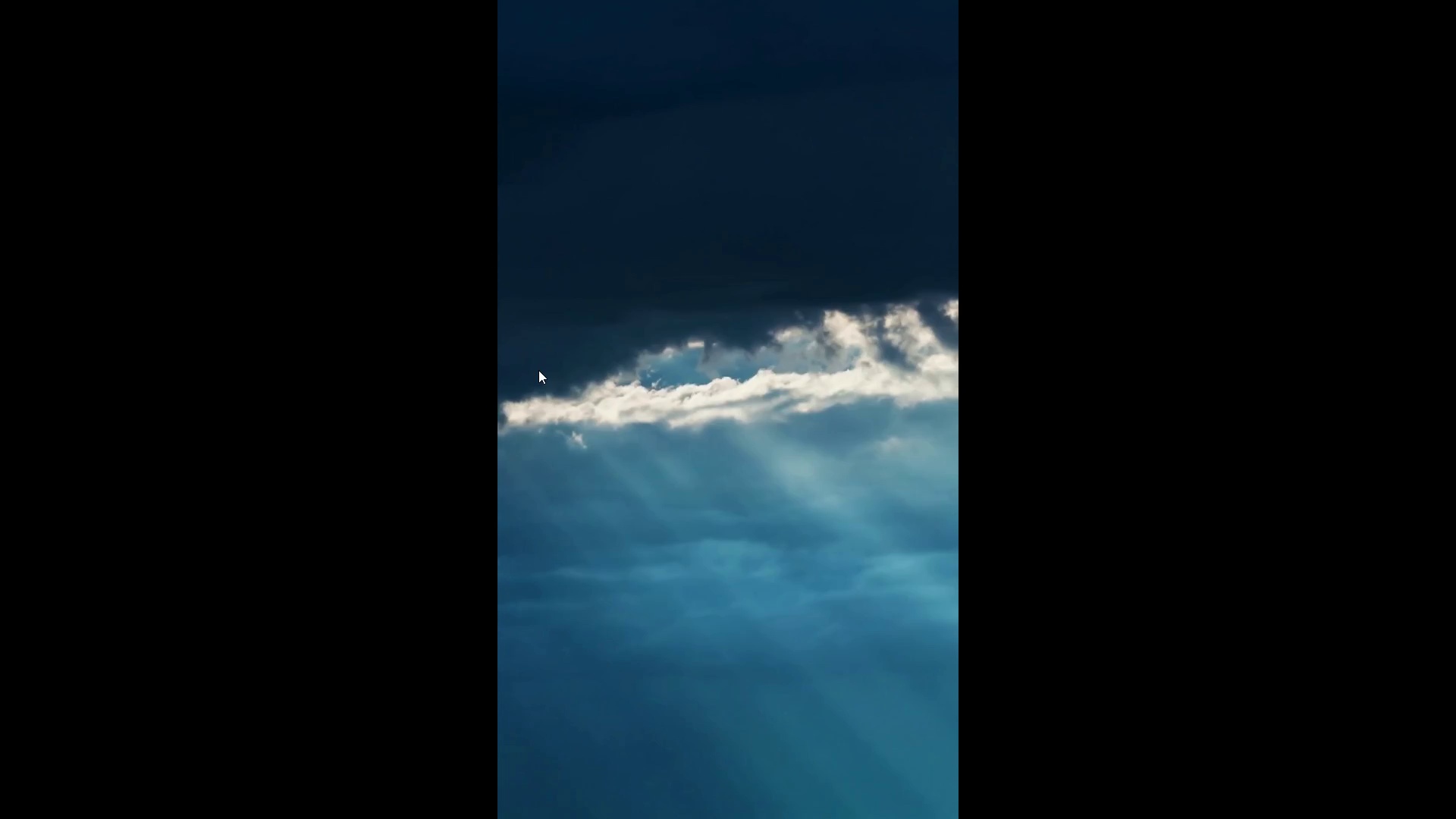 
key(Space)
 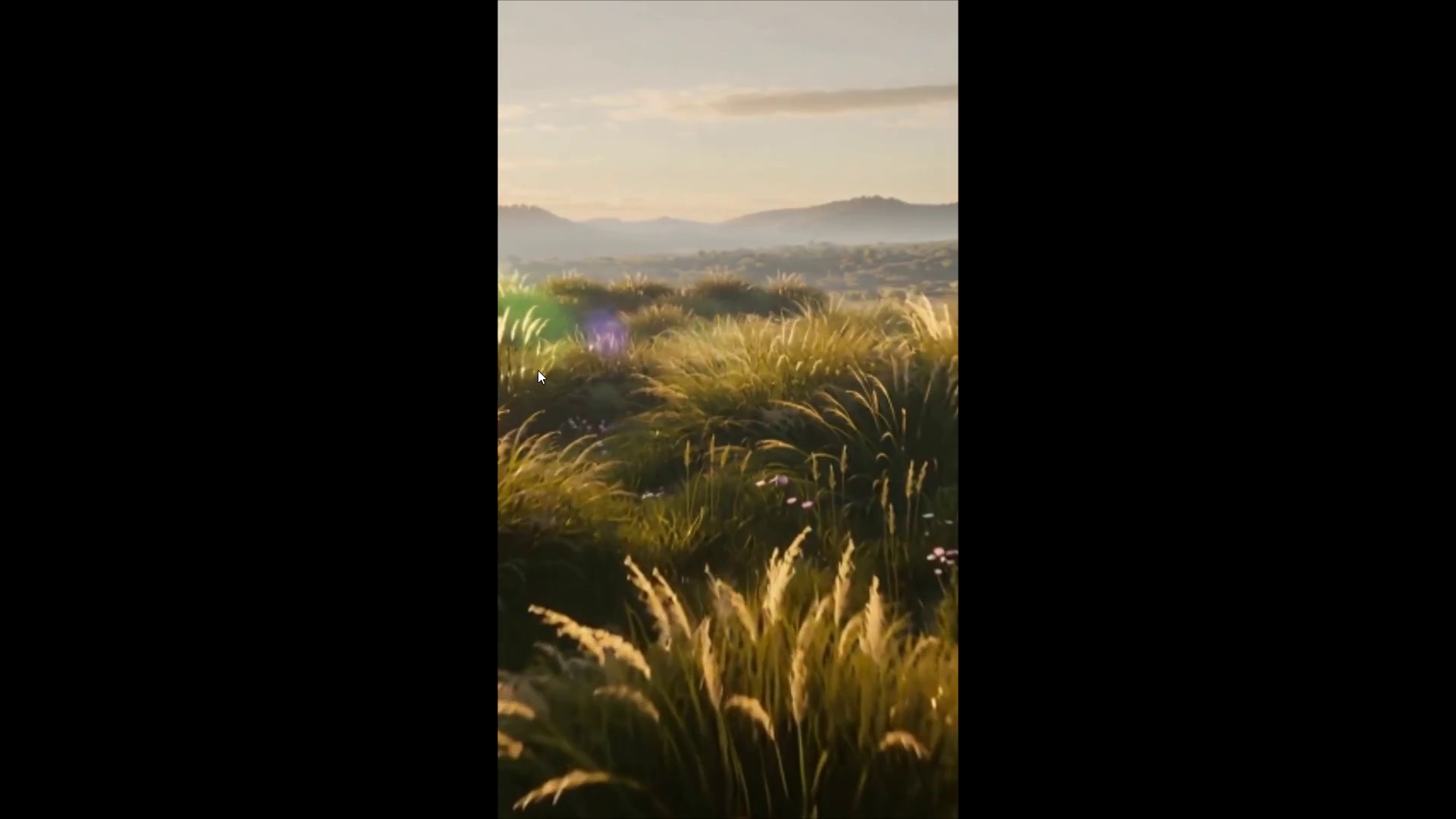 
hold_key(key=ArrowLeft, duration=1.5)
 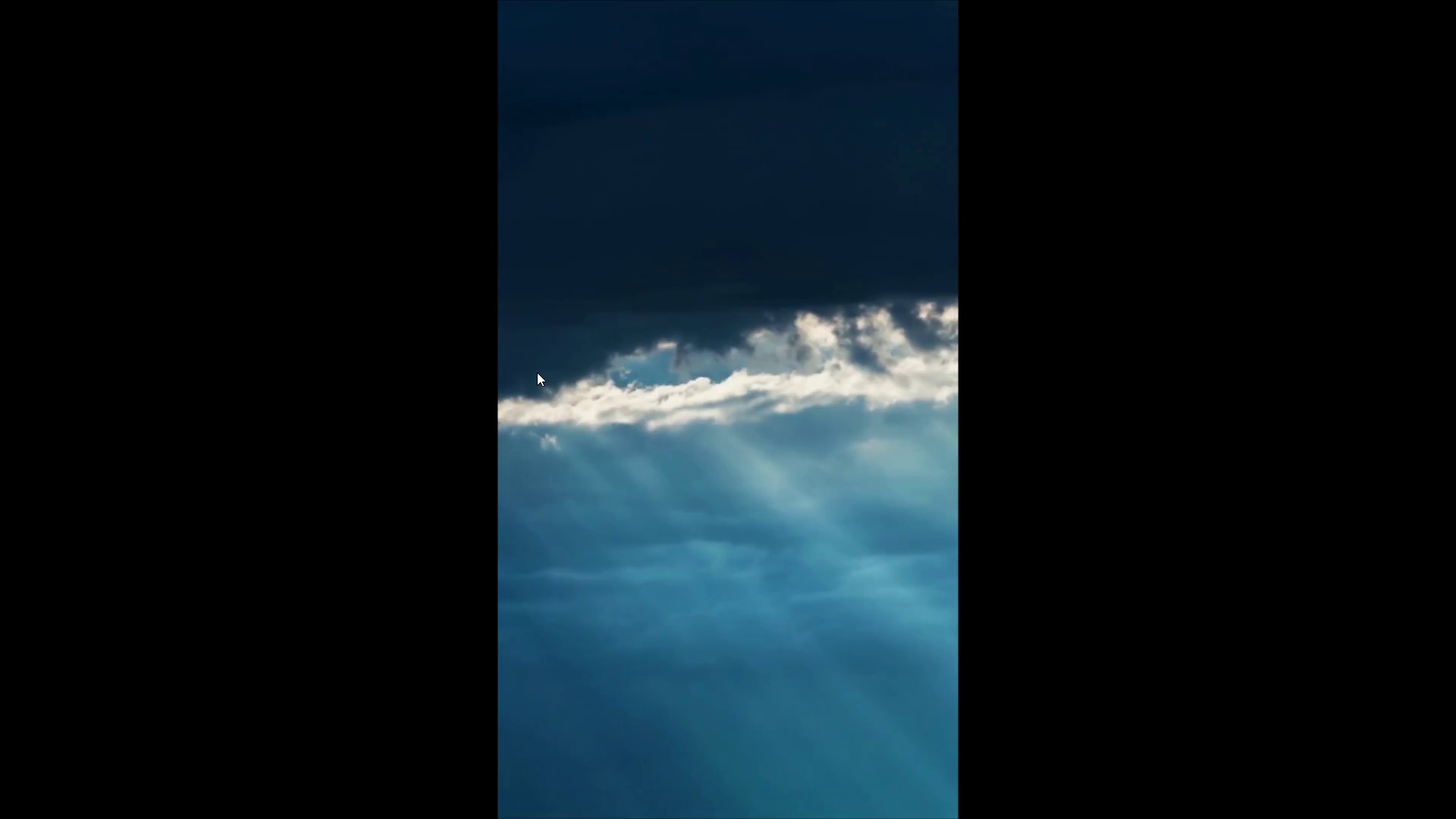 
hold_key(key=ArrowLeft, duration=0.61)
 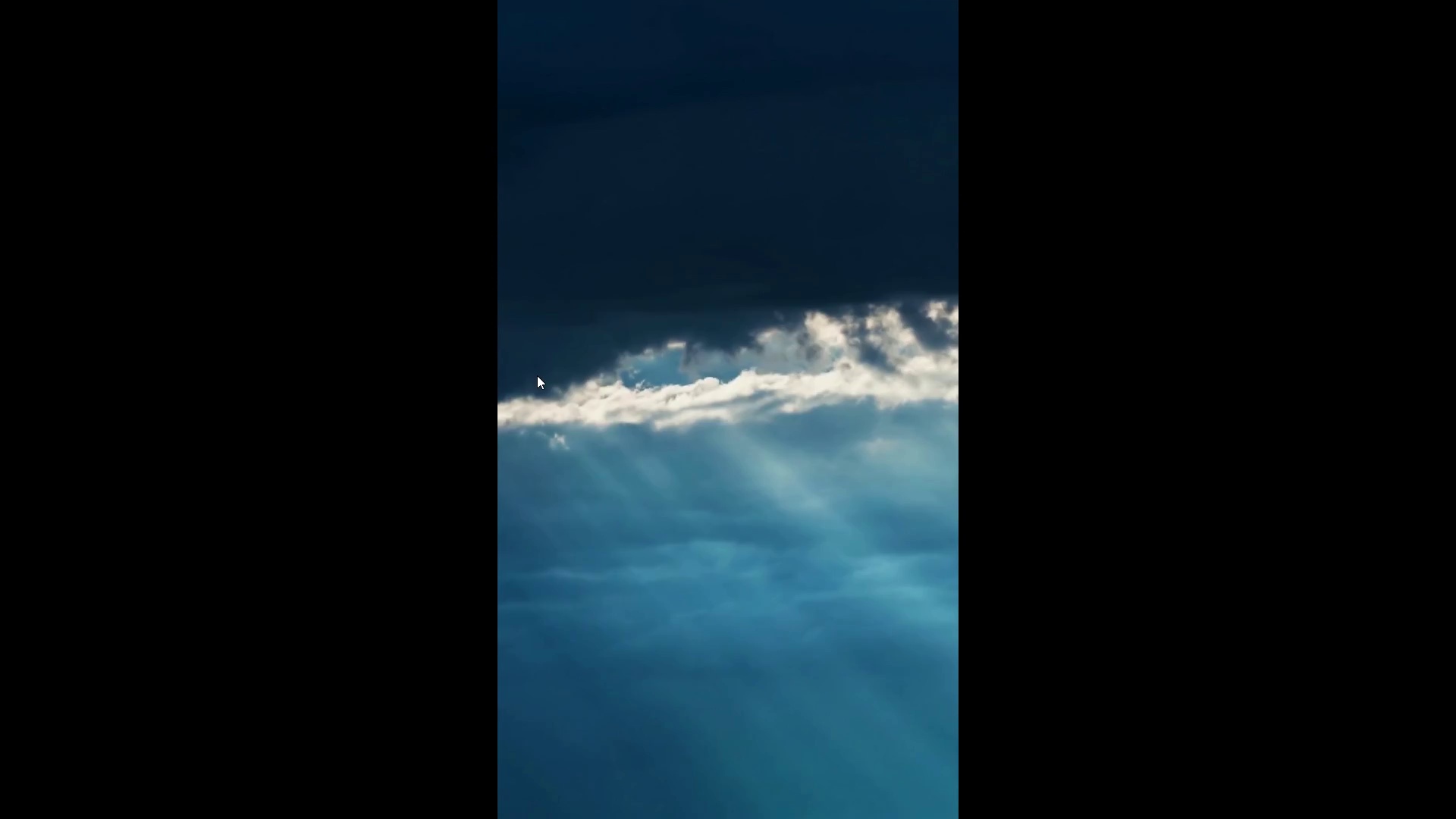 
key(Space)
 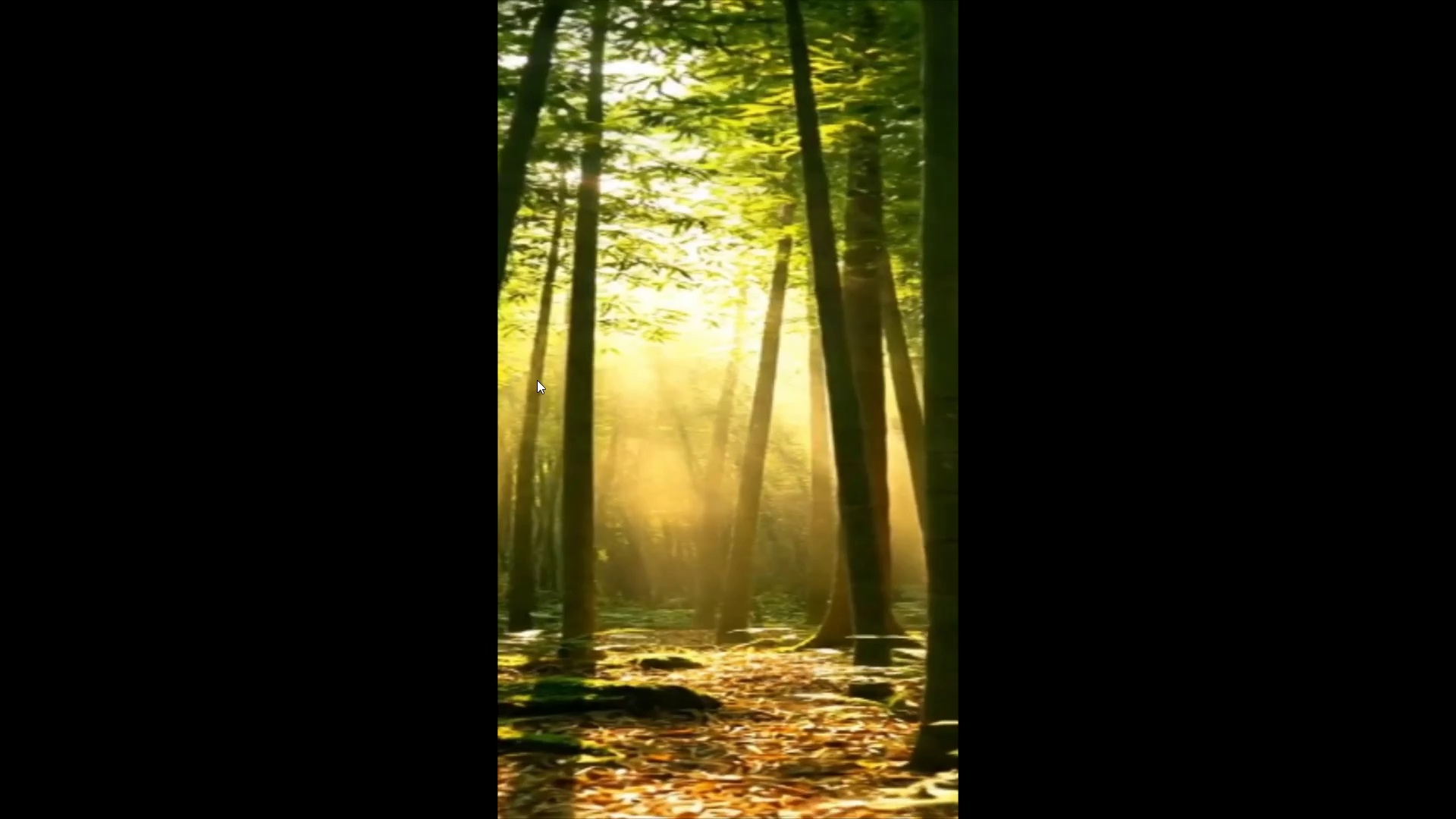 
wait(10.62)
 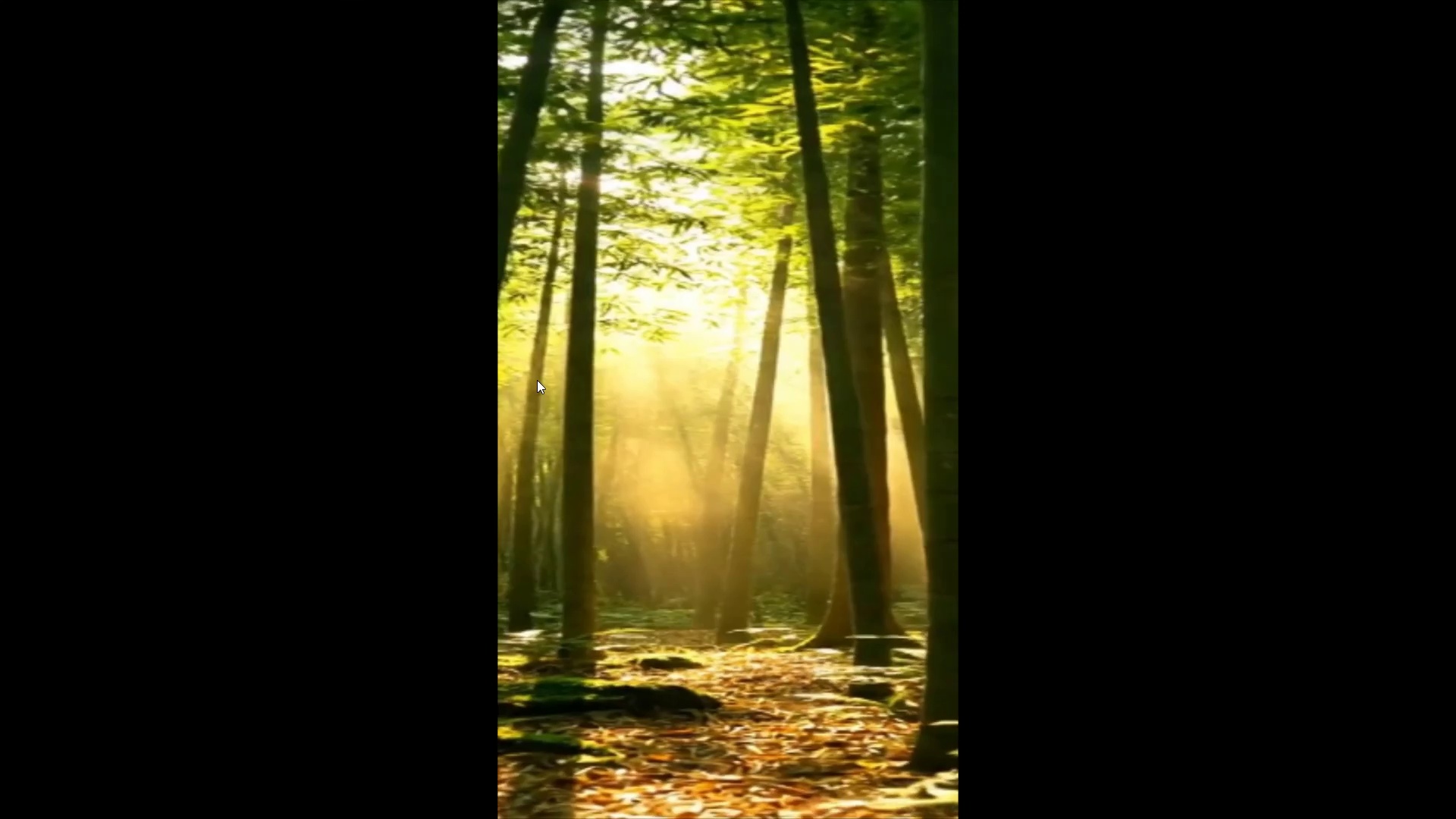 
key(Space)
 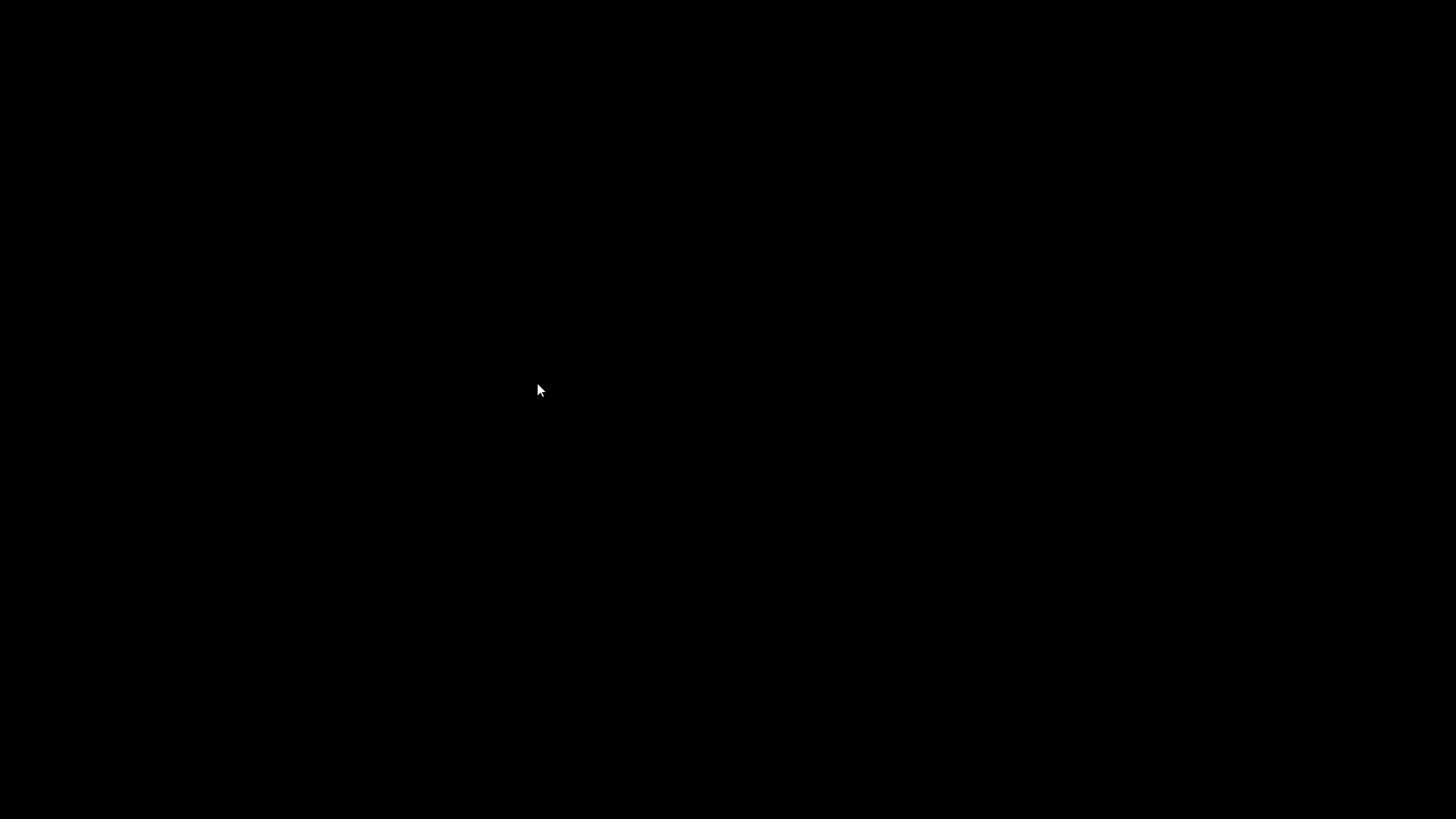 
key(Control+Backquote)
 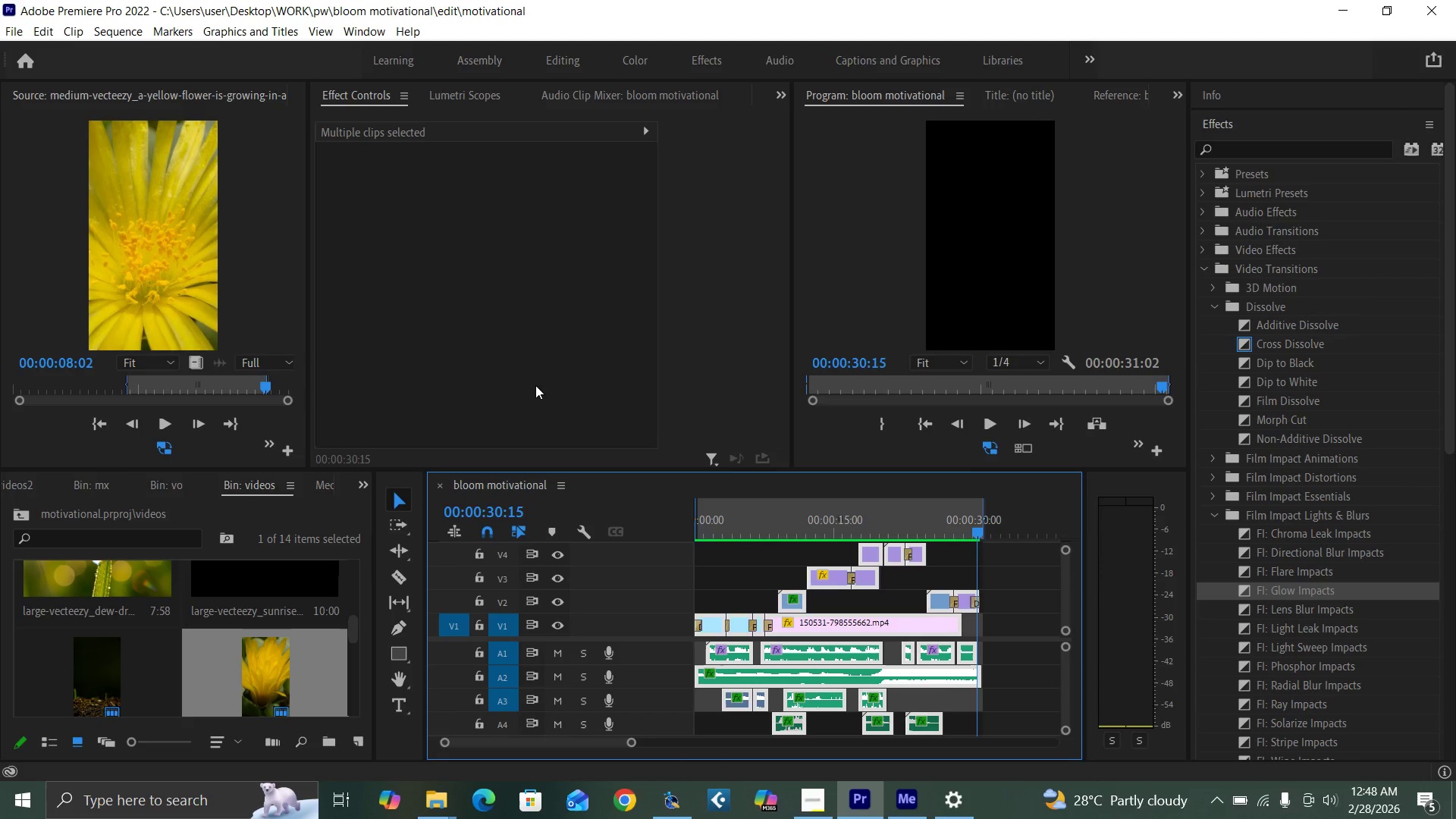 
key(Control+S)
 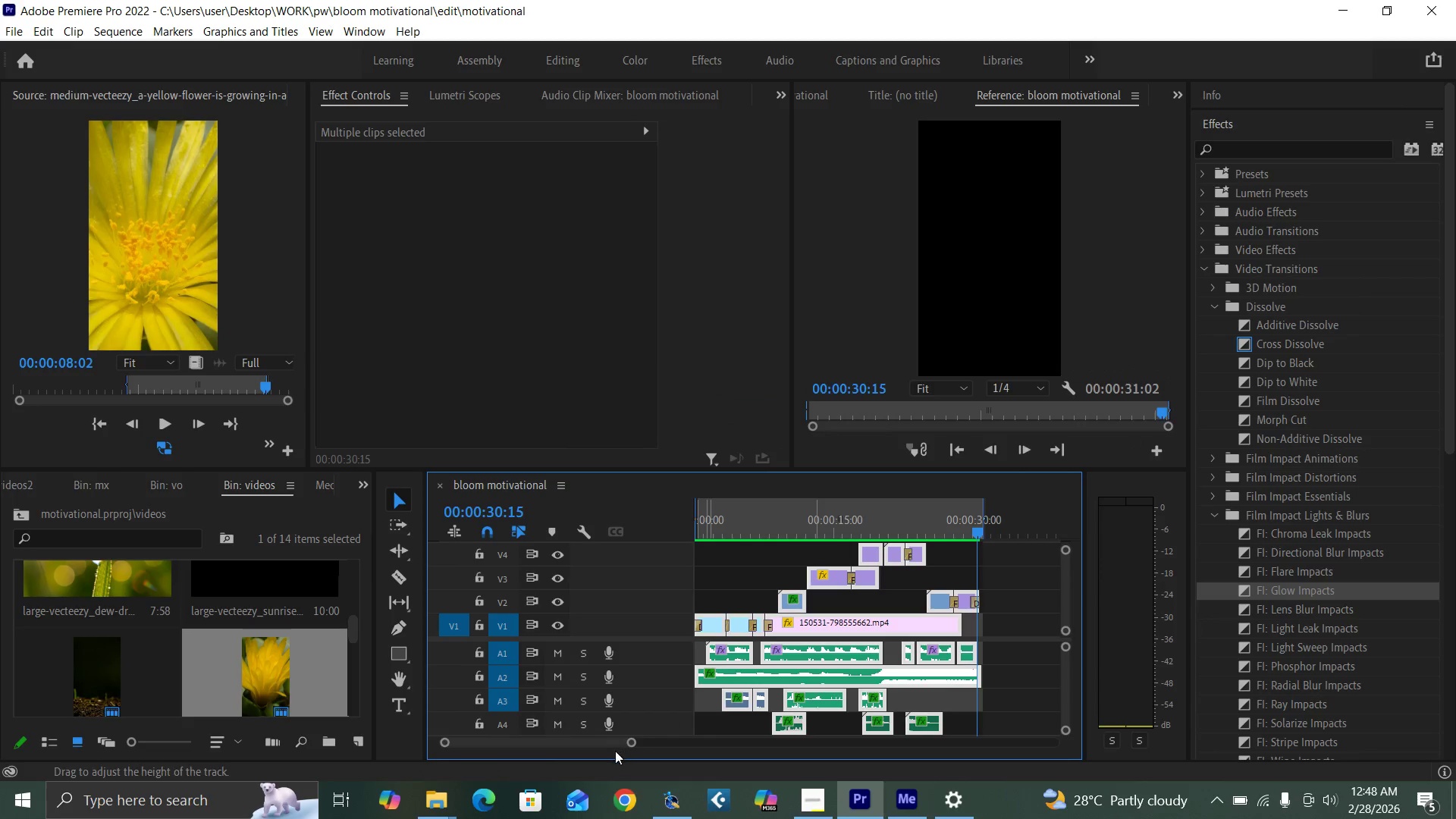 
left_click_drag(start_coordinate=[630, 742], to_coordinate=[618, 745])
 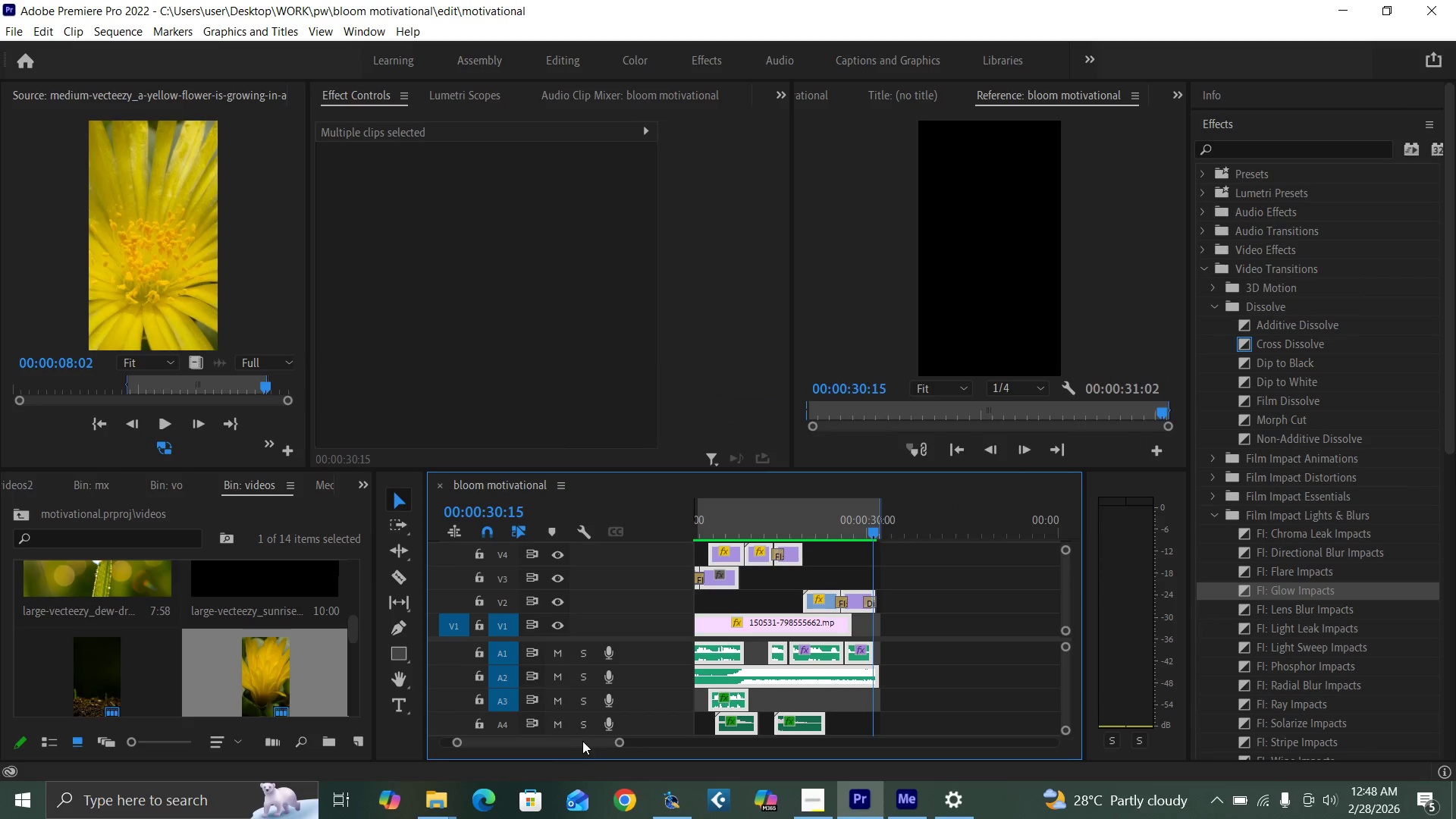 
left_click_drag(start_coordinate=[582, 741], to_coordinate=[553, 747])
 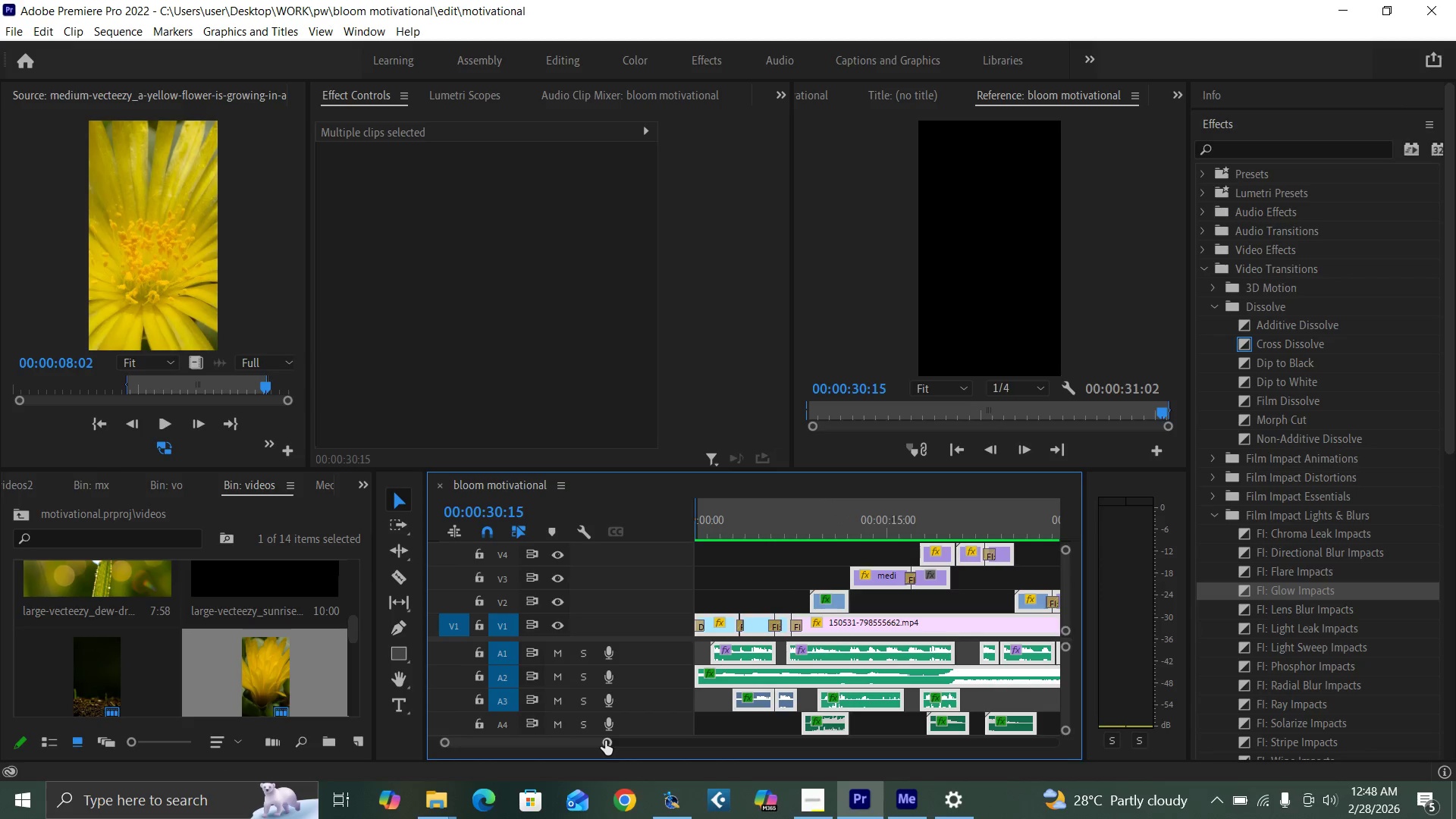 
left_click_drag(start_coordinate=[605, 742], to_coordinate=[622, 752])
 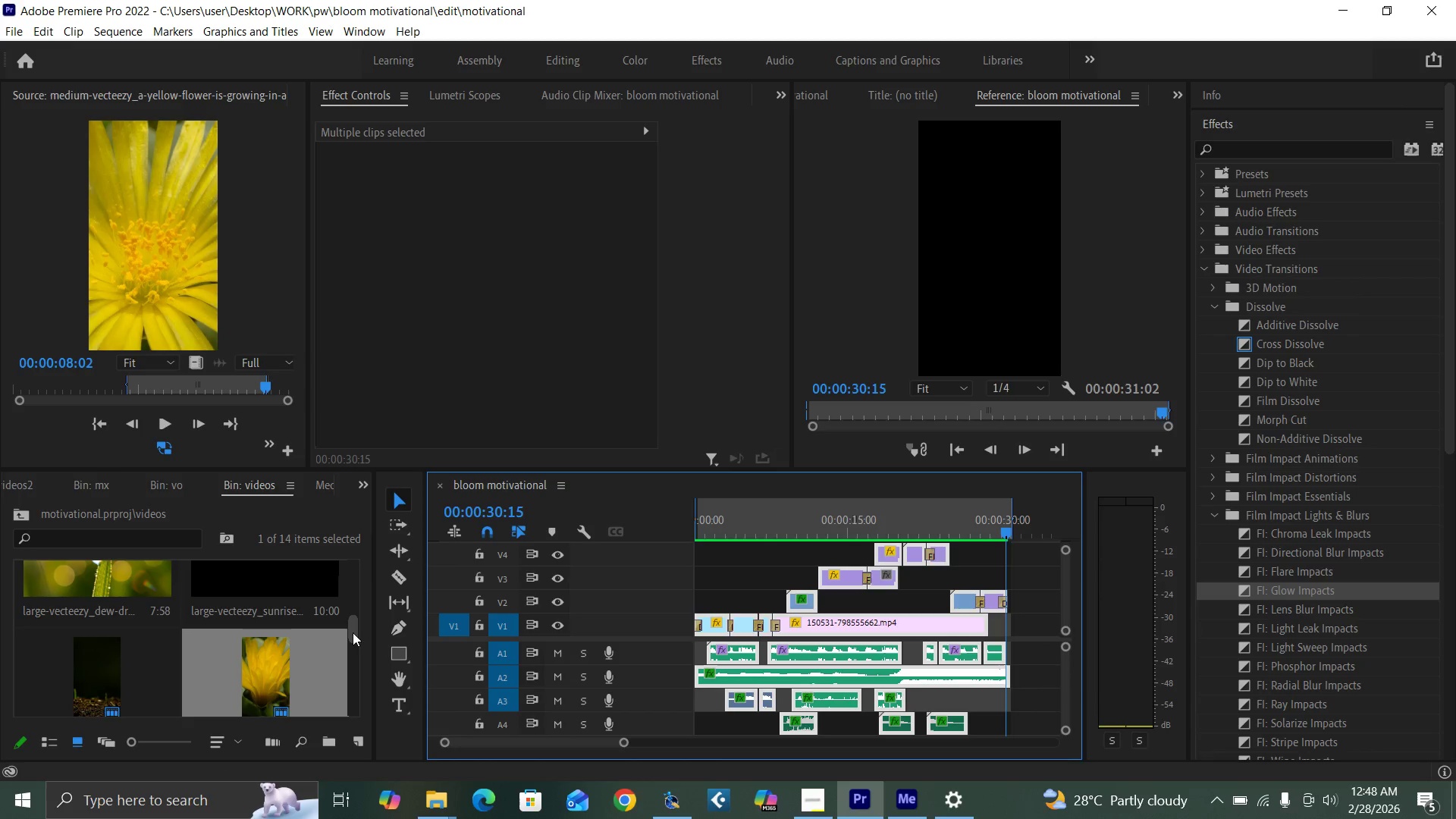 
left_click_drag(start_coordinate=[356, 635], to_coordinate=[342, 617])
 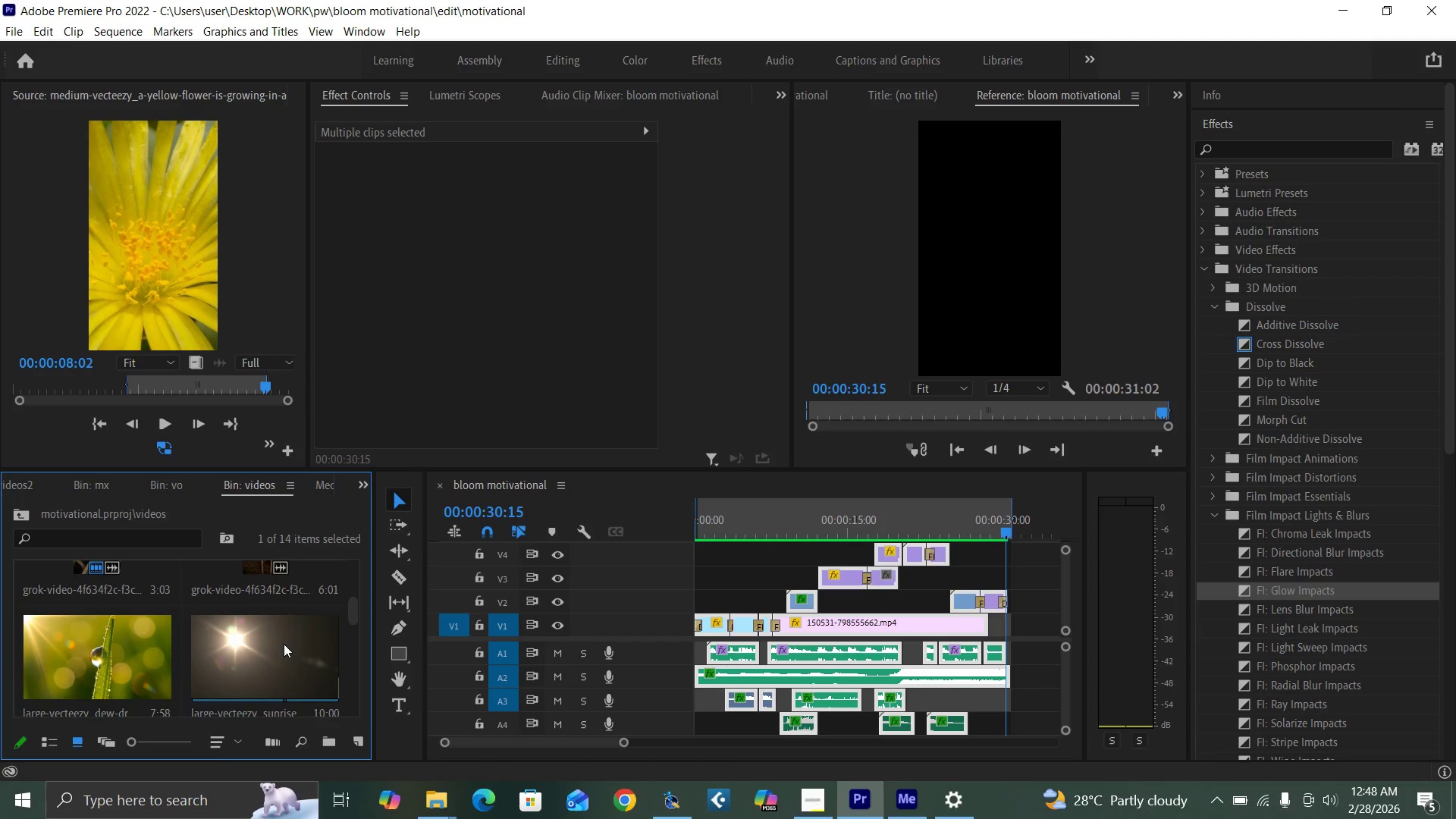 
double_click([284, 644])
 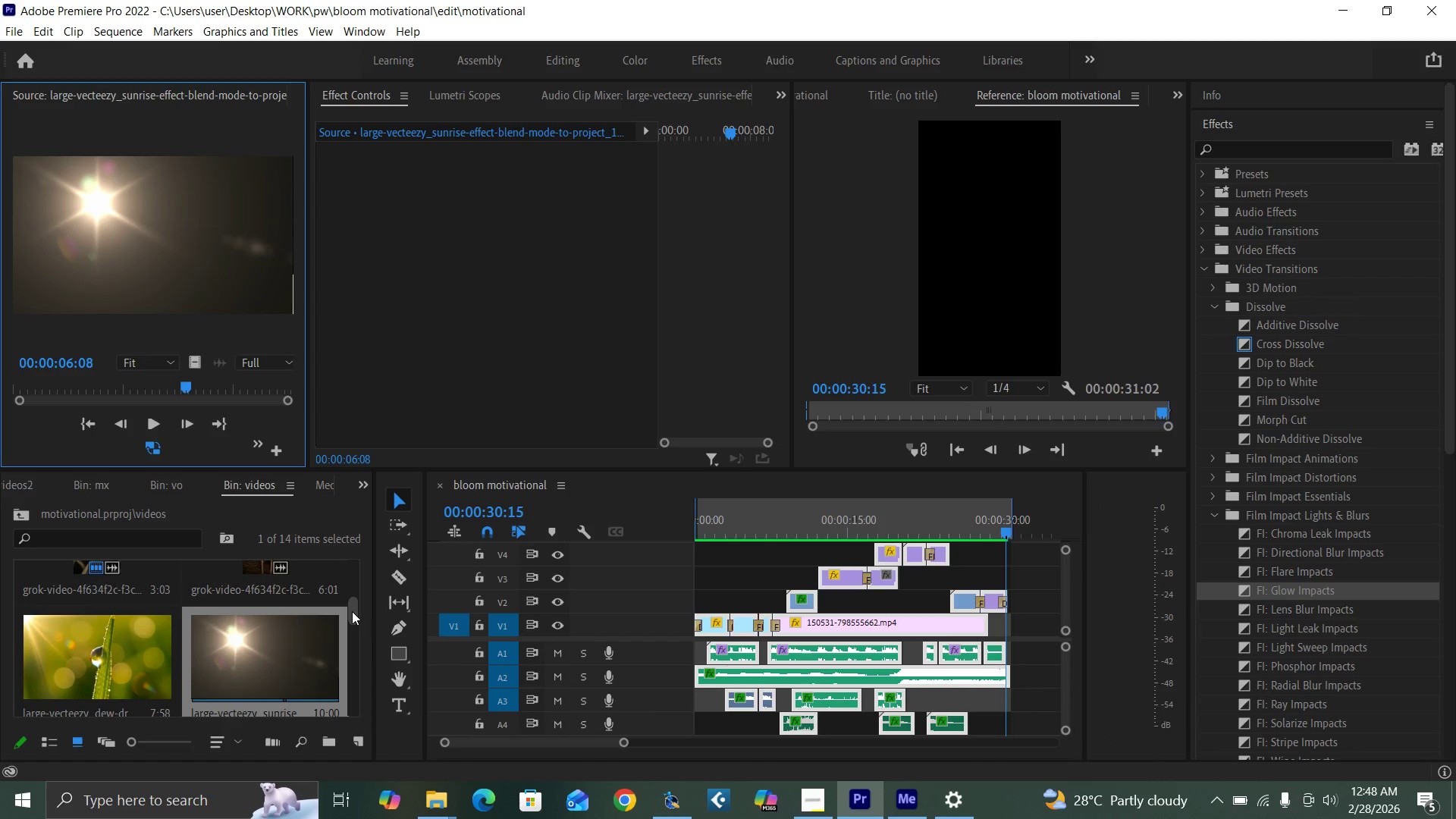 
left_click_drag(start_coordinate=[352, 611], to_coordinate=[350, 603])
 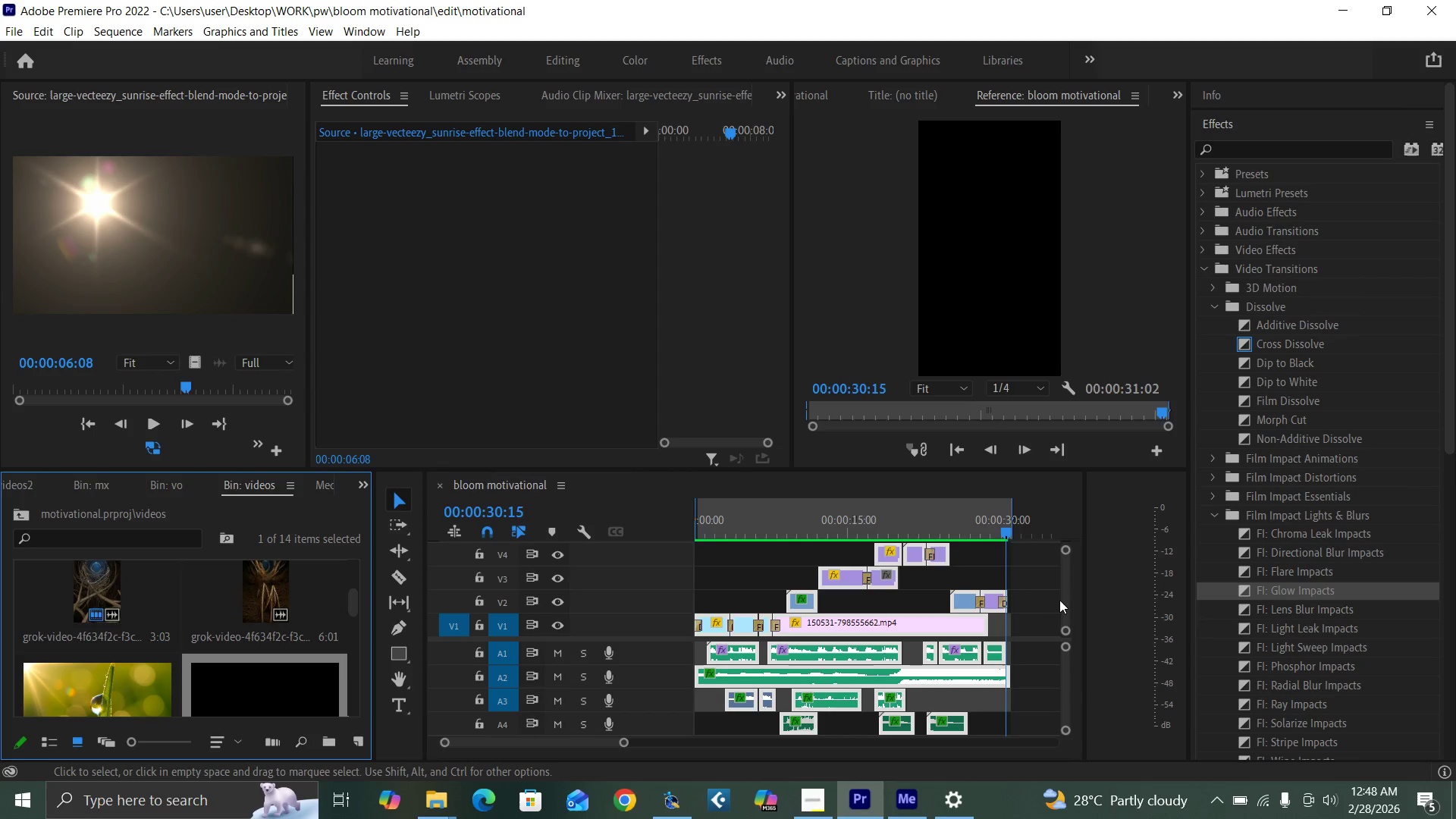 
left_click_drag(start_coordinate=[1063, 600], to_coordinate=[1059, 592])
 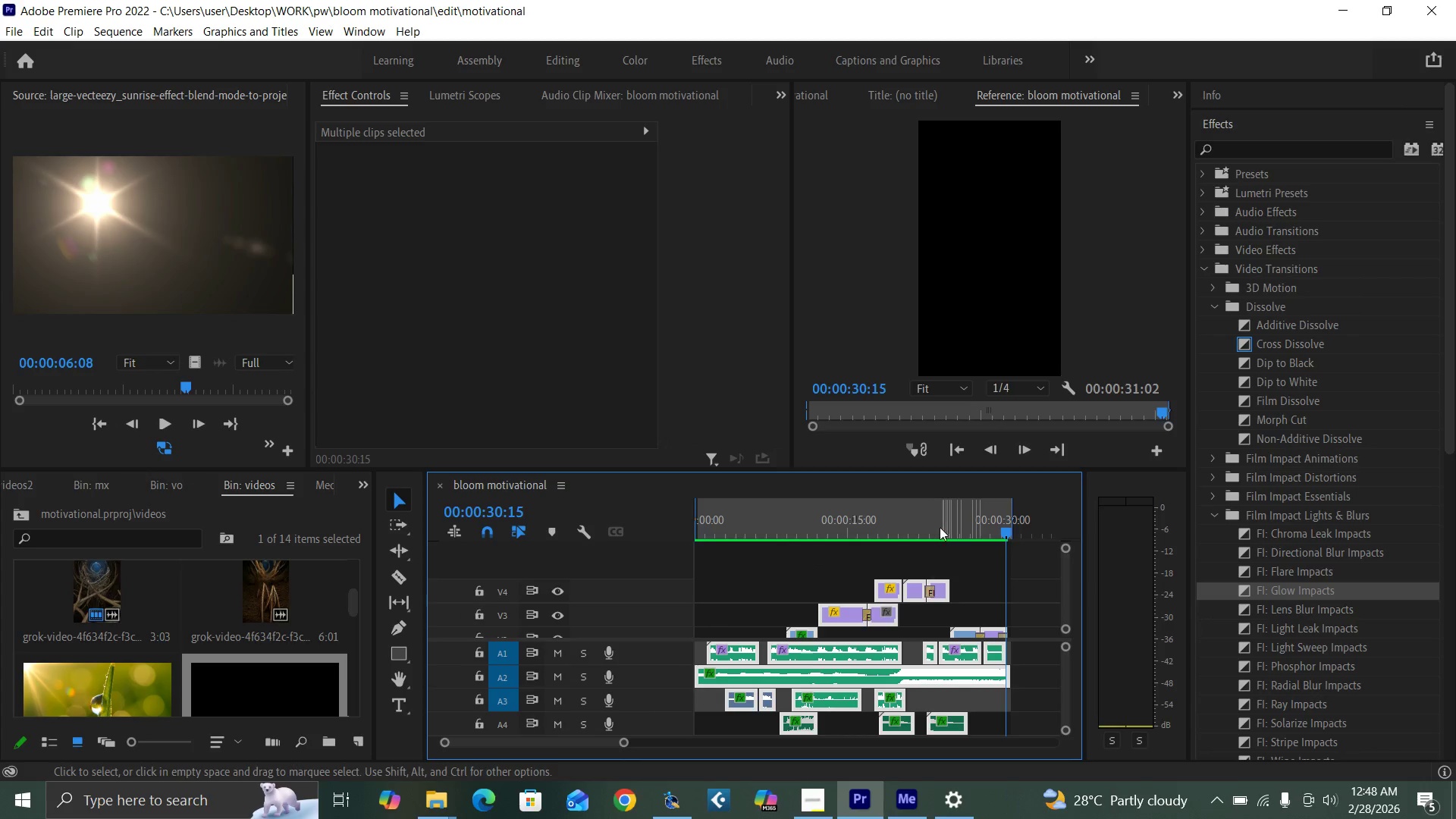 
left_click([935, 525])
 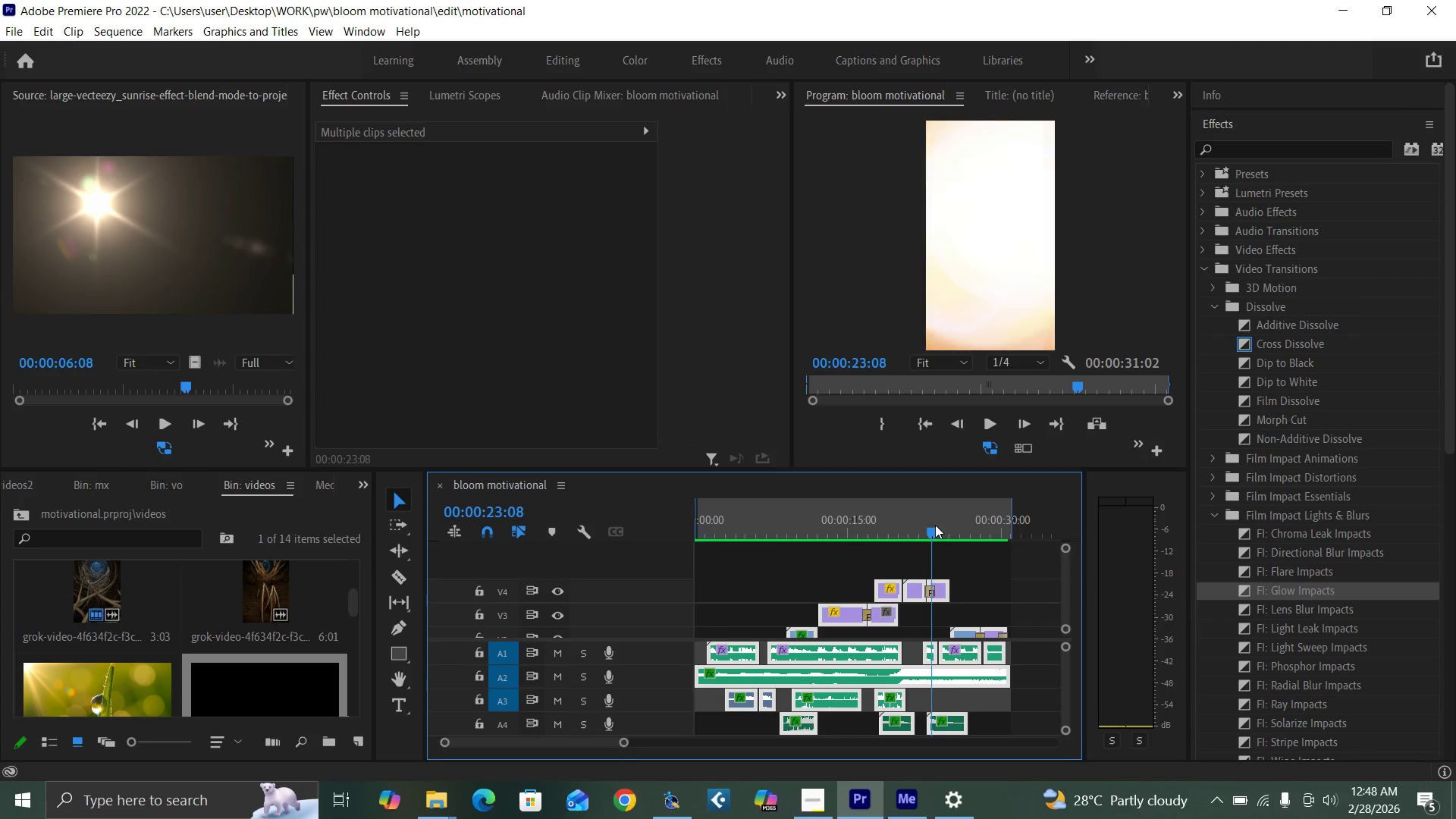 
key(Space)
 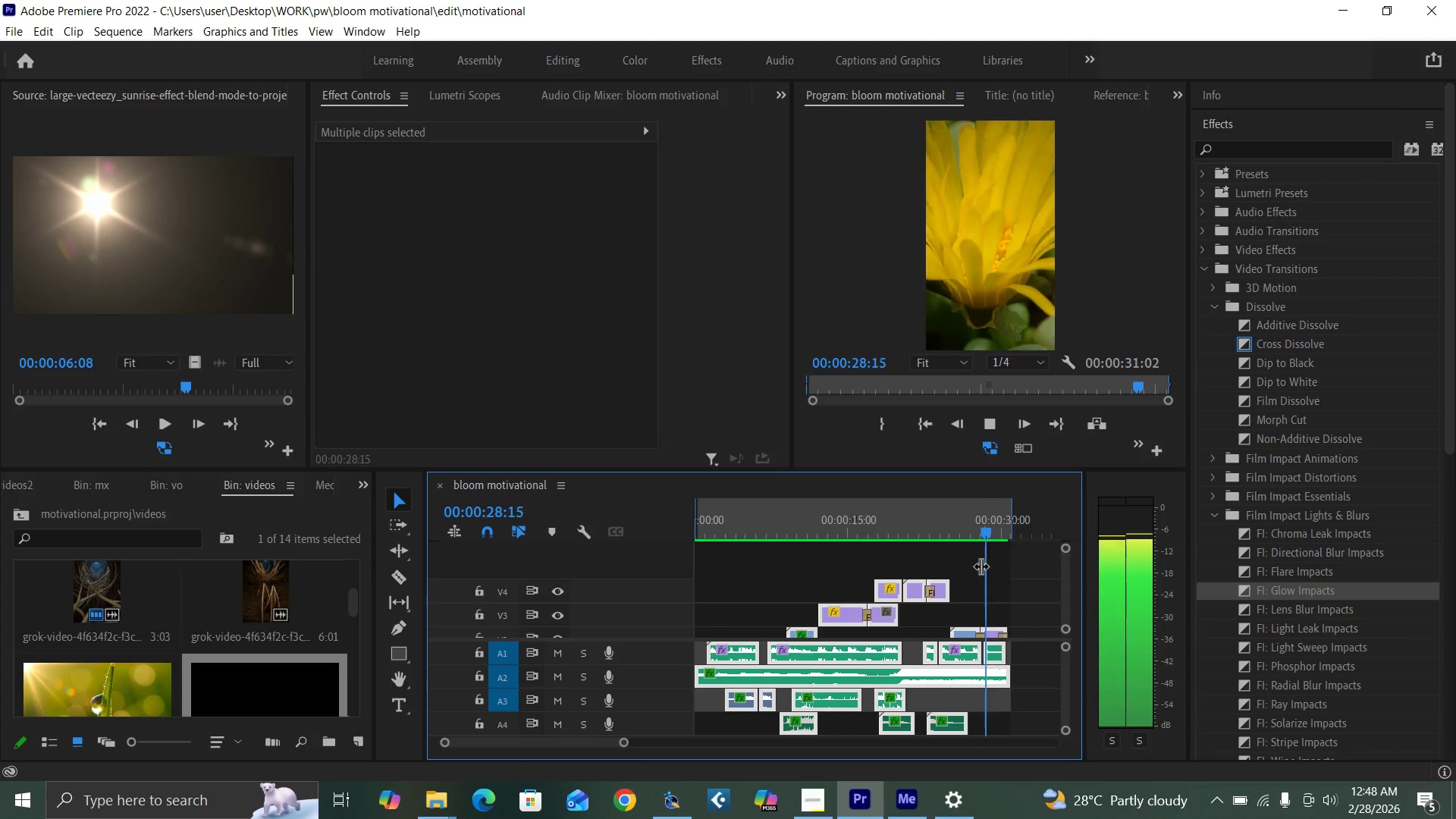 
wait(7.36)
 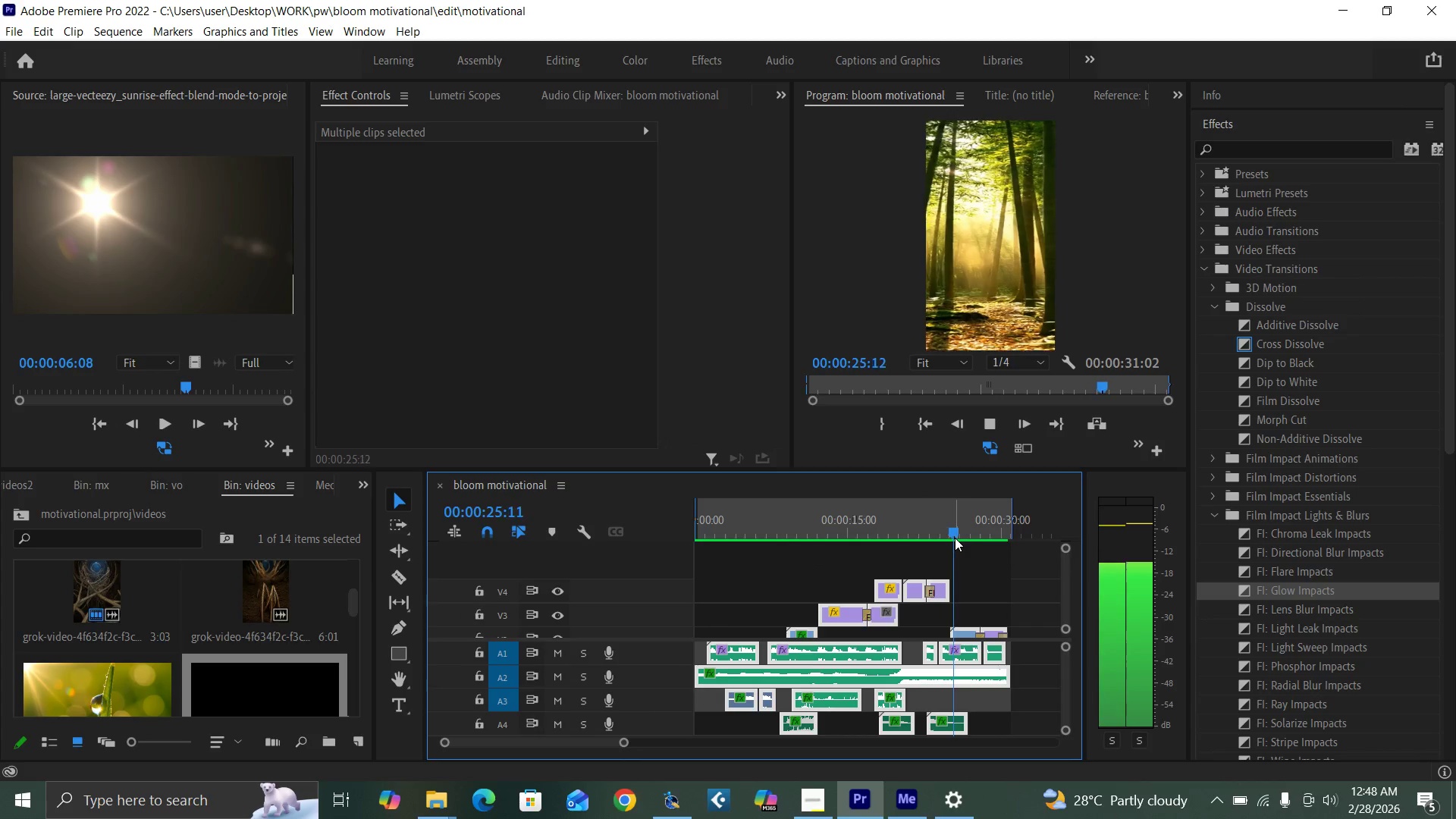 
key(Space)
 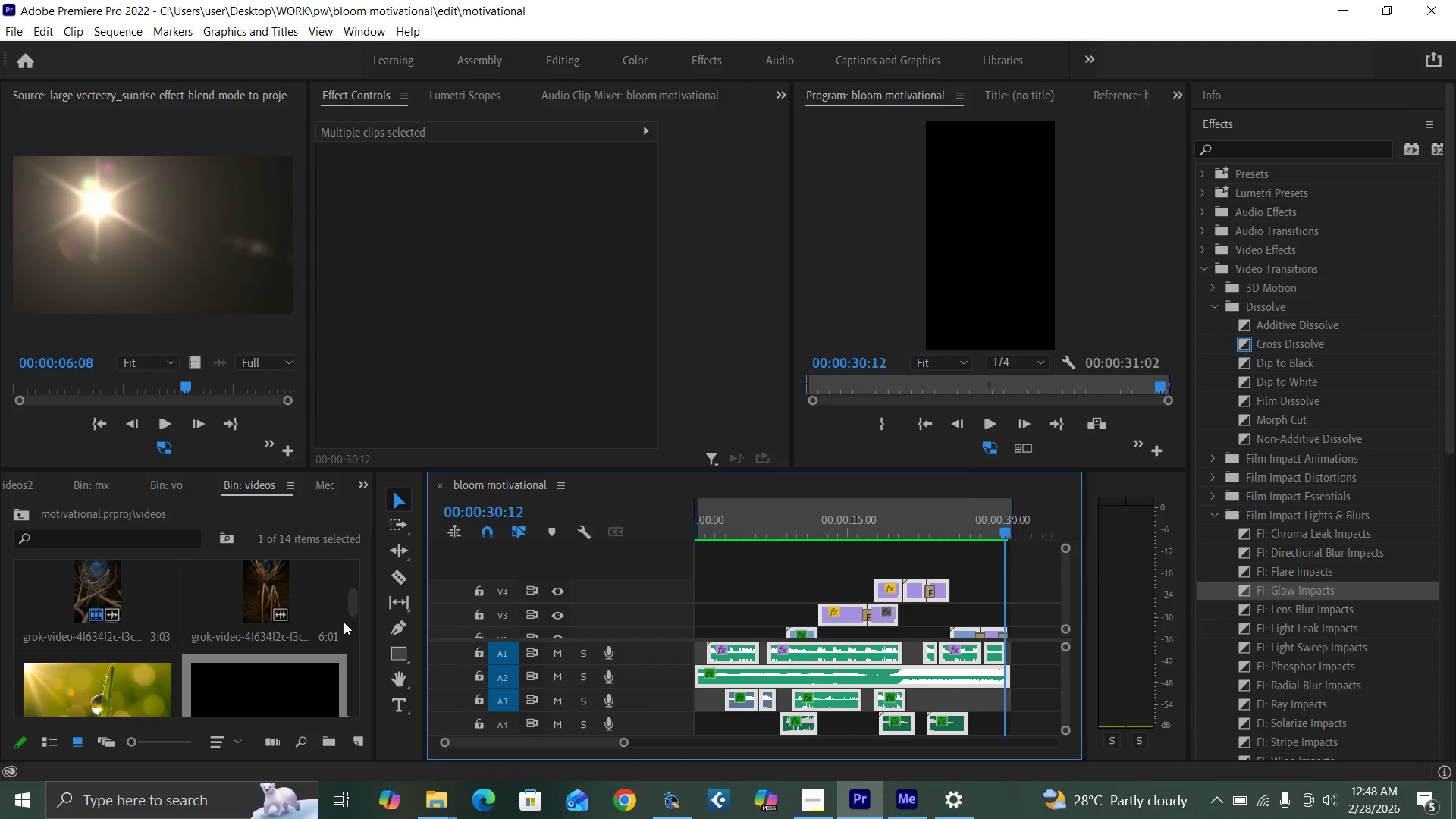 
left_click_drag(start_coordinate=[353, 598], to_coordinate=[350, 550])
 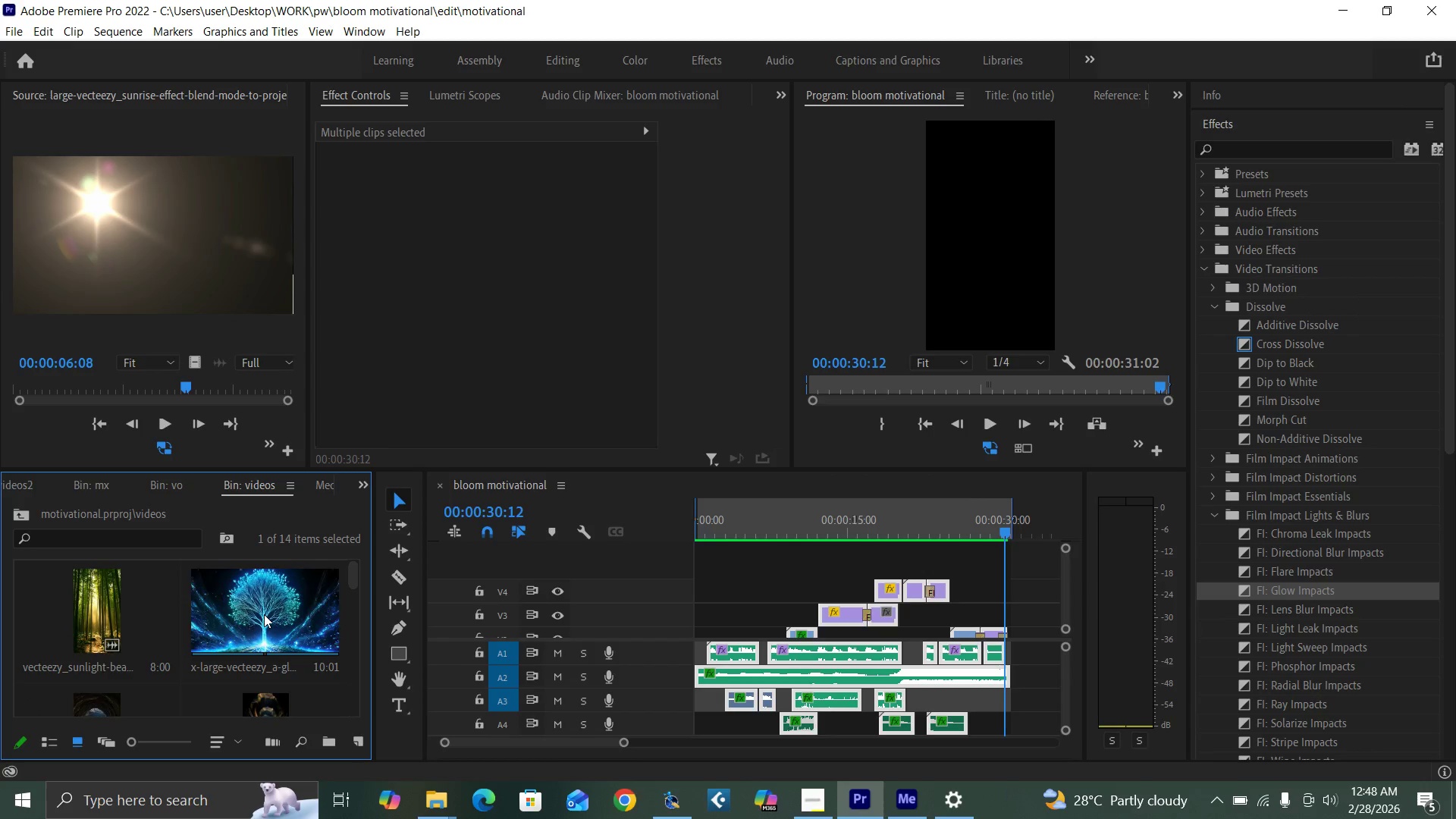 
double_click([264, 614])
 